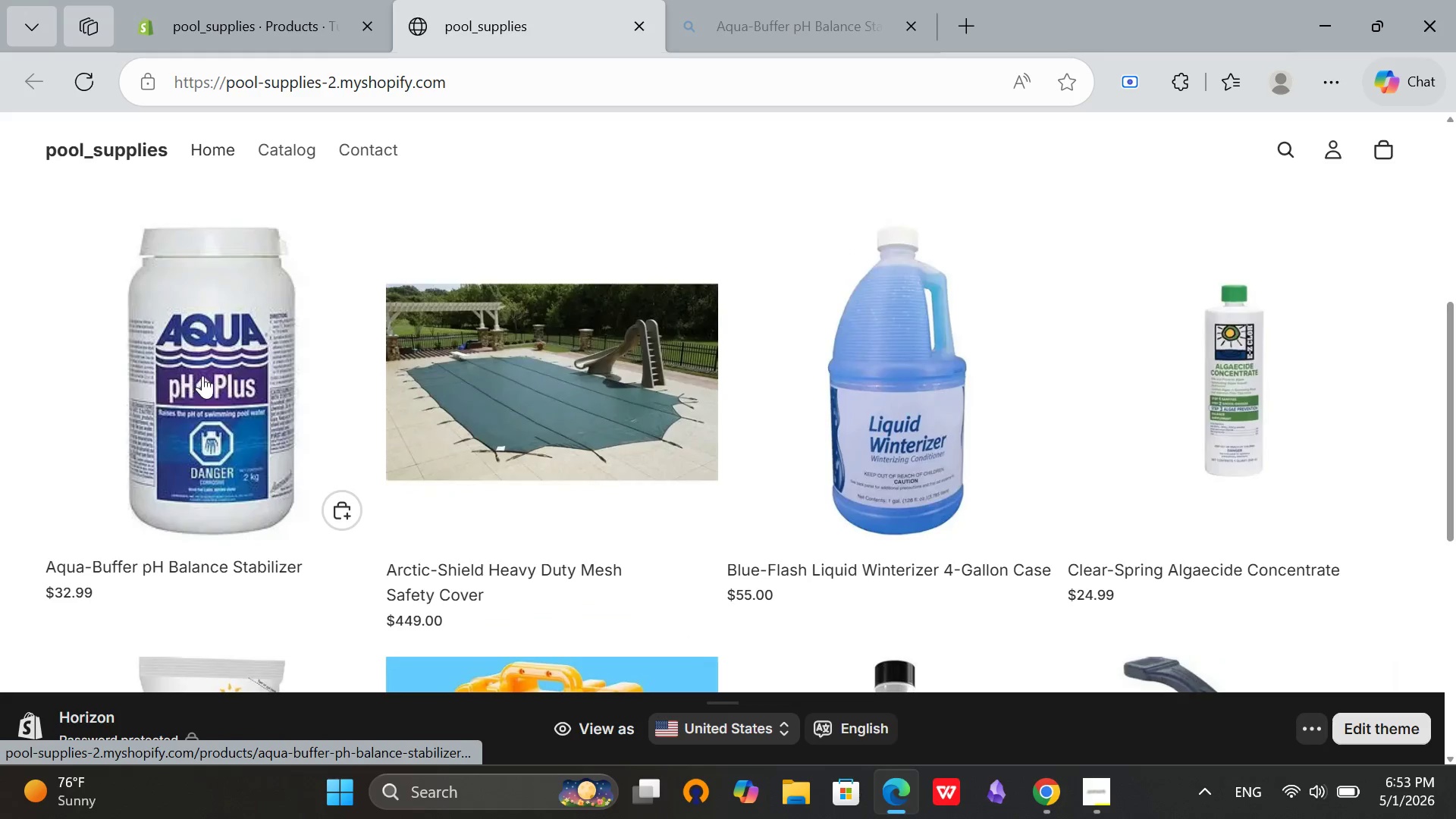 
left_click([202, 375])
 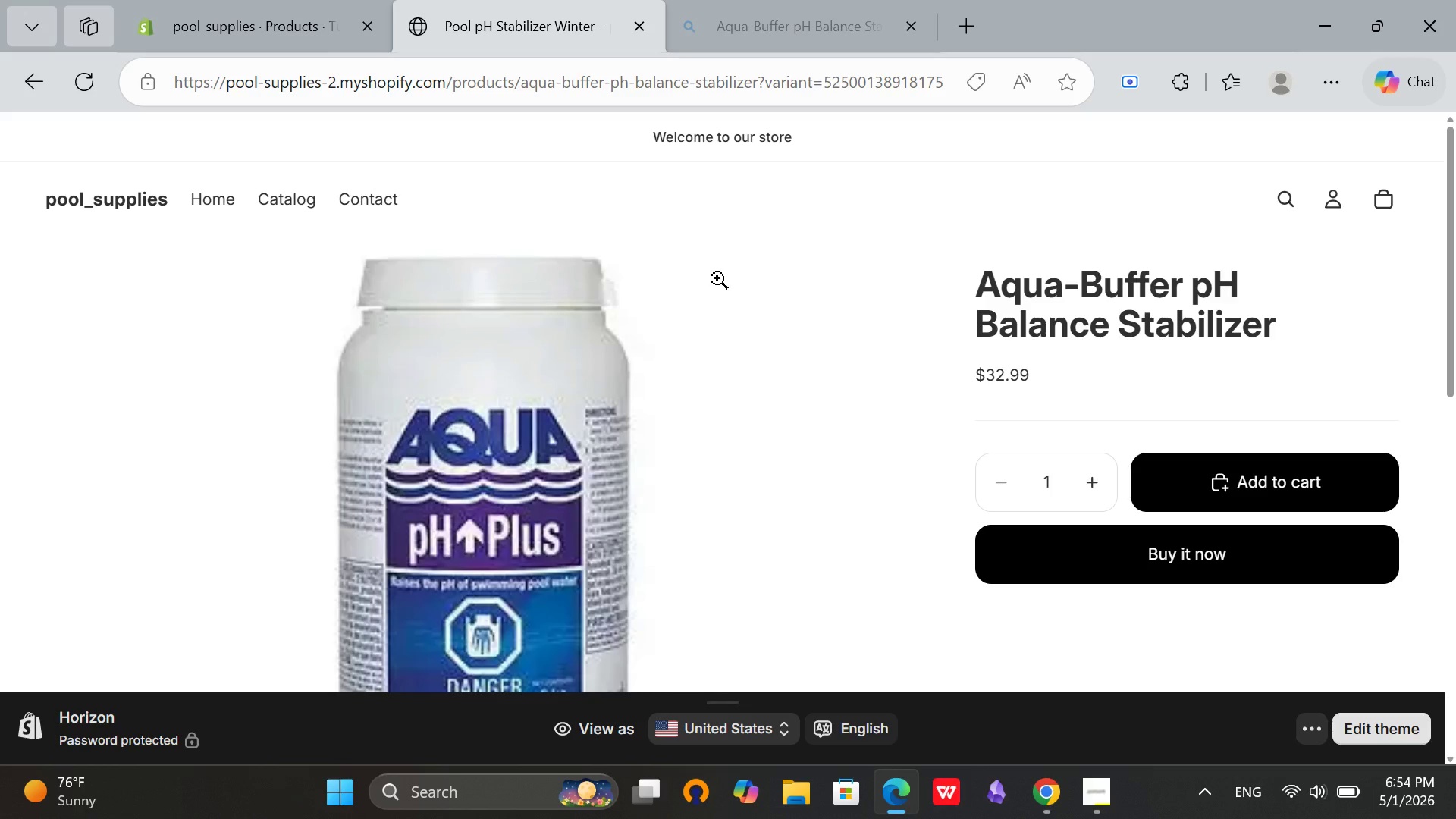 
wait(71.06)
 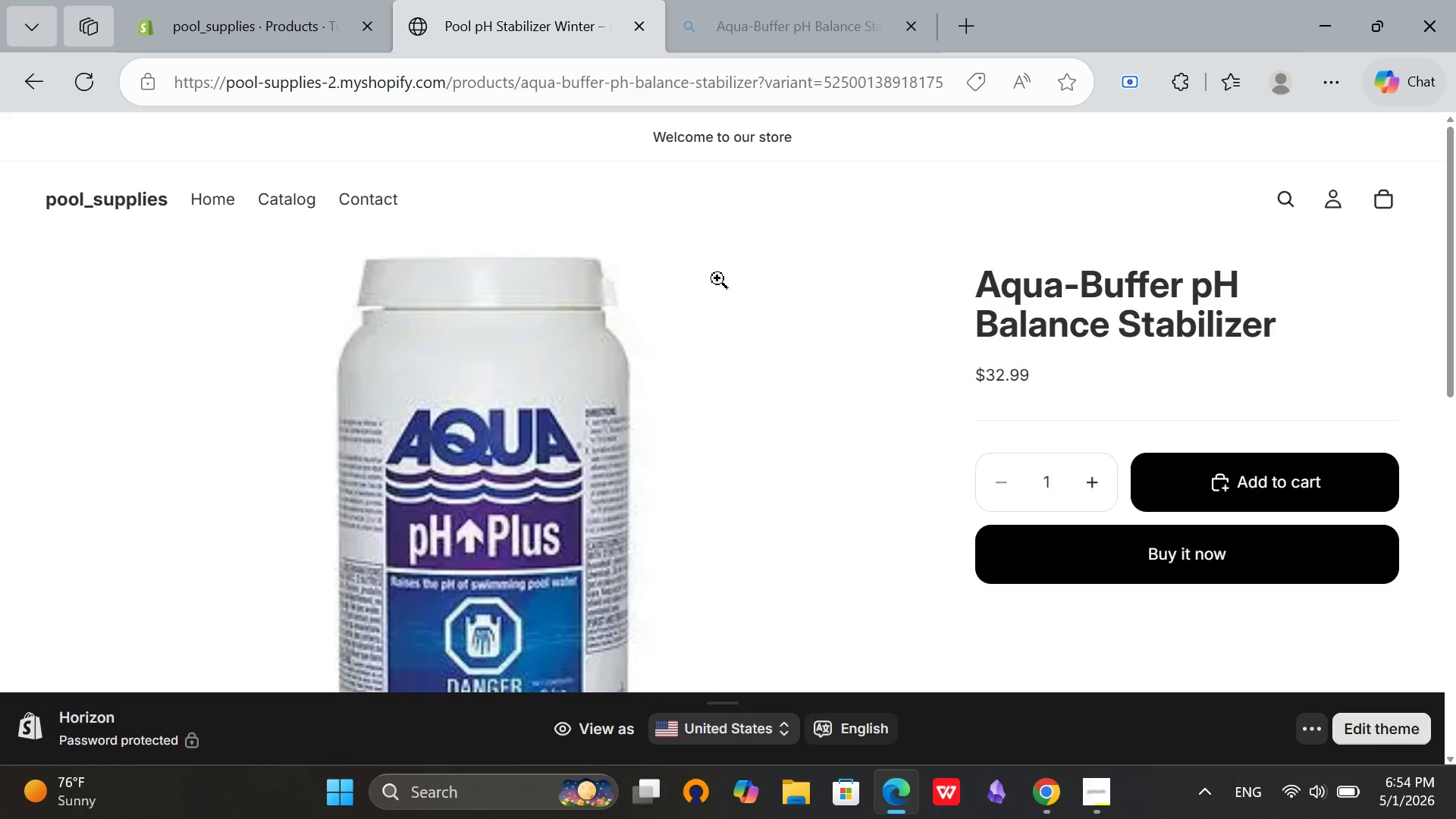 
scroll: coordinate [712, 287], scroll_direction: down, amount: 6.0
 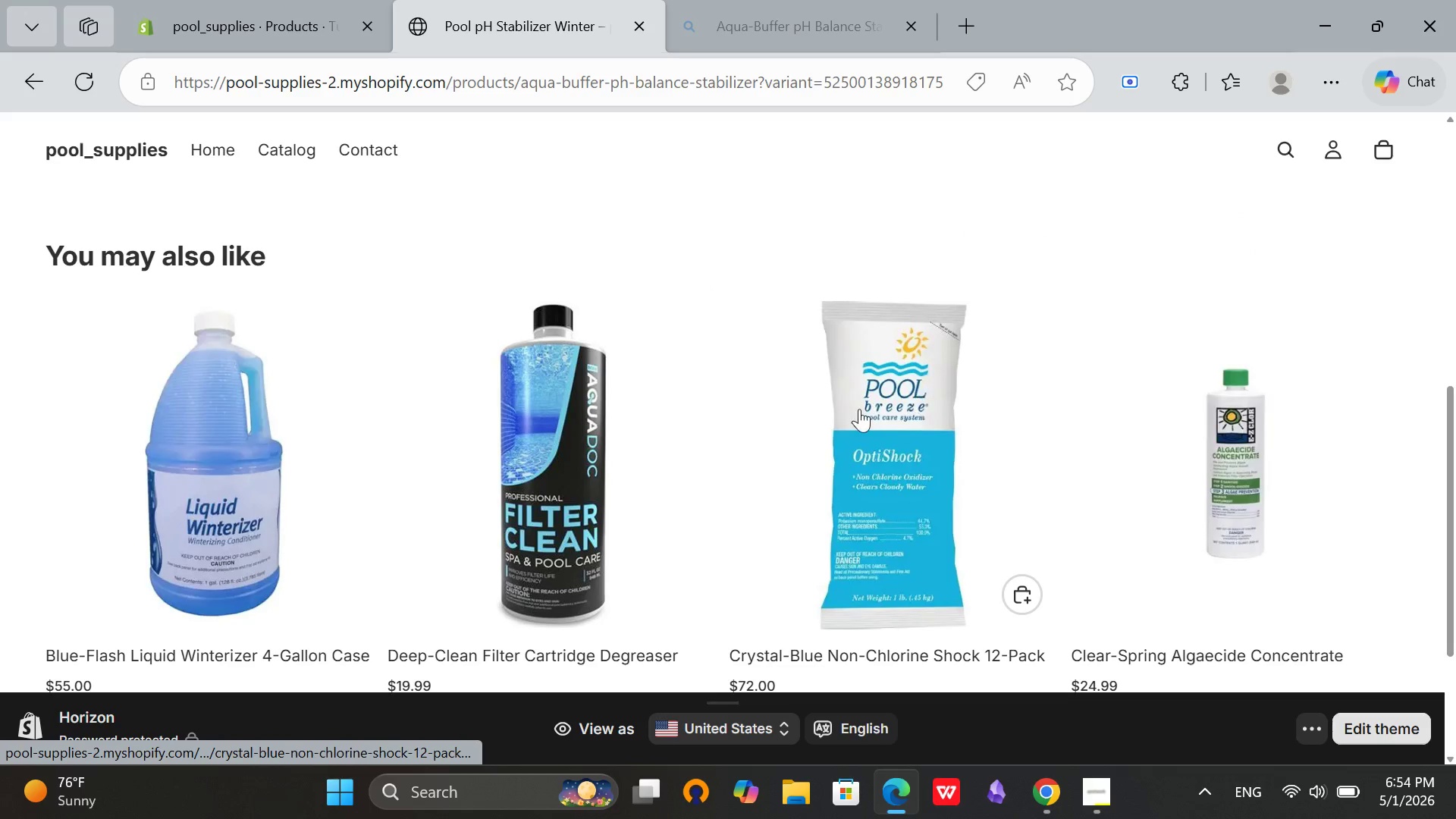 
left_click([858, 409])
 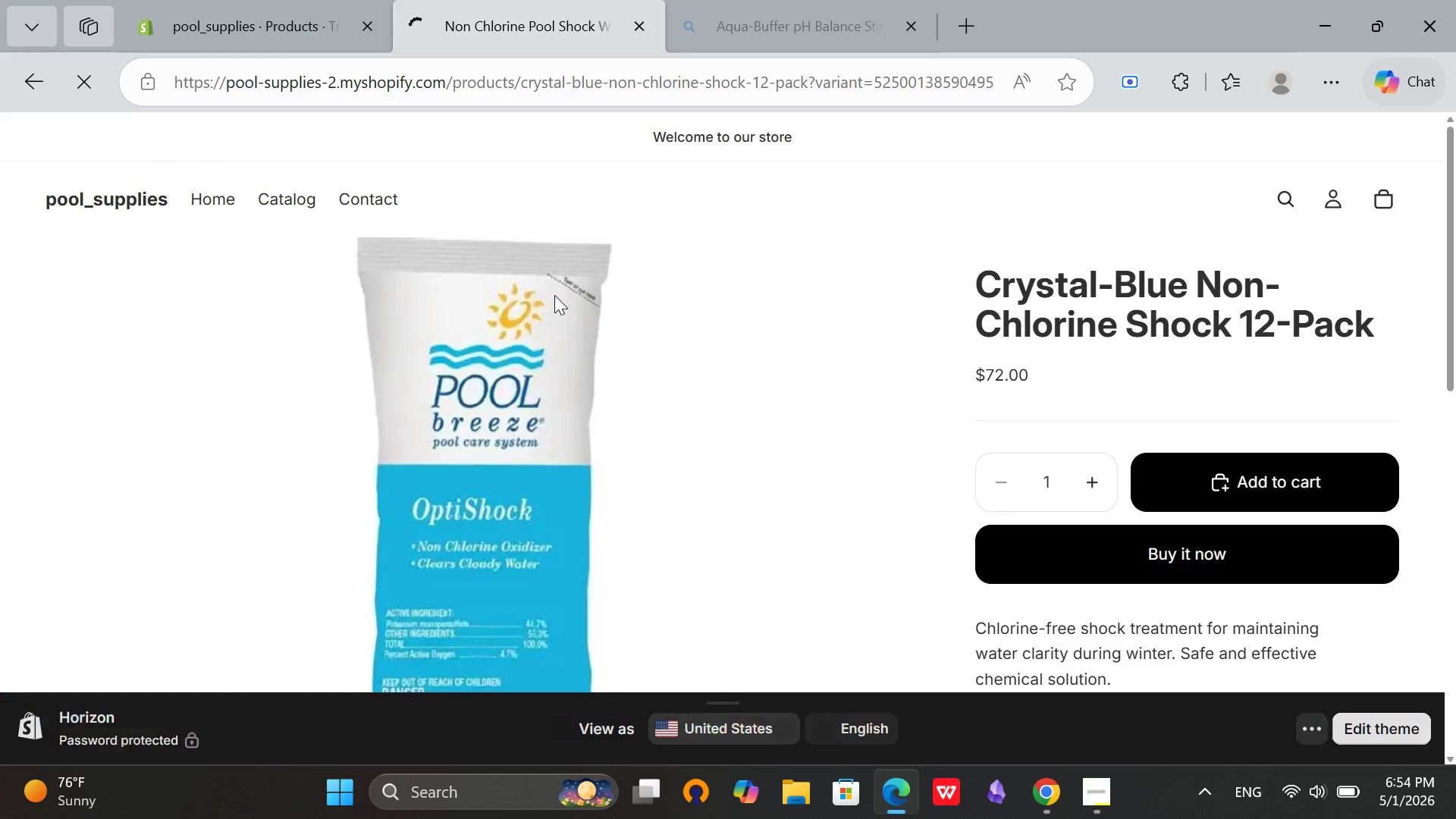 
scroll: coordinate [983, 375], scroll_direction: down, amount: 8.0
 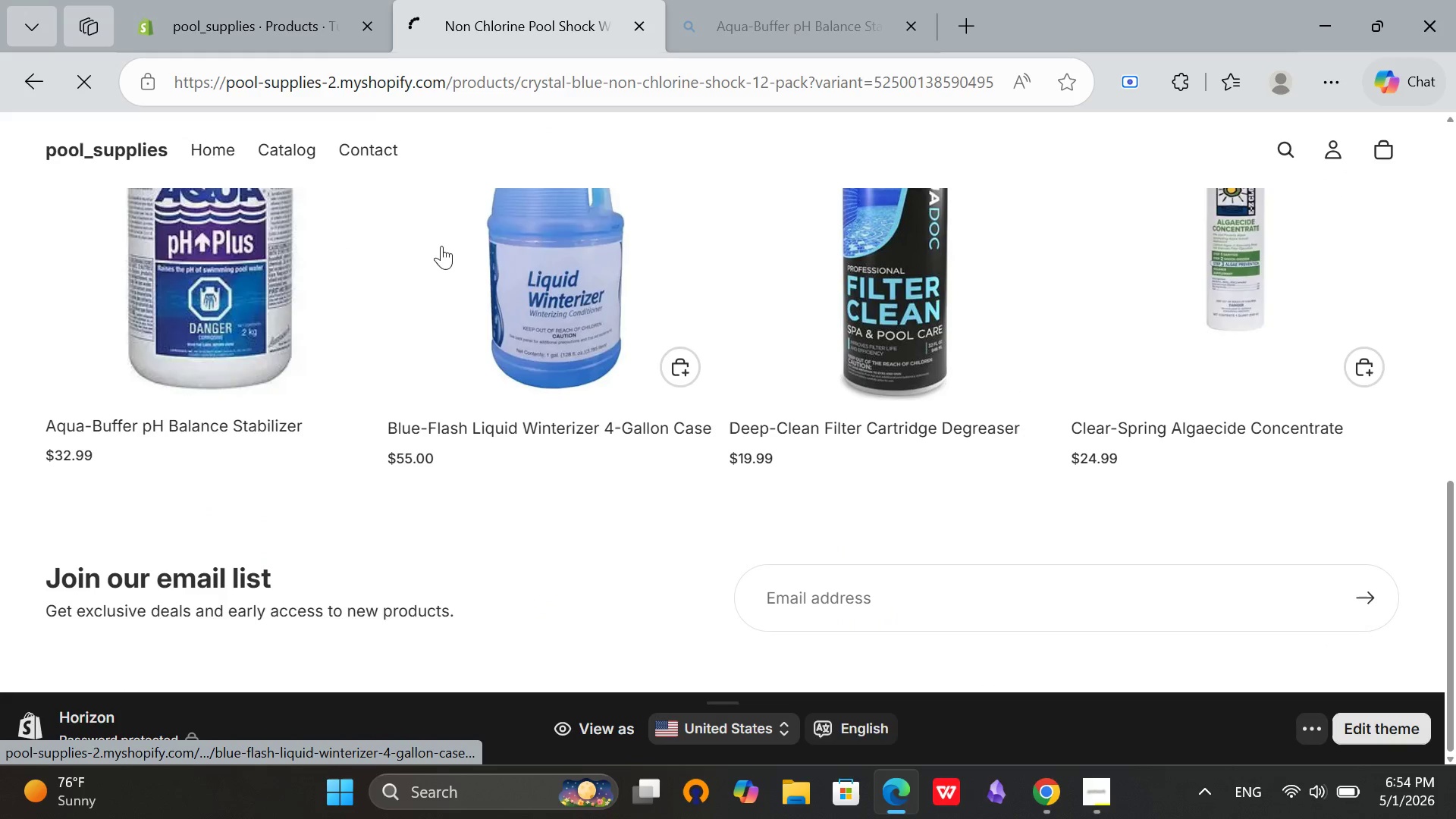 
scroll: coordinate [849, 420], scroll_direction: up, amount: 6.0
 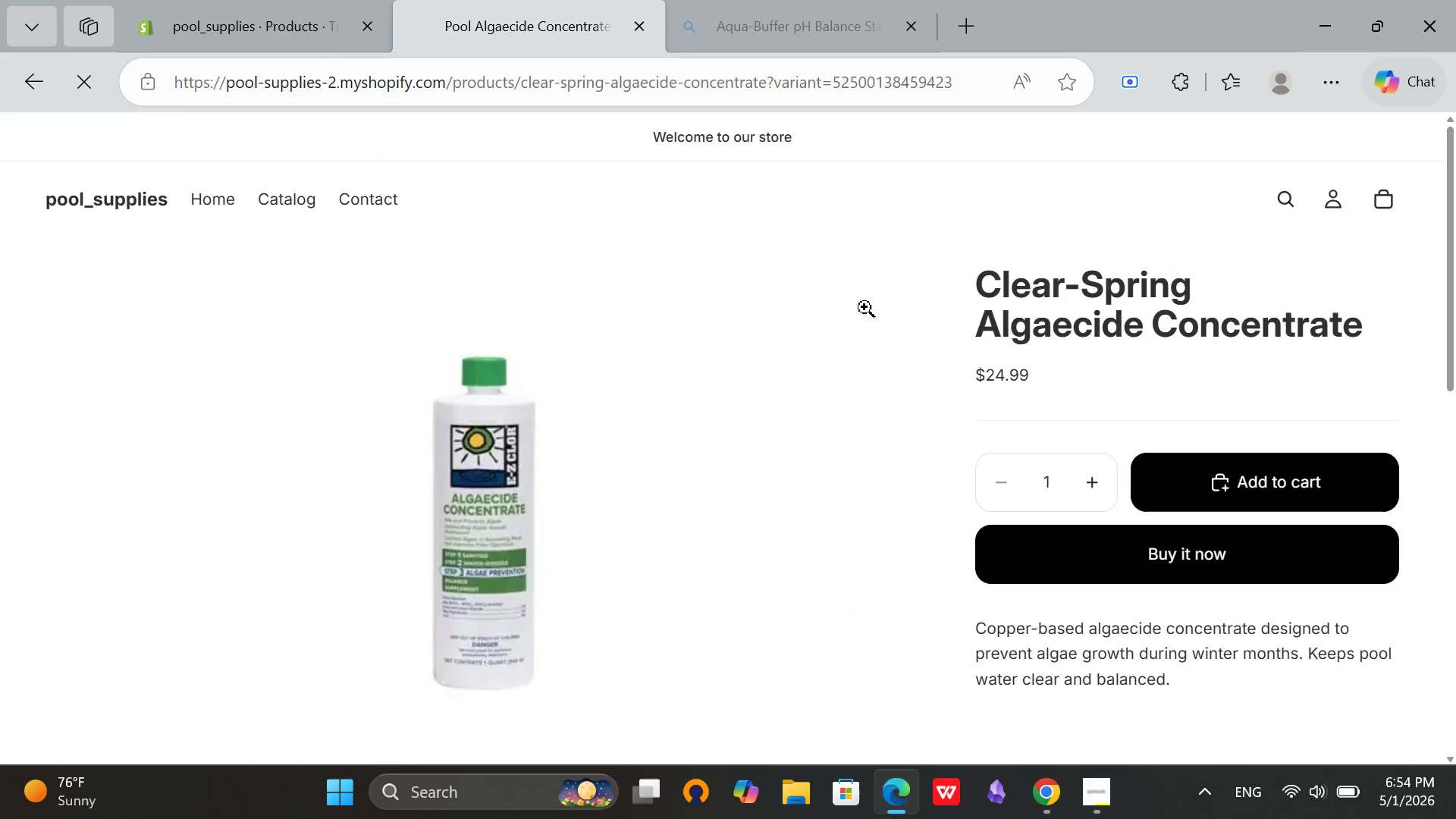 
scroll: coordinate [1066, 520], scroll_direction: down, amount: 5.0
 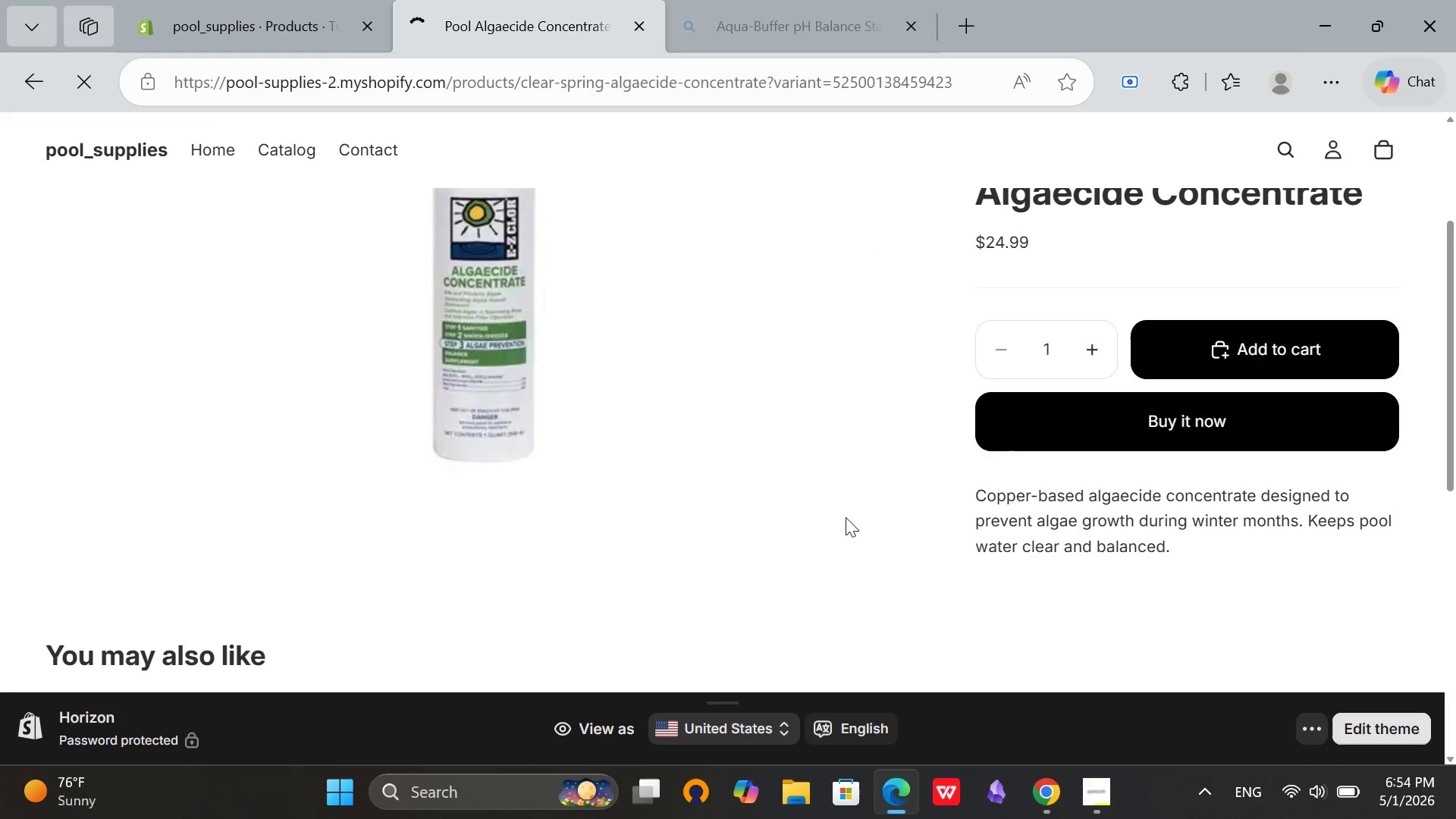 
scroll: coordinate [883, 416], scroll_direction: up, amount: 4.0
 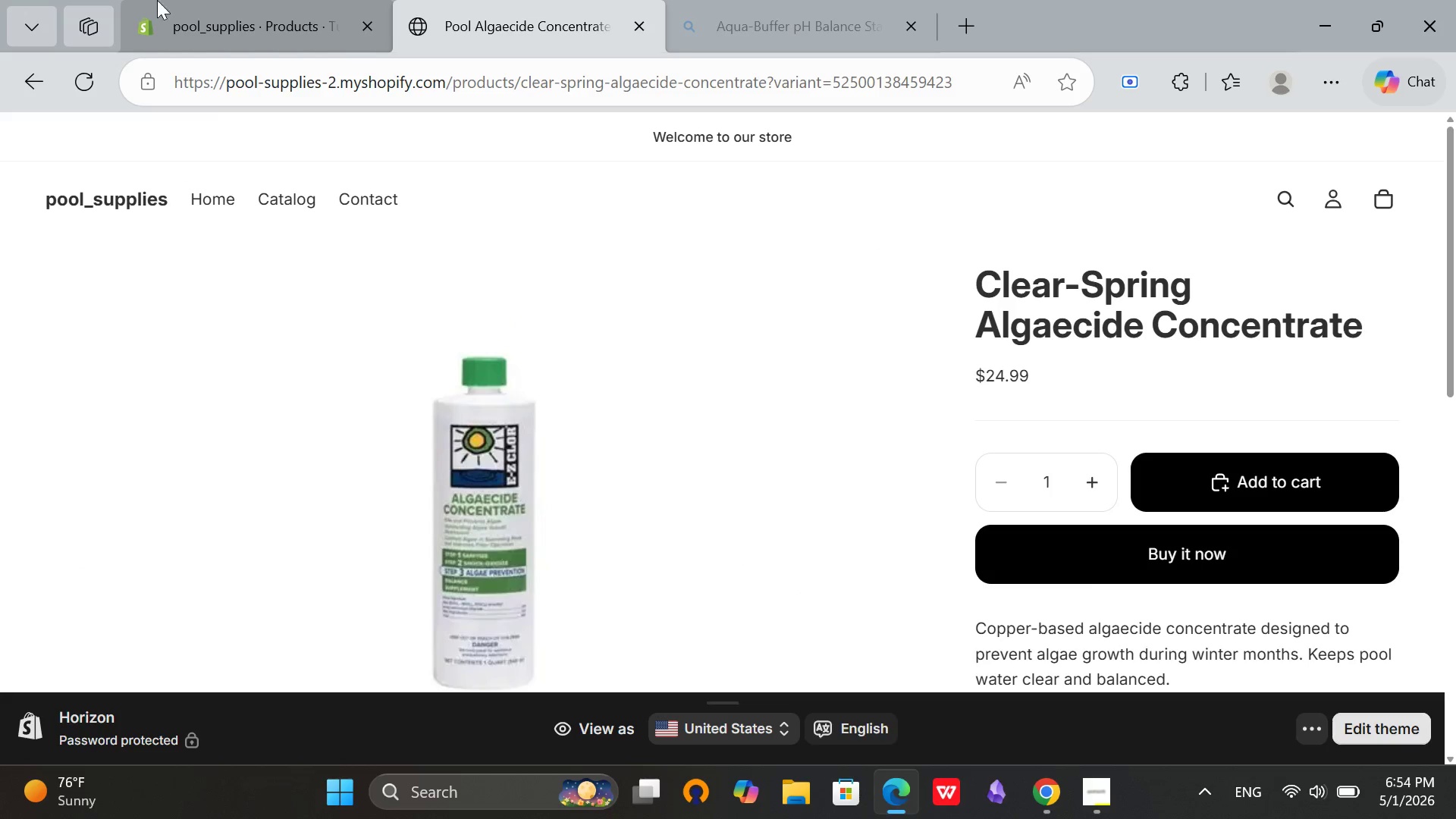 
left_click([355, 0])
 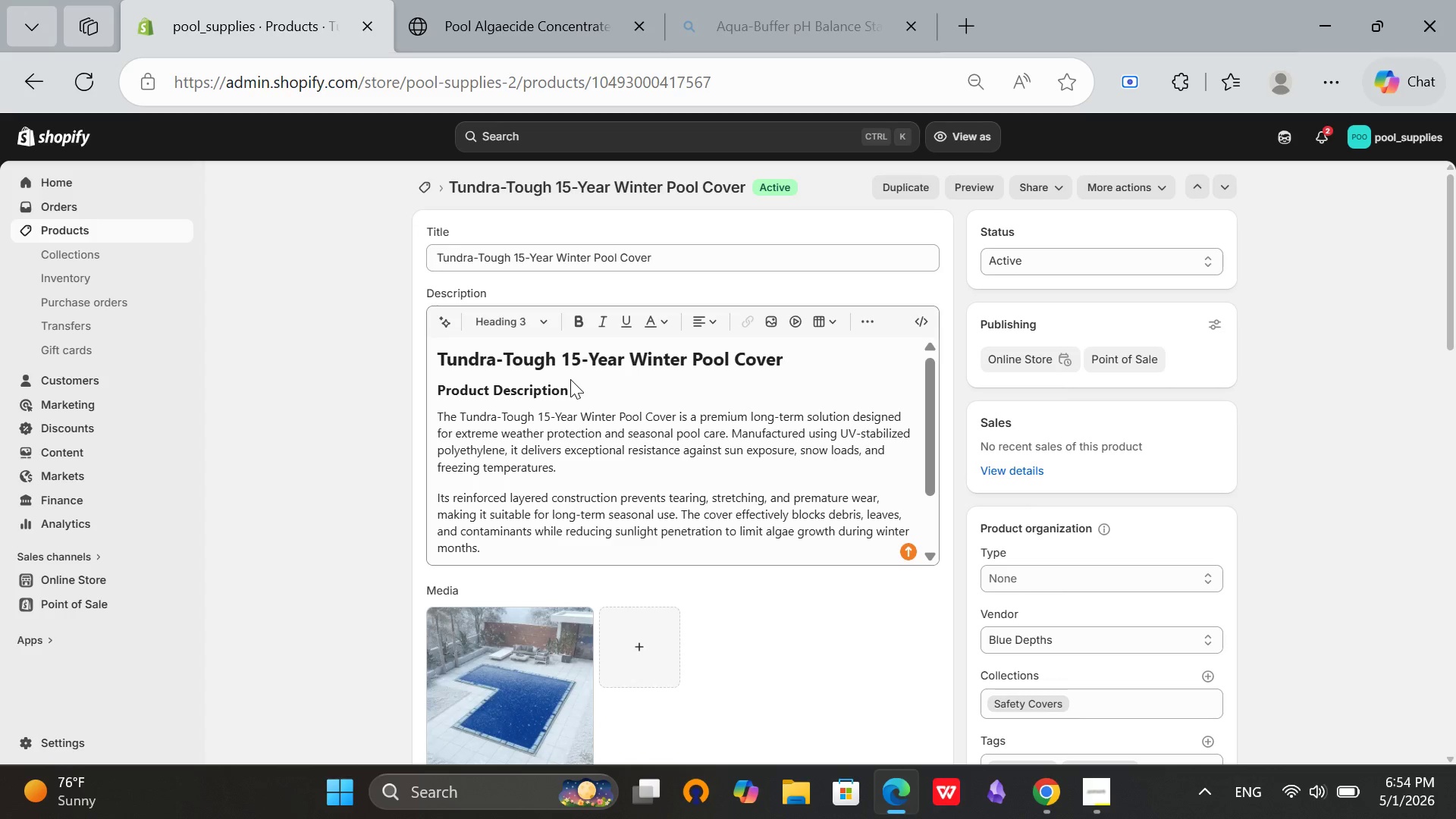 
scroll: coordinate [536, 370], scroll_direction: up, amount: 2.0
 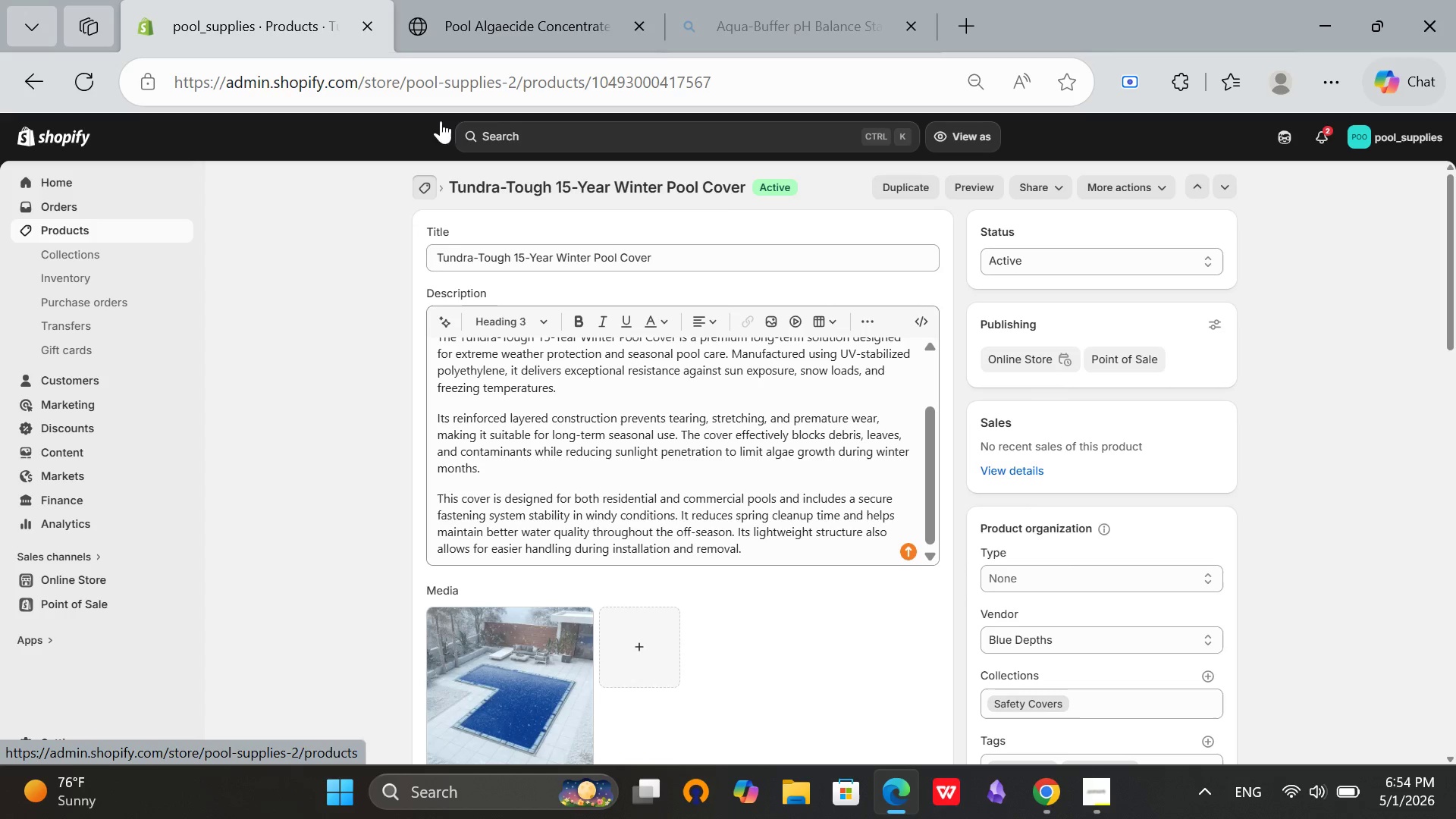 
double_click([497, 0])
 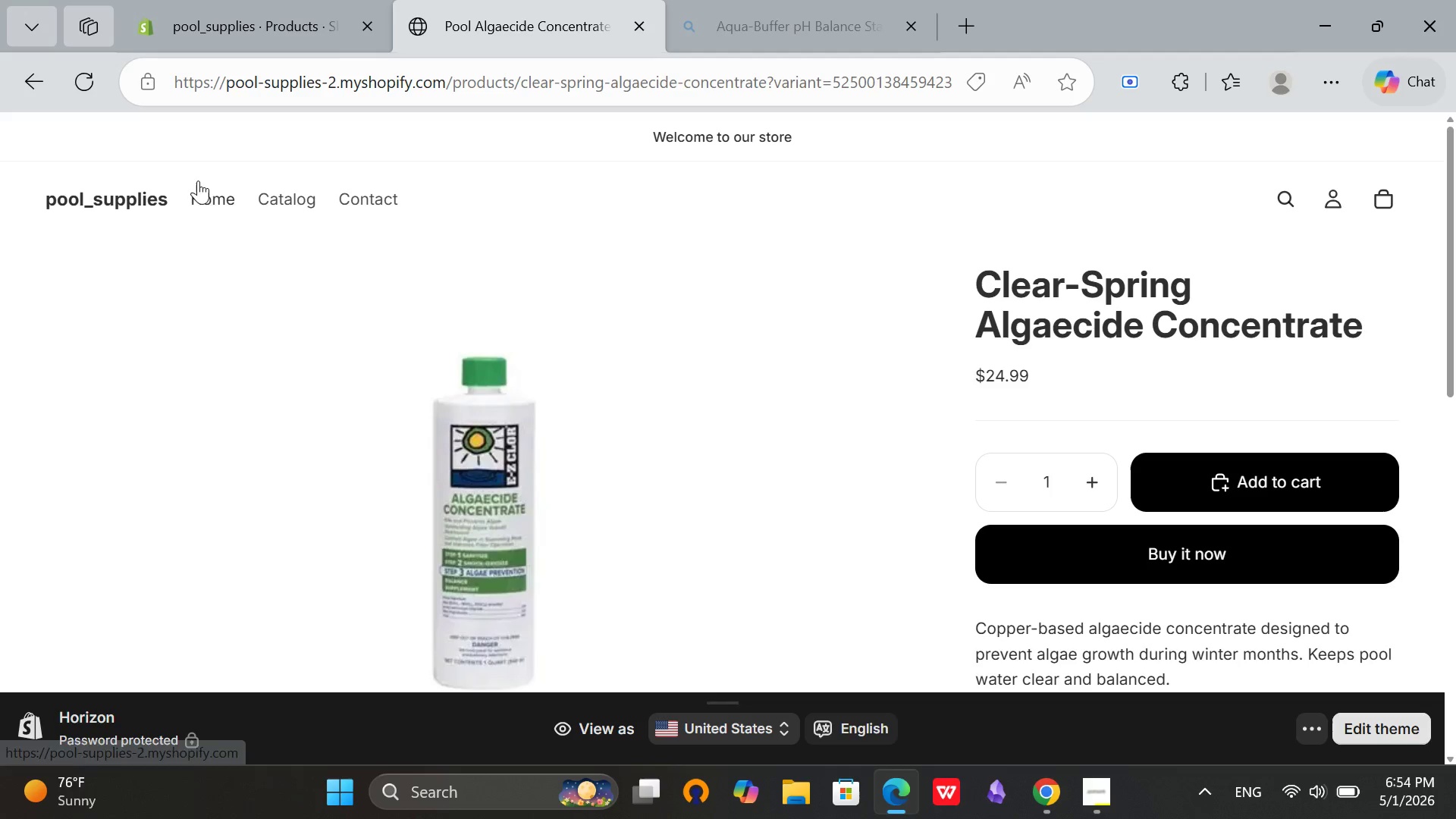 
left_click([204, 187])
 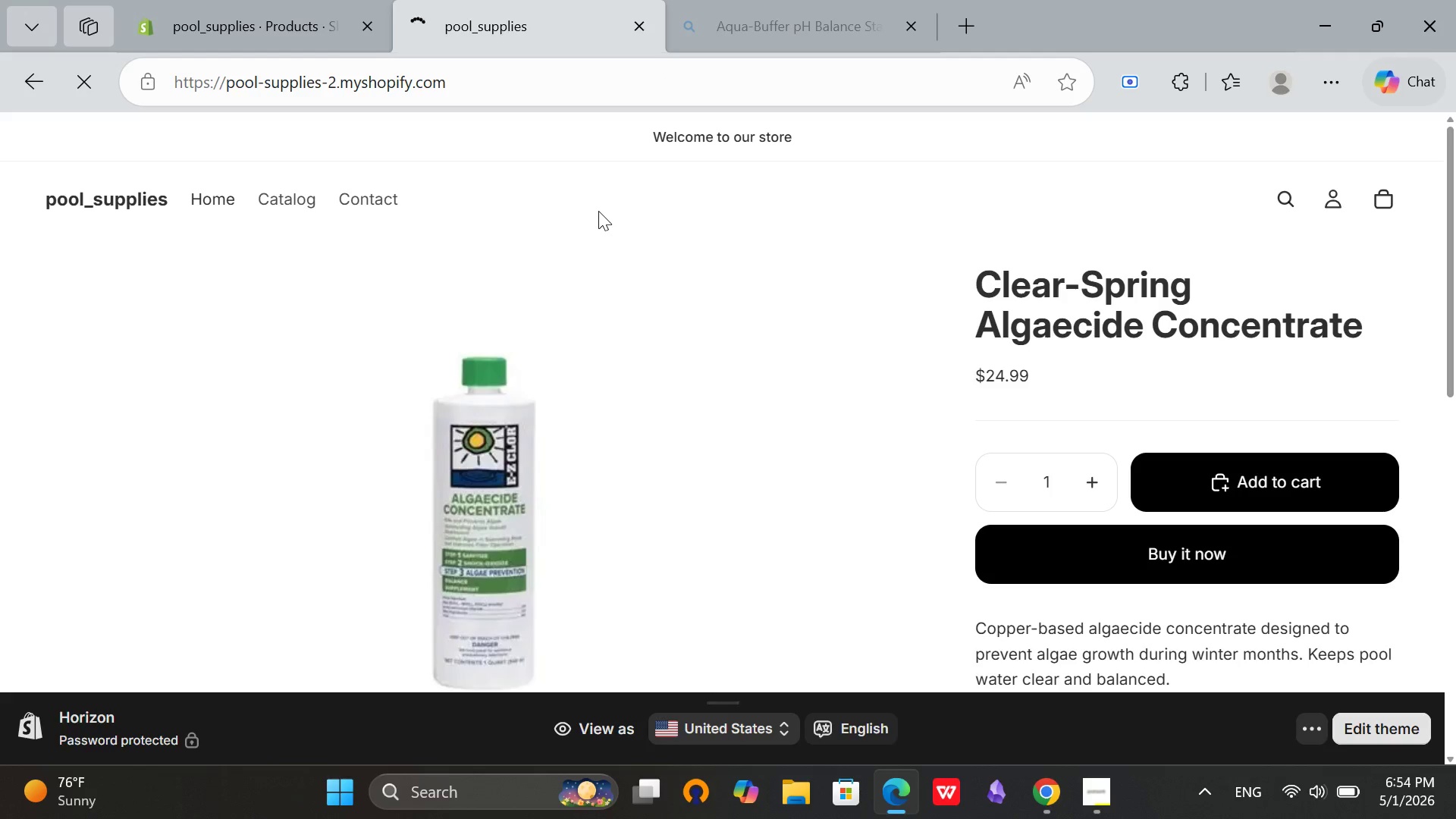 
scroll: coordinate [609, 218], scroll_direction: down, amount: 5.0
 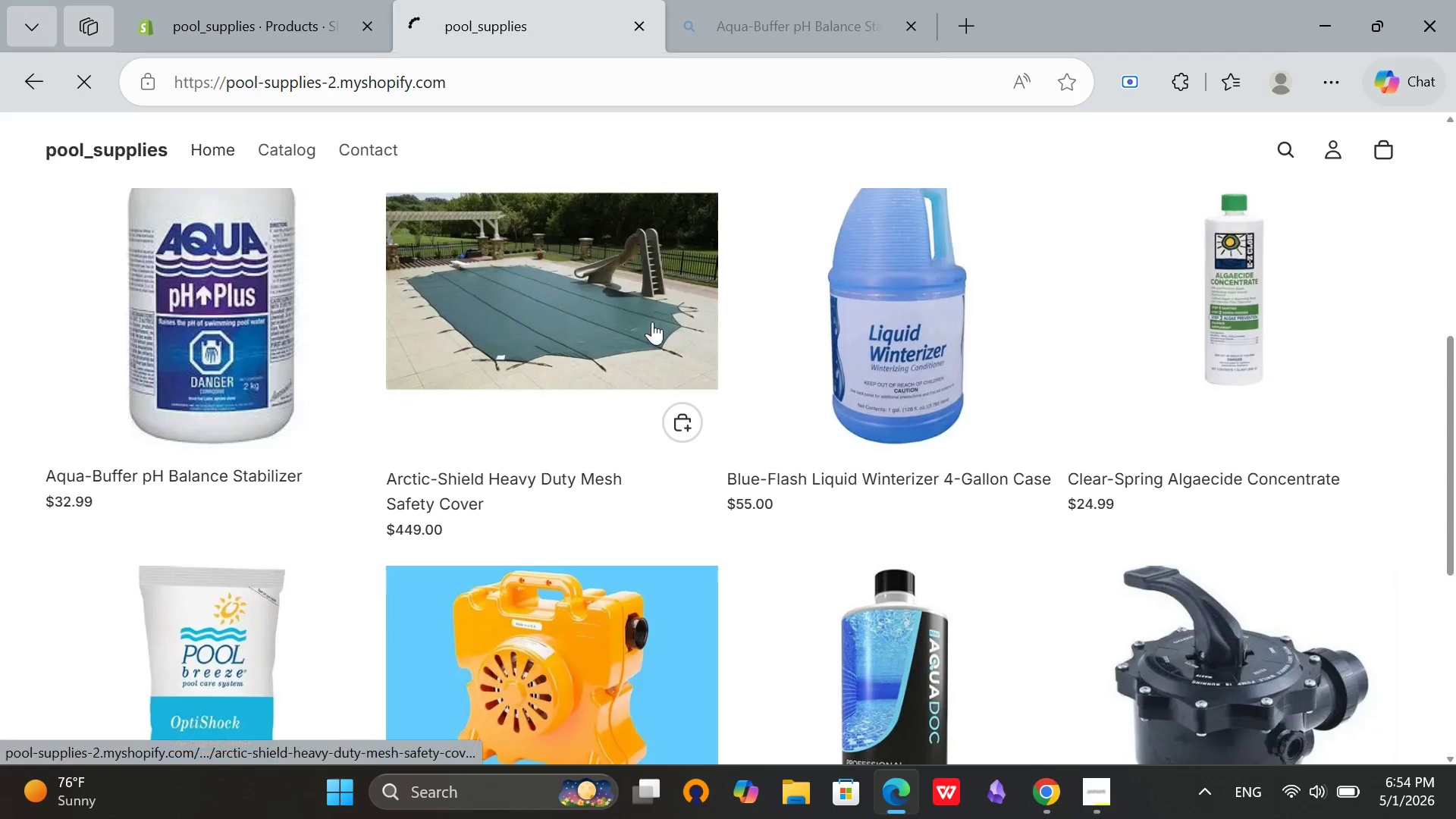 
scroll: coordinate [846, 428], scroll_direction: up, amount: 1.0
 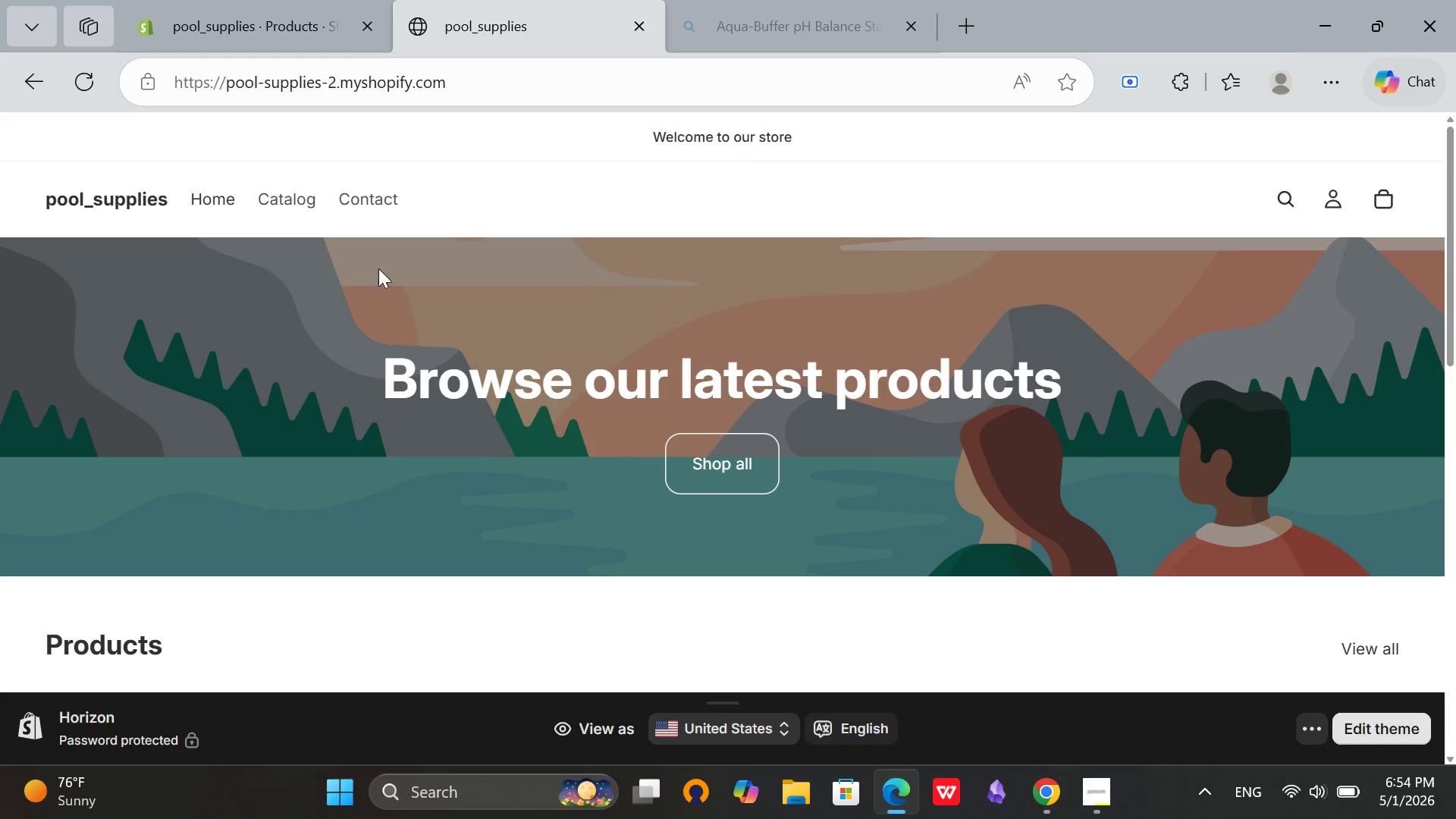 
scroll: coordinate [378, 268], scroll_direction: none, amount: 0.0
 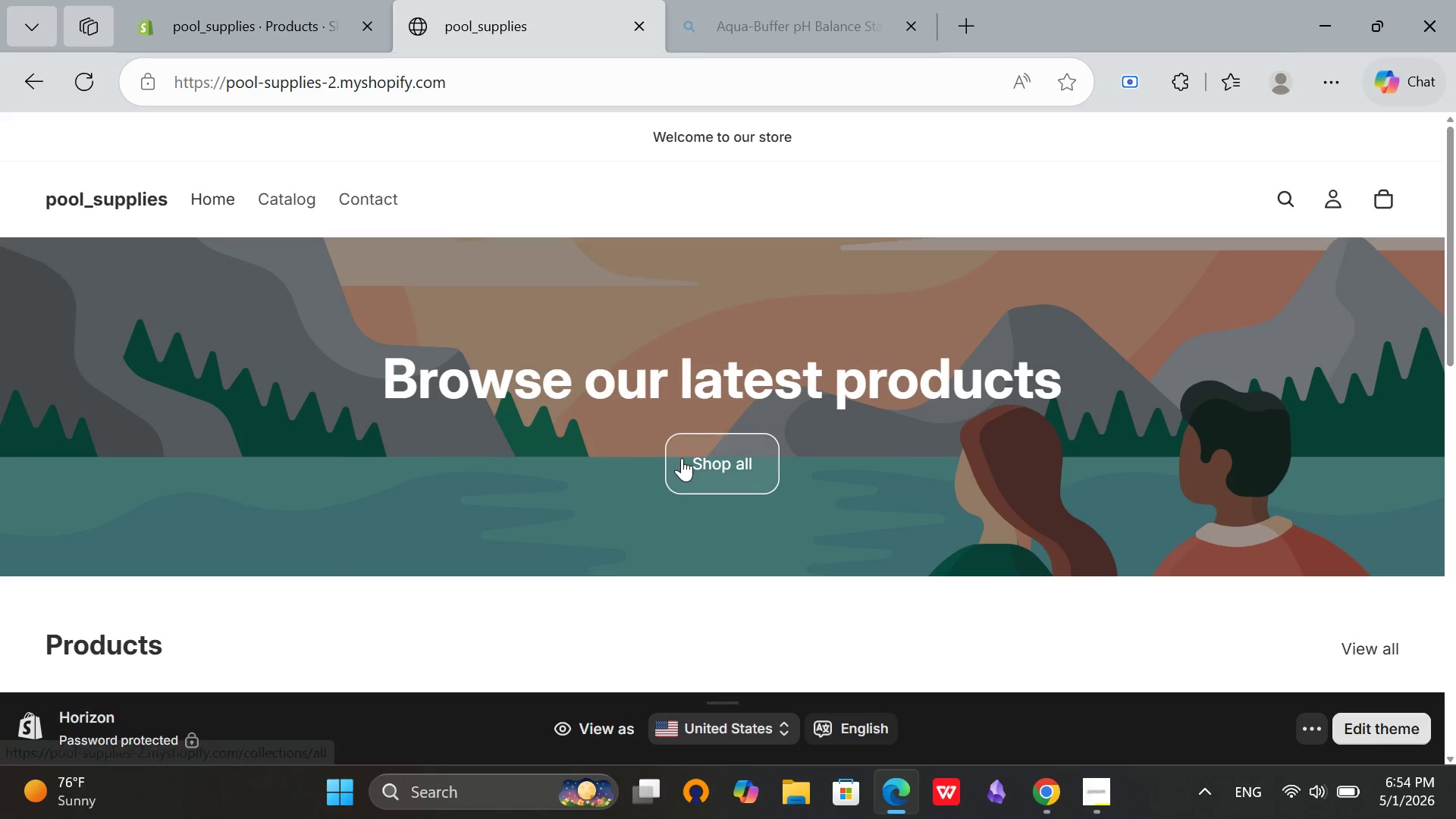 
left_click([686, 460])
 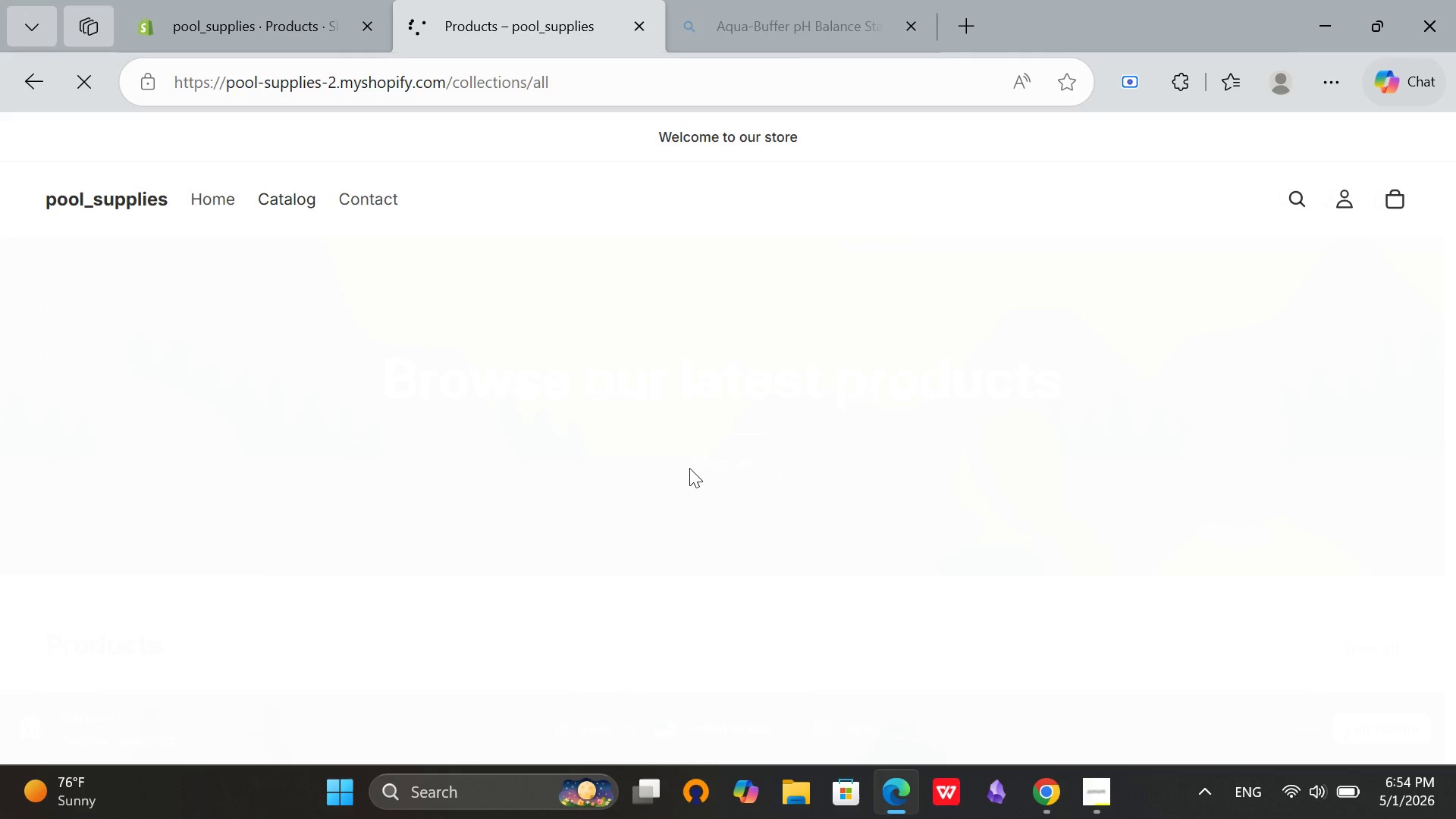 
scroll: coordinate [728, 325], scroll_direction: down, amount: 16.0
 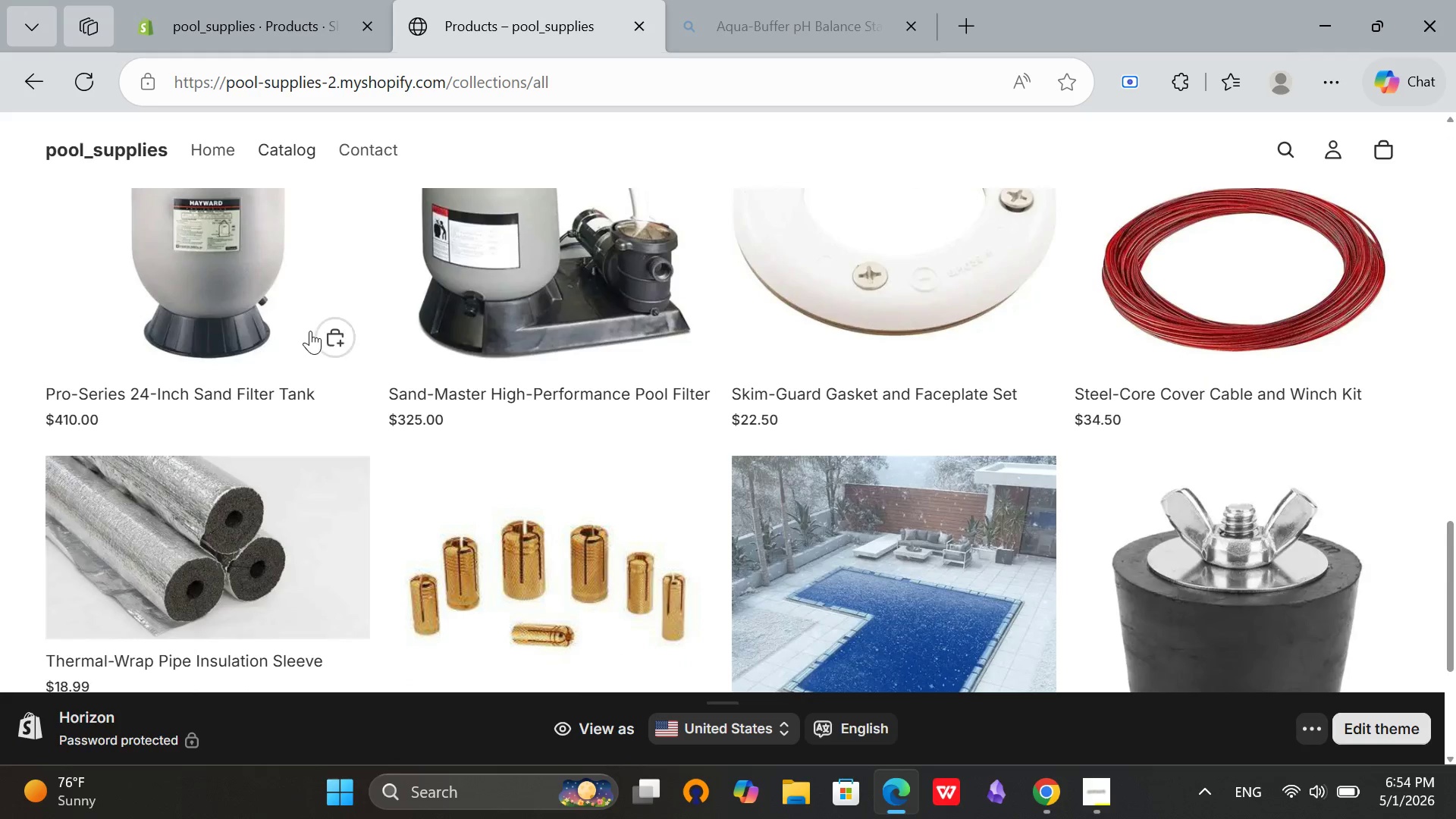 
scroll: coordinate [310, 331], scroll_direction: up, amount: 2.0
 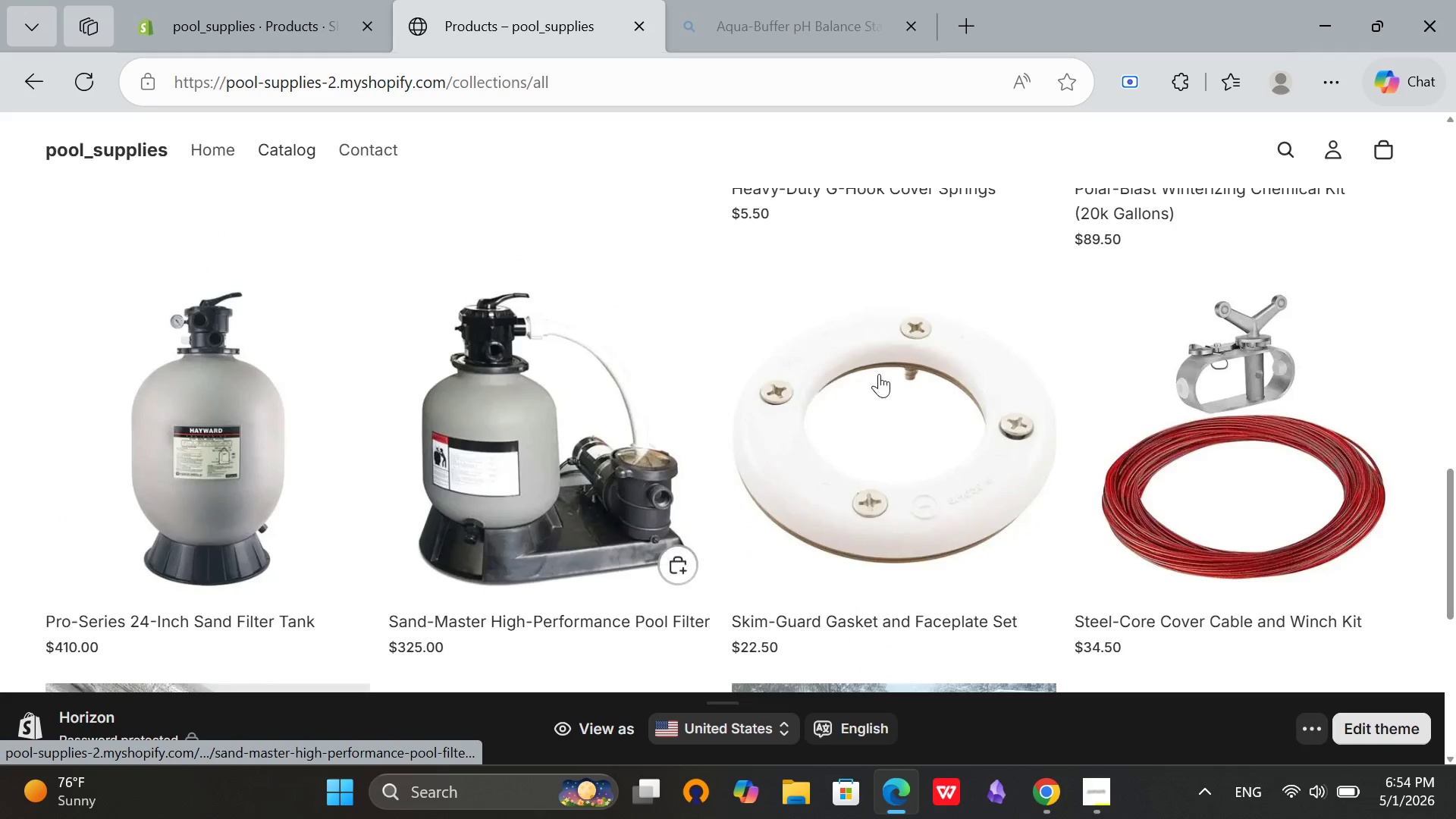 
scroll: coordinate [1149, 429], scroll_direction: down, amount: 7.0
 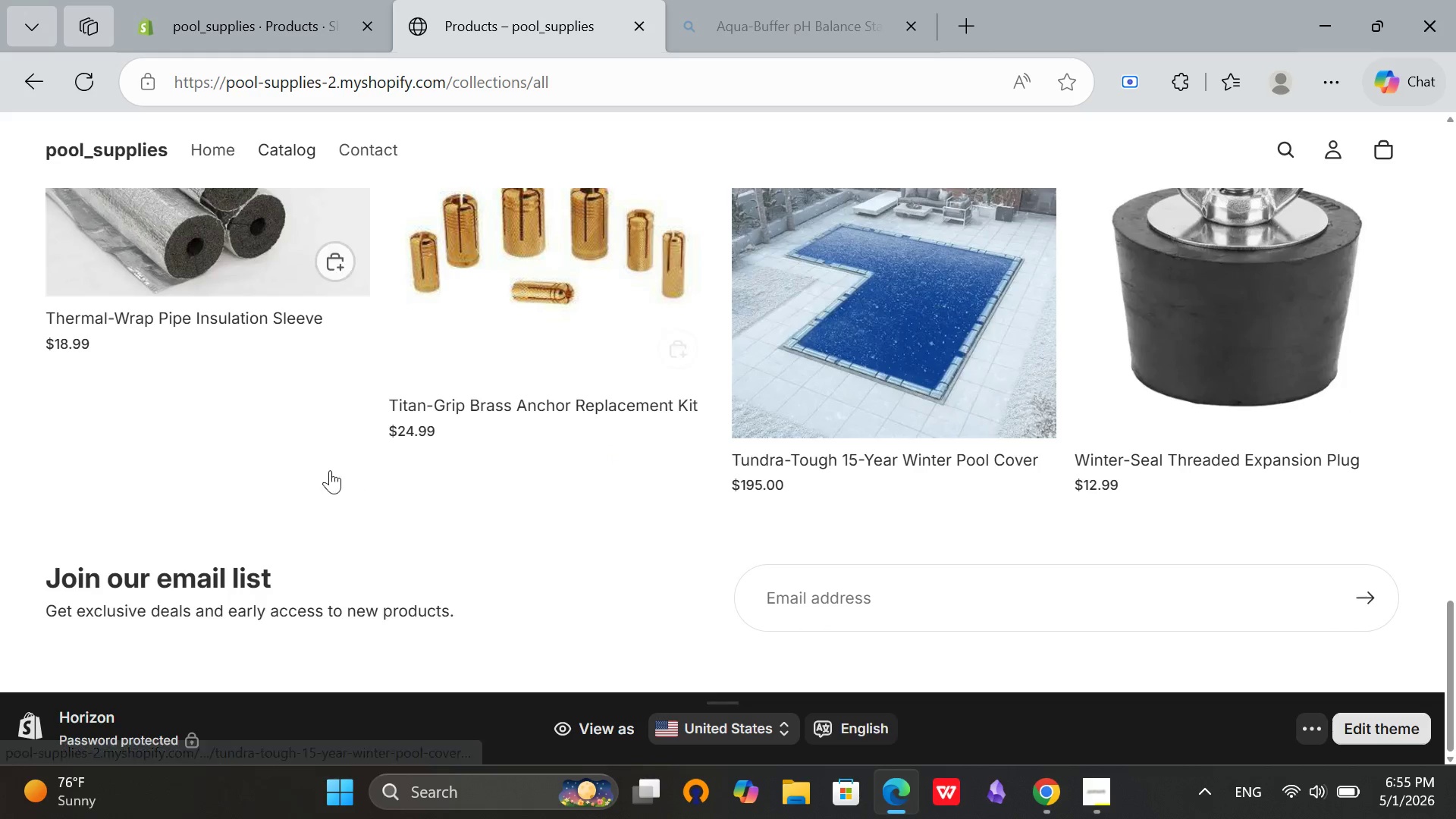 
scroll: coordinate [795, 239], scroll_direction: up, amount: 20.0
 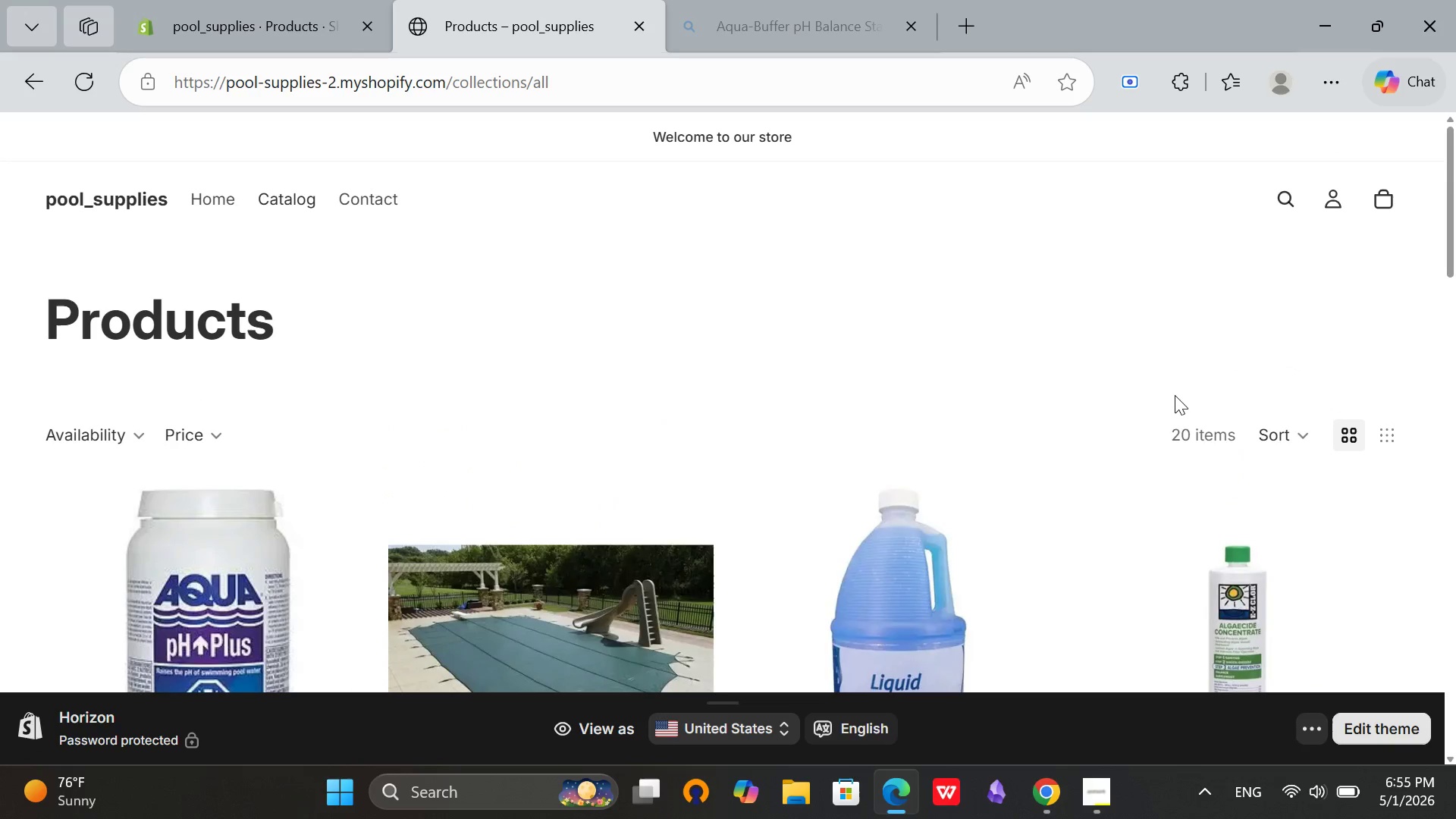 
scroll: coordinate [441, 383], scroll_direction: down, amount: 22.0
 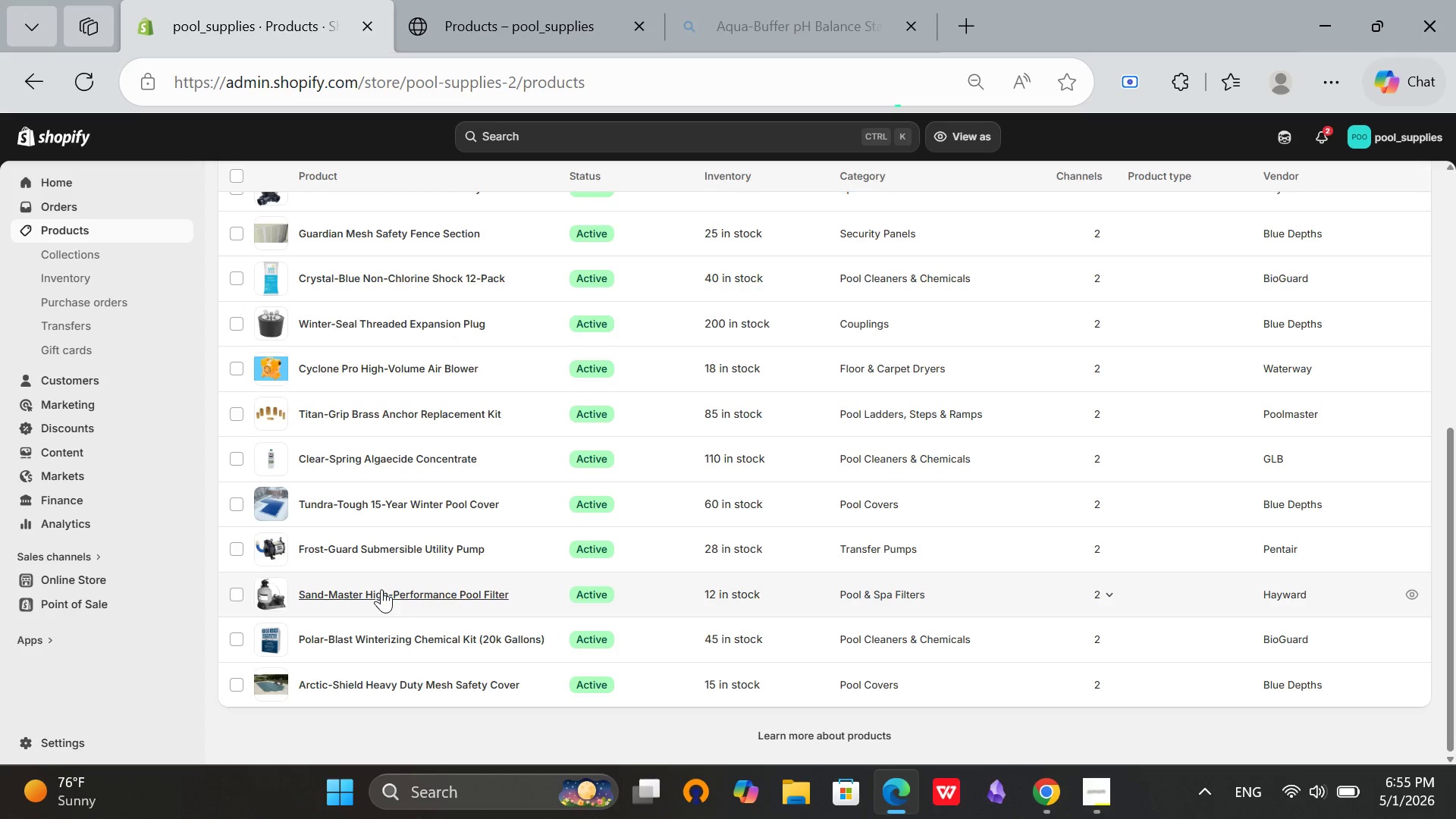 
scroll: coordinate [353, 441], scroll_direction: up, amount: 3.0
 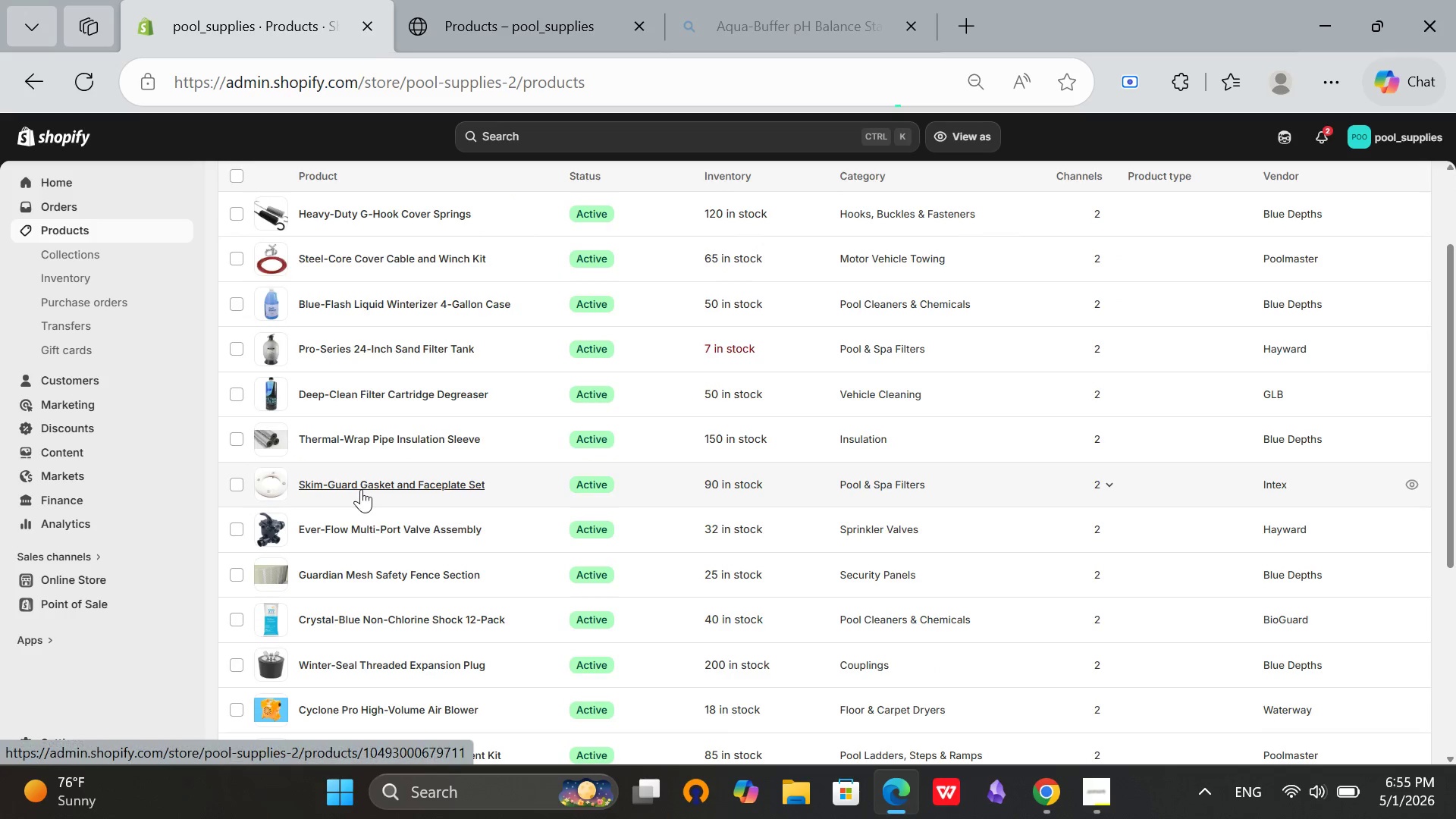 
scroll: coordinate [360, 491], scroll_direction: down, amount: 6.0
 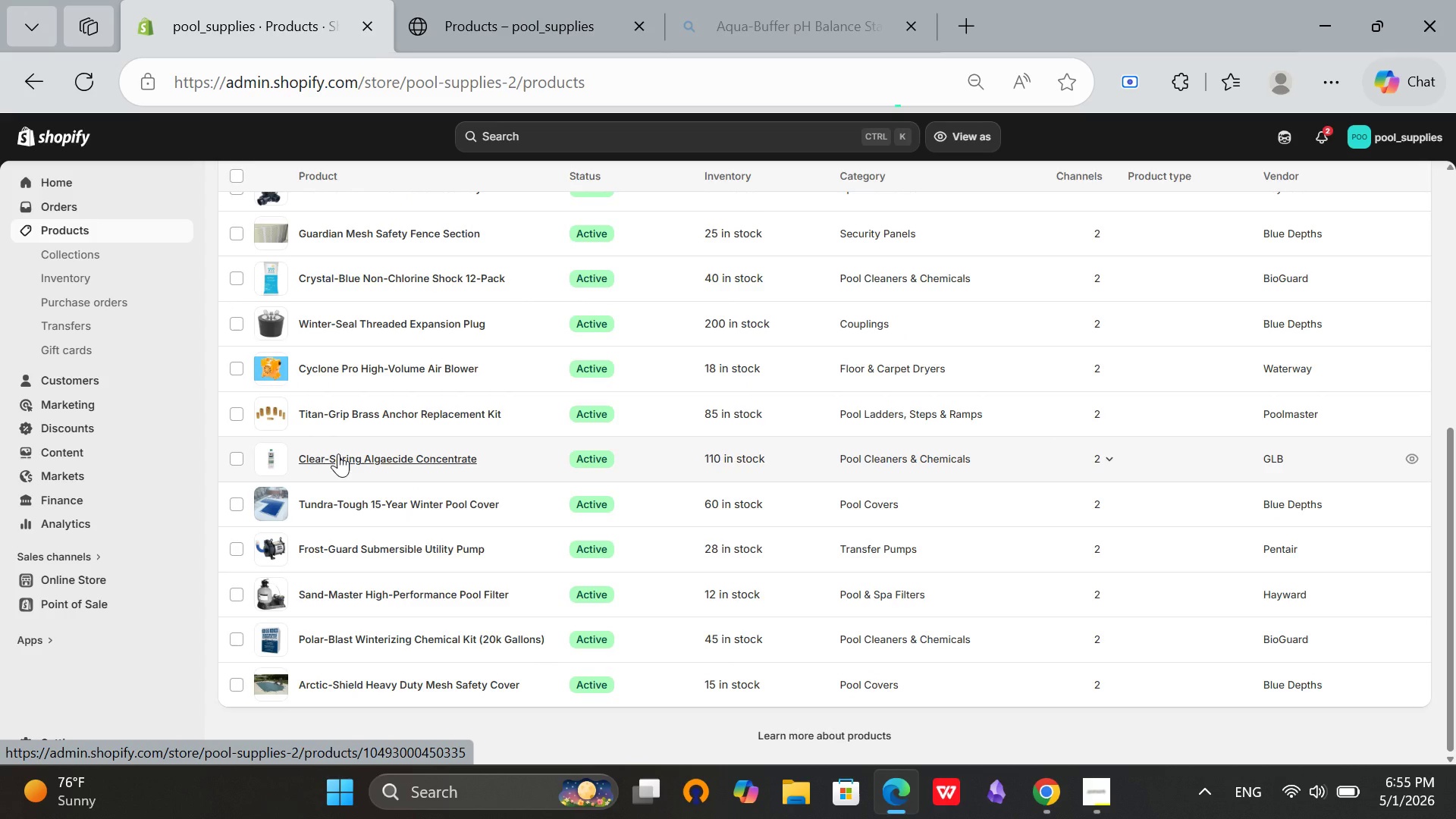 
left_click([339, 453])
 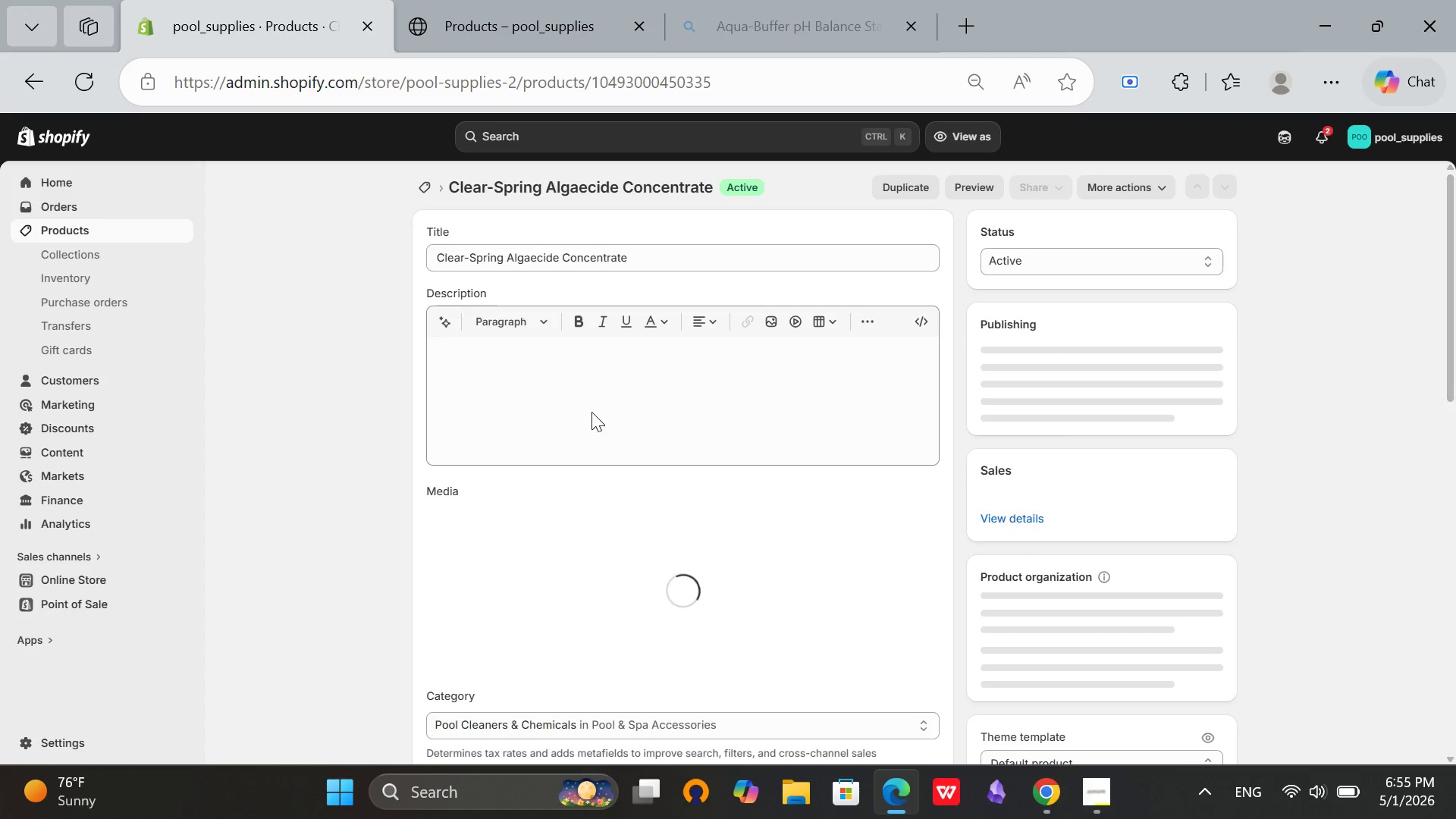 
left_click([540, 14])
 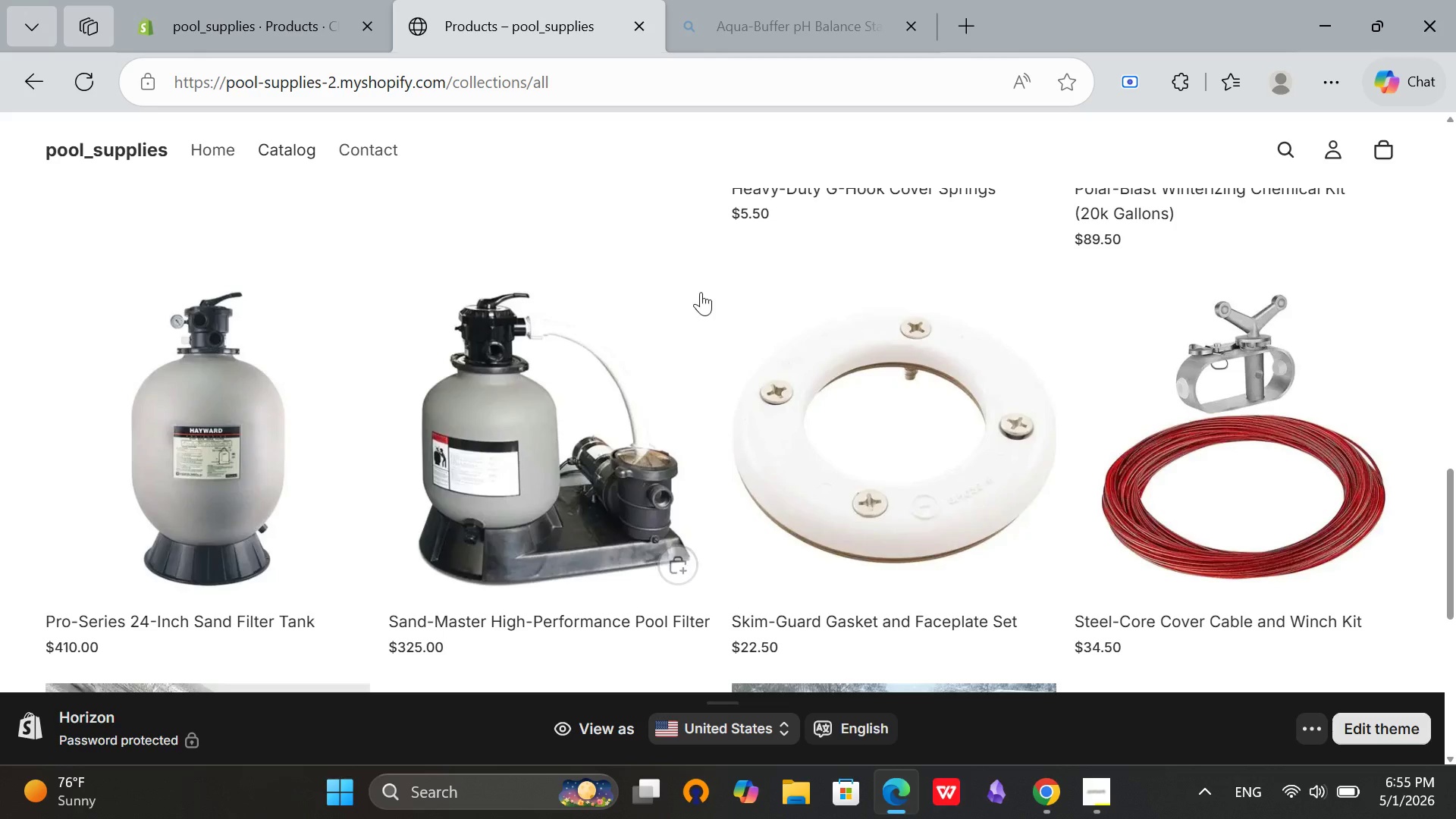 
scroll: coordinate [799, 456], scroll_direction: down, amount: 5.0
 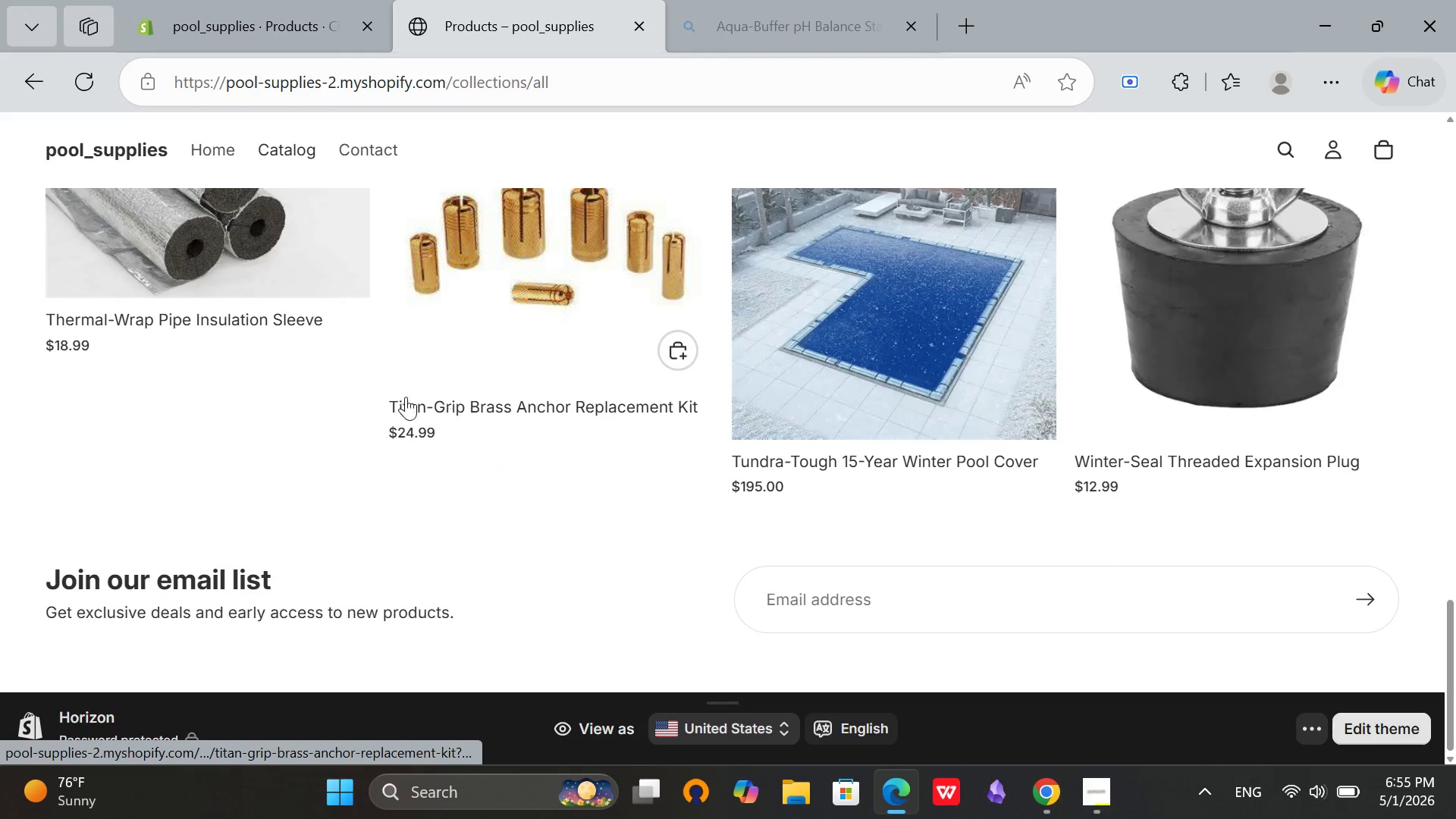 
scroll: coordinate [268, 481], scroll_direction: up, amount: 11.0
 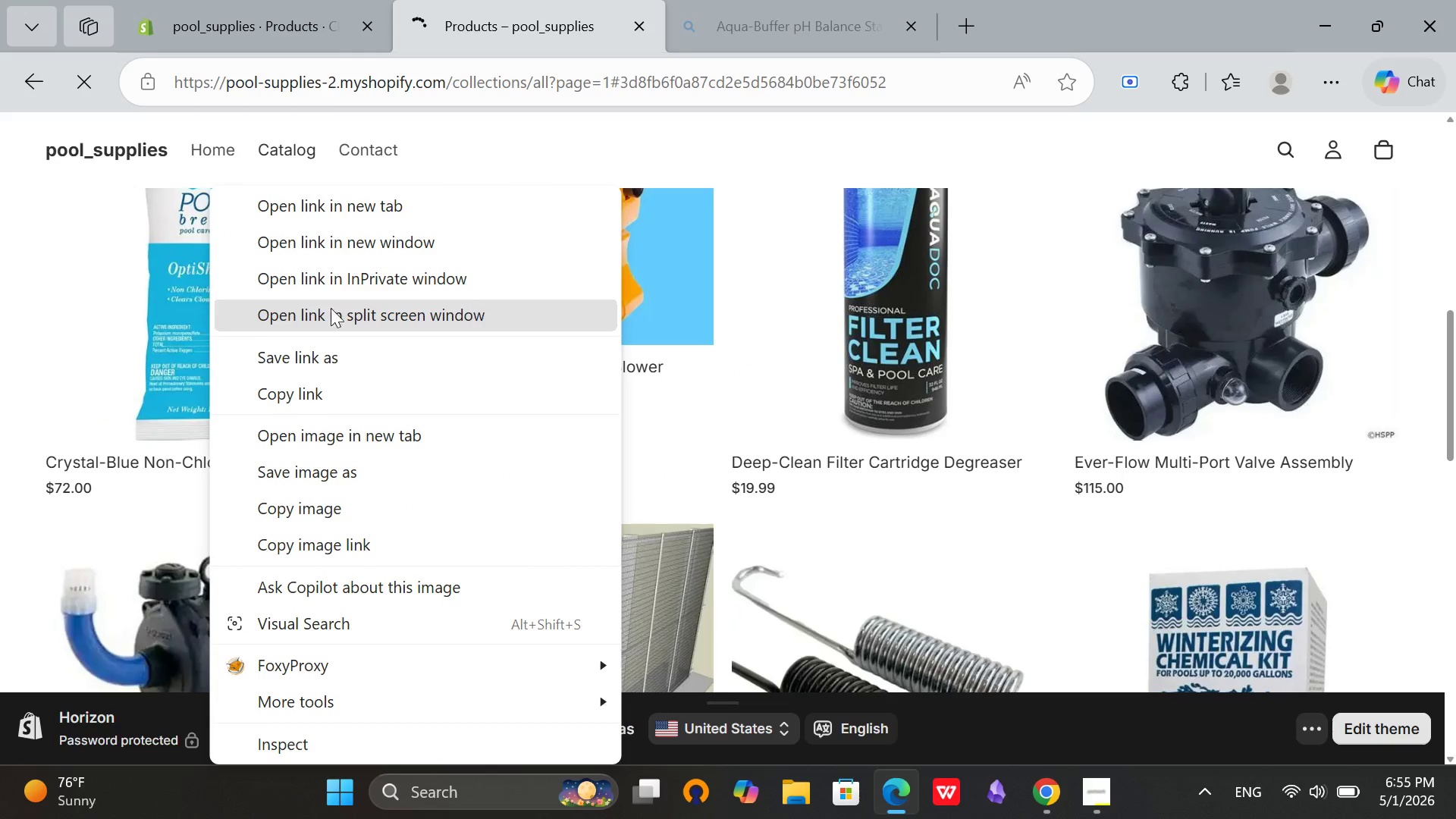 
left_click([89, 586])
 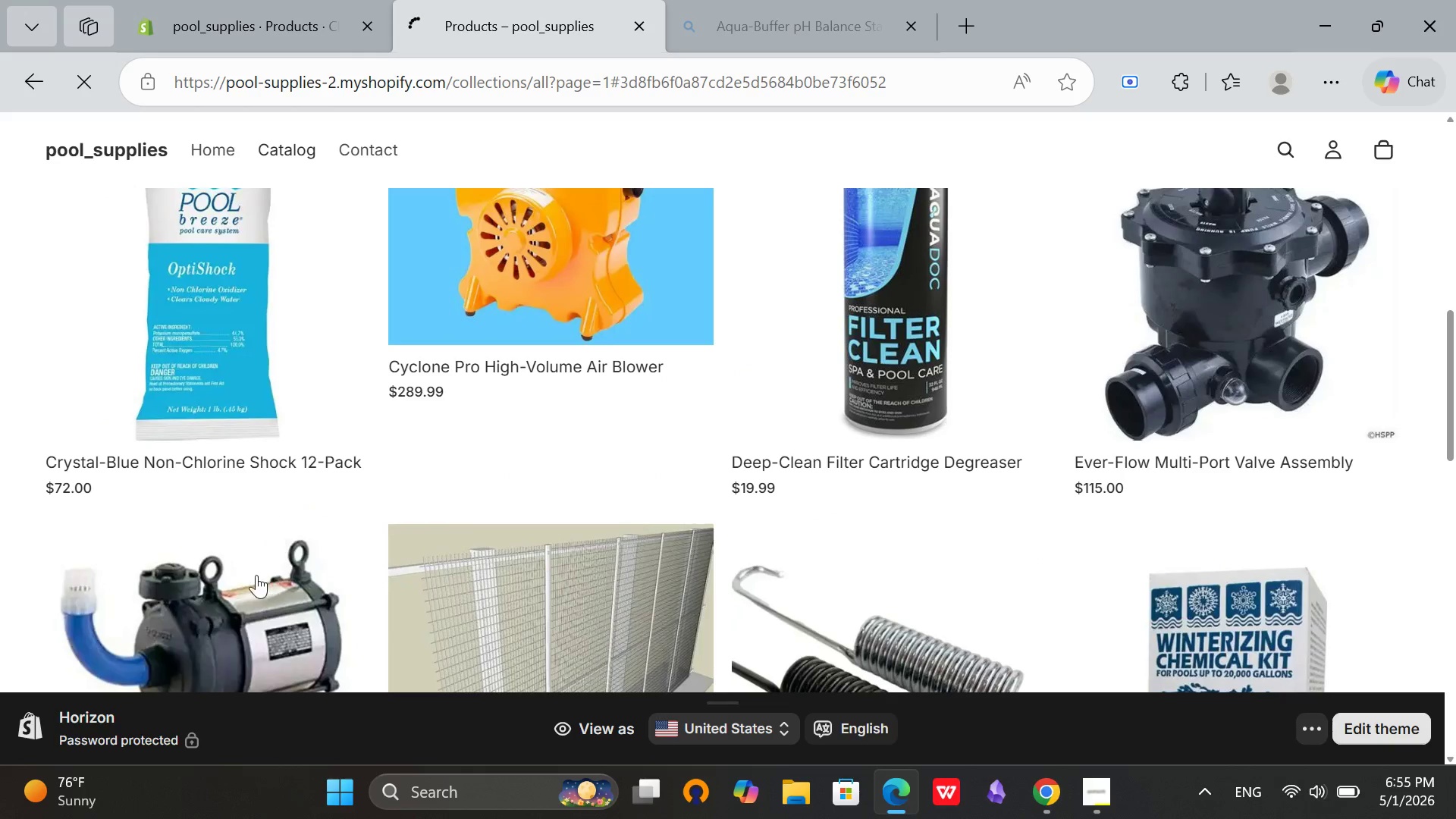 
left_click([236, 575])
 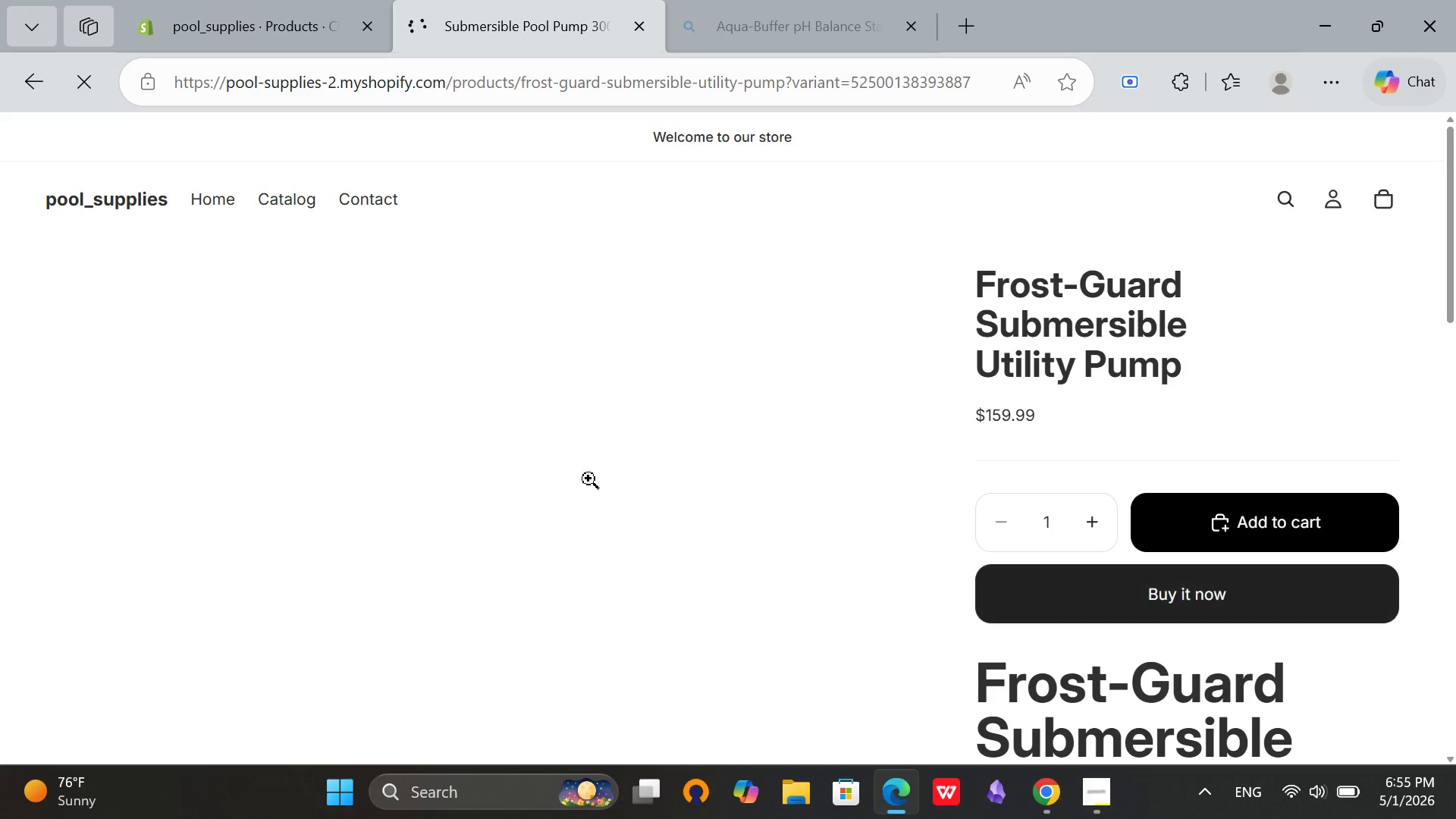 
scroll: coordinate [1455, 459], scroll_direction: down, amount: 3.0
 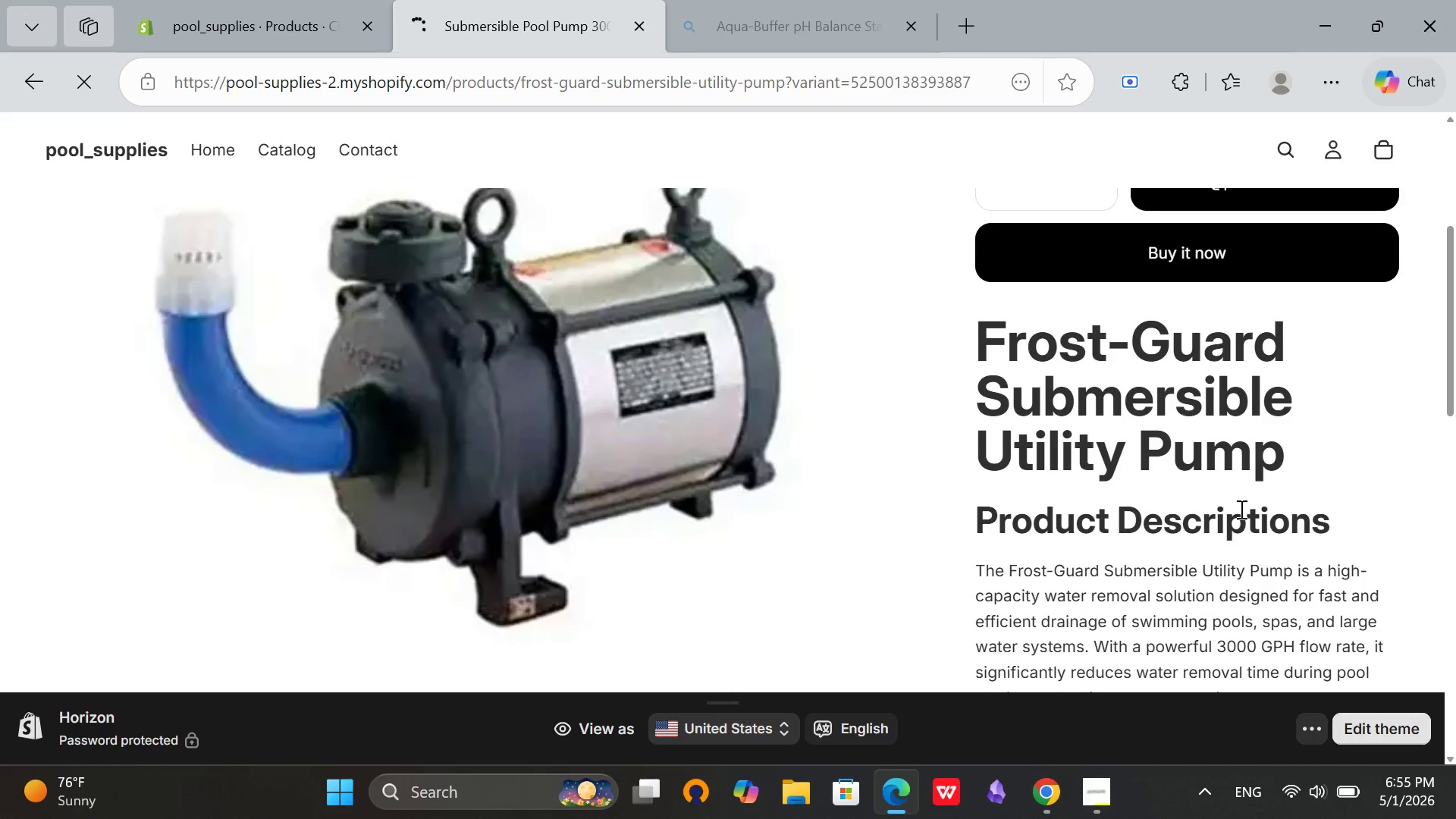 
scroll: coordinate [1239, 510], scroll_direction: up, amount: 1.0
 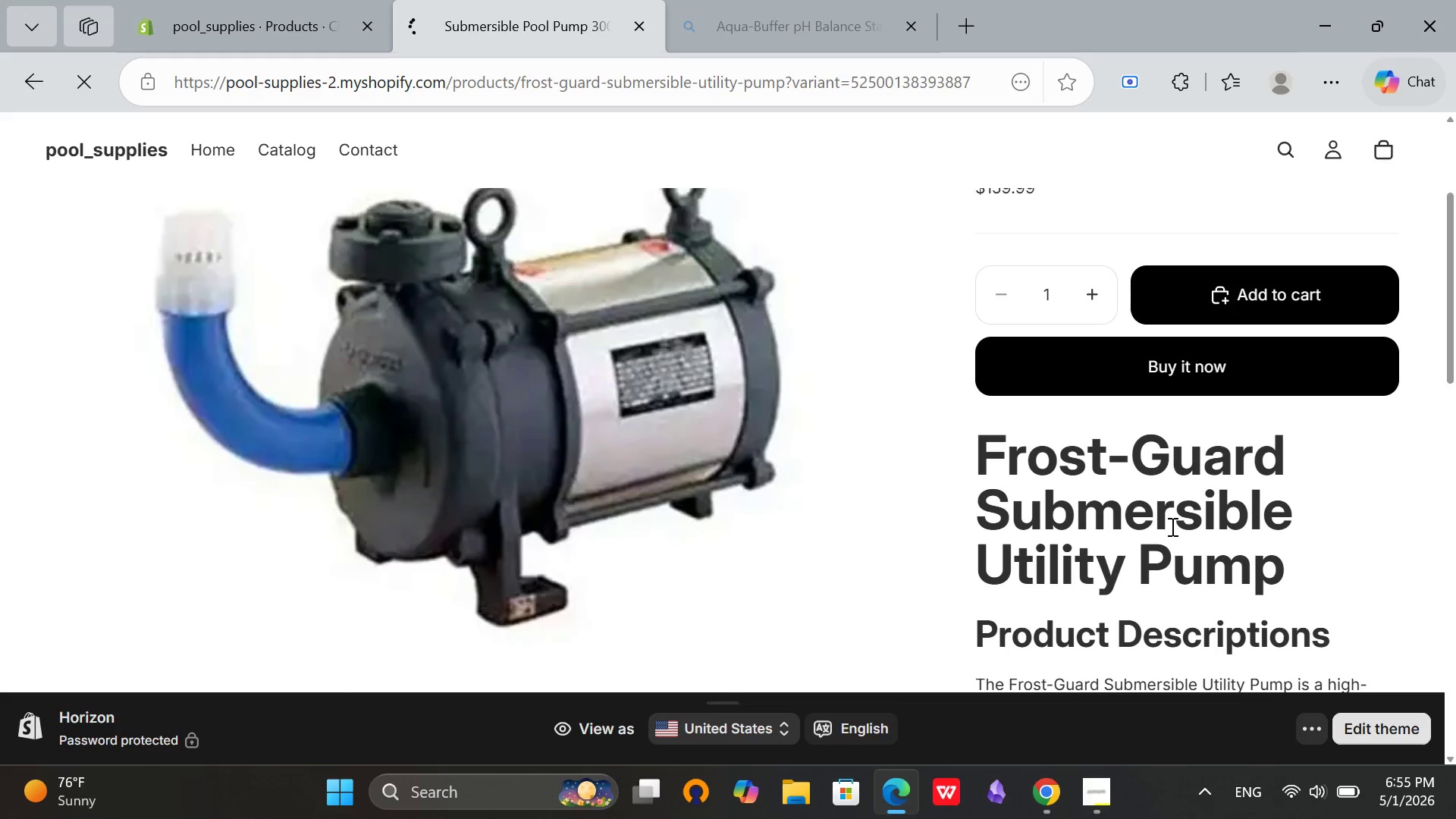 
scroll: coordinate [1168, 529], scroll_direction: down, amount: 2.0
 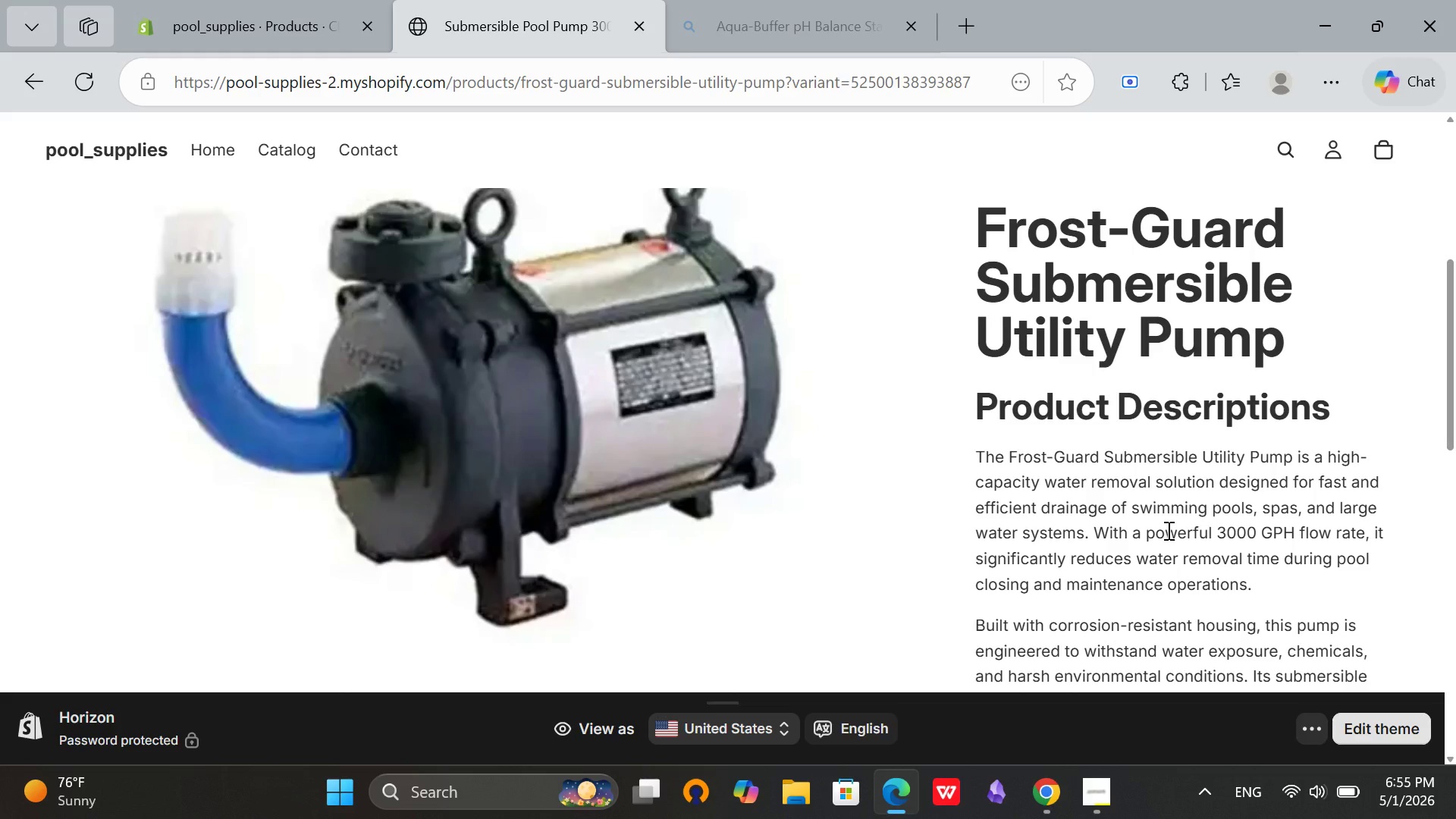 
scroll: coordinate [1167, 530], scroll_direction: up, amount: 4.0
 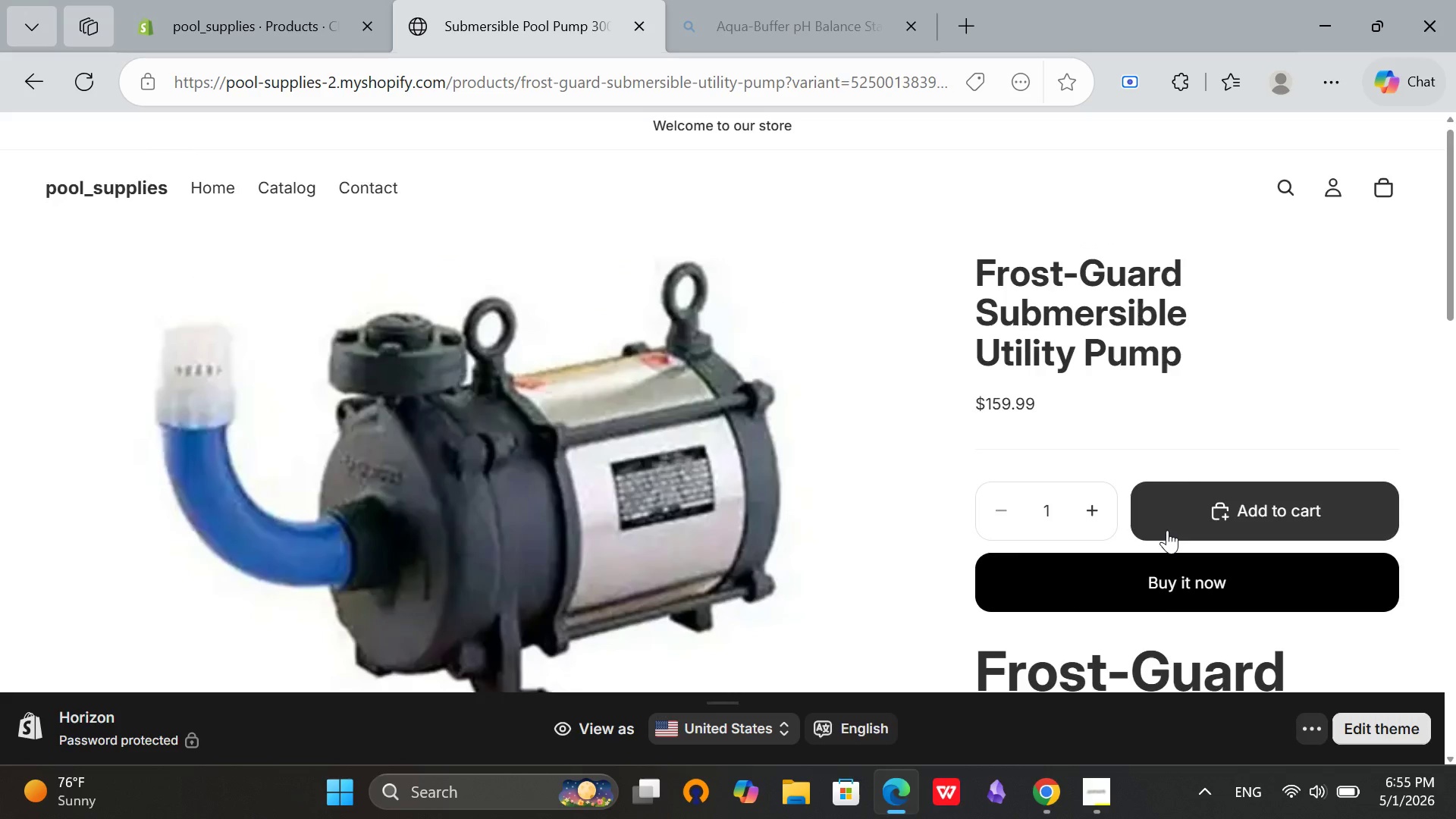 
scroll: coordinate [1167, 530], scroll_direction: down, amount: 3.0
 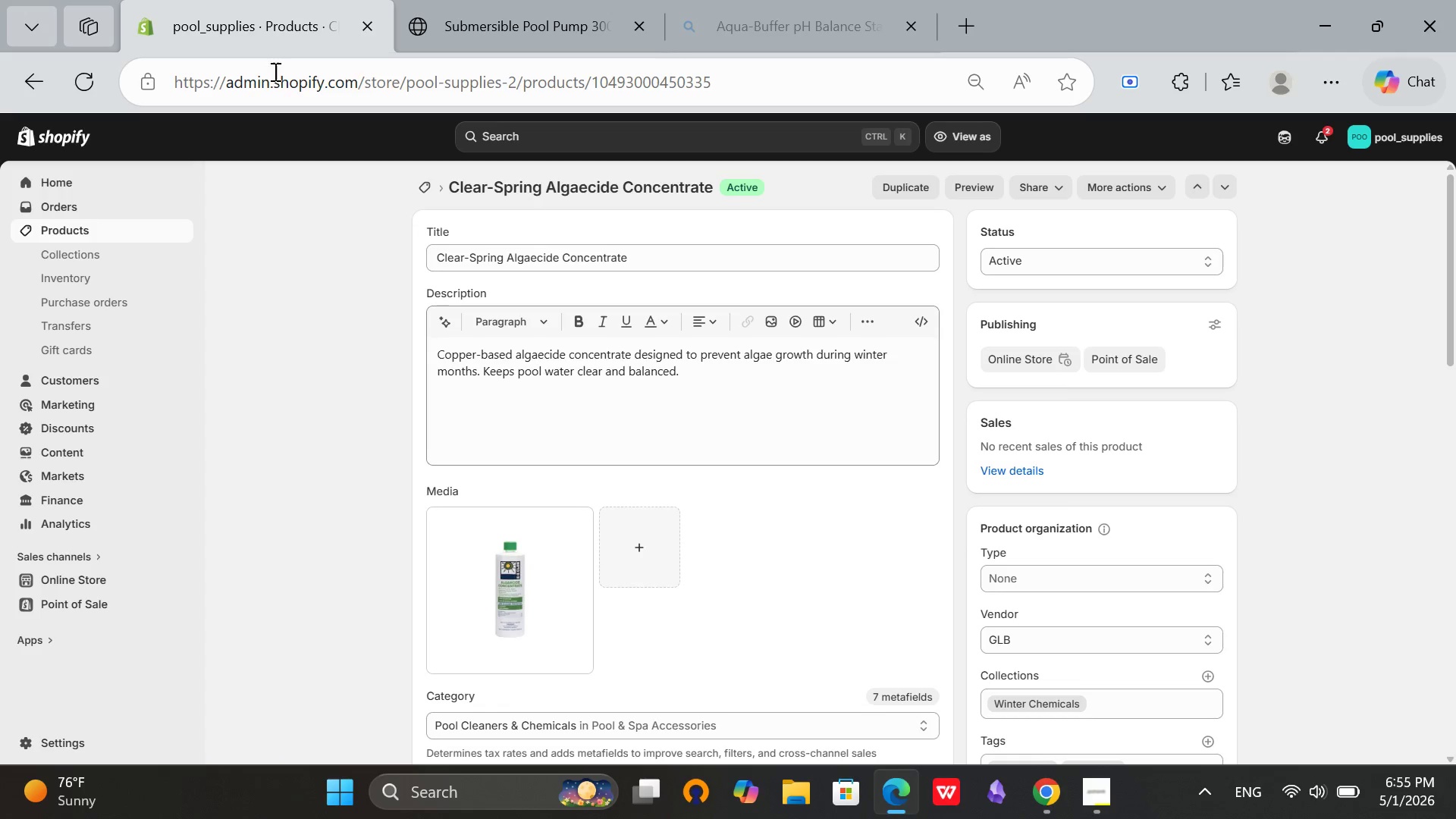 
left_click([914, 321])
 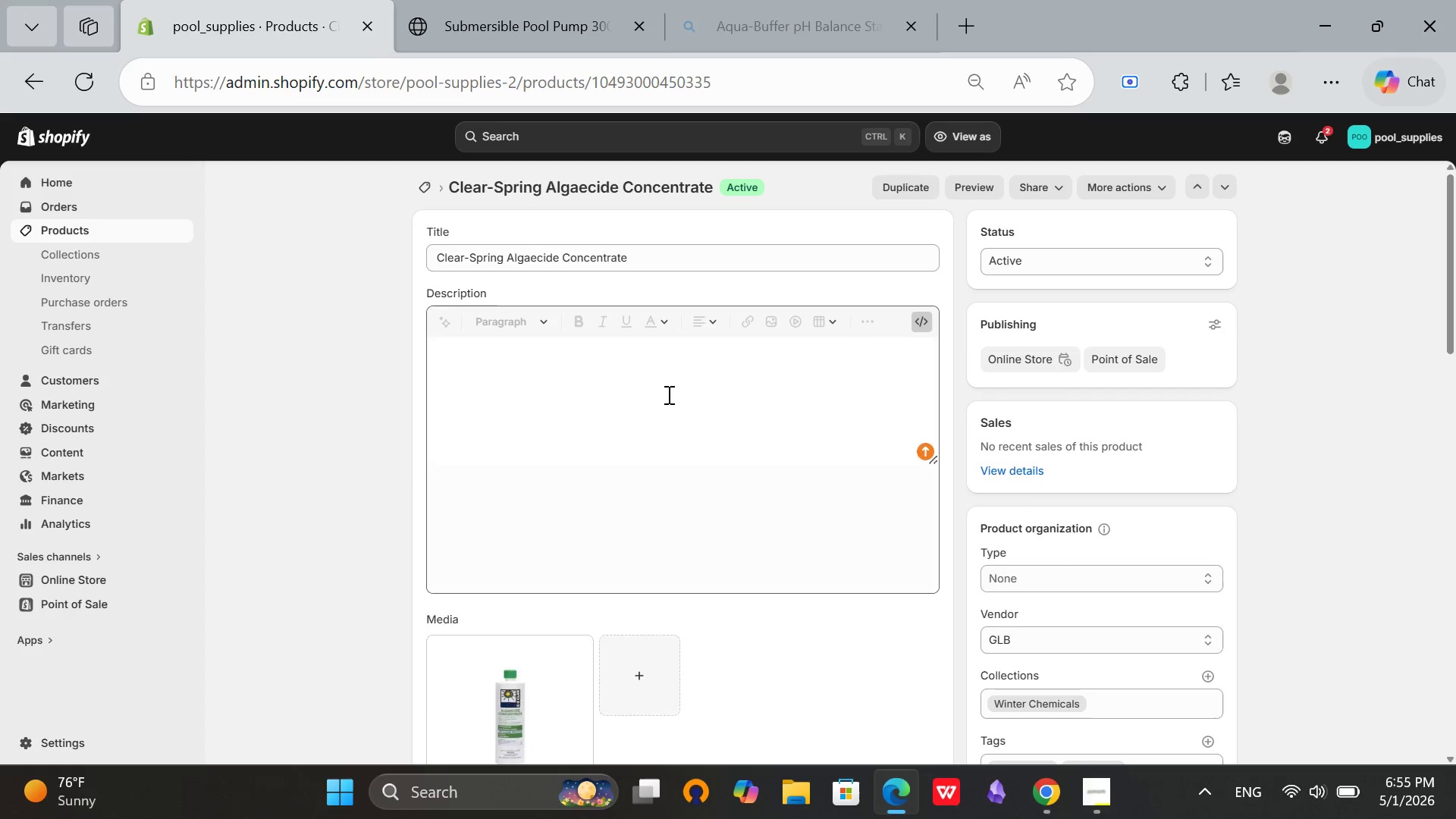 
left_click([667, 394])
 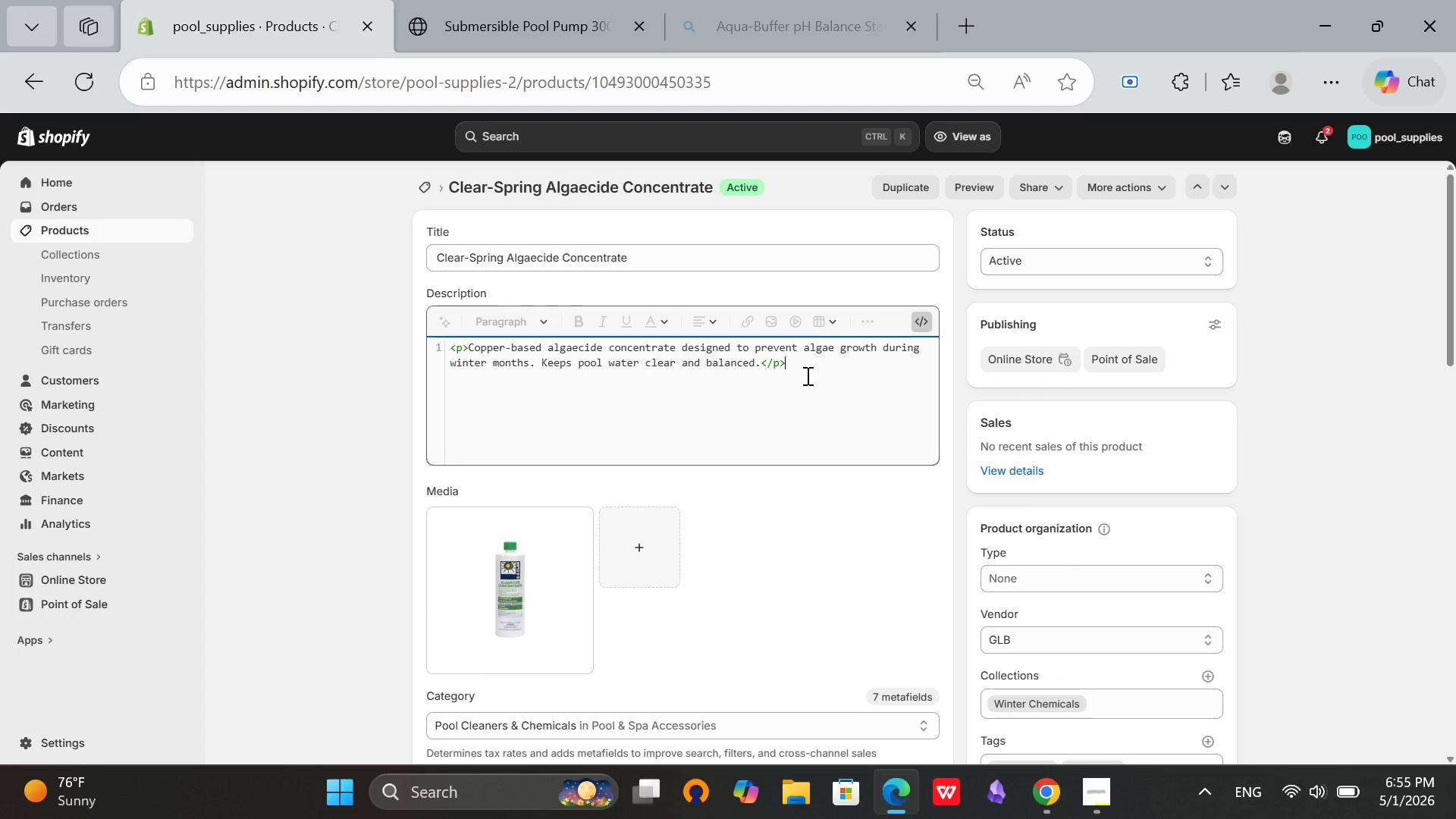 
wait(5.12)
 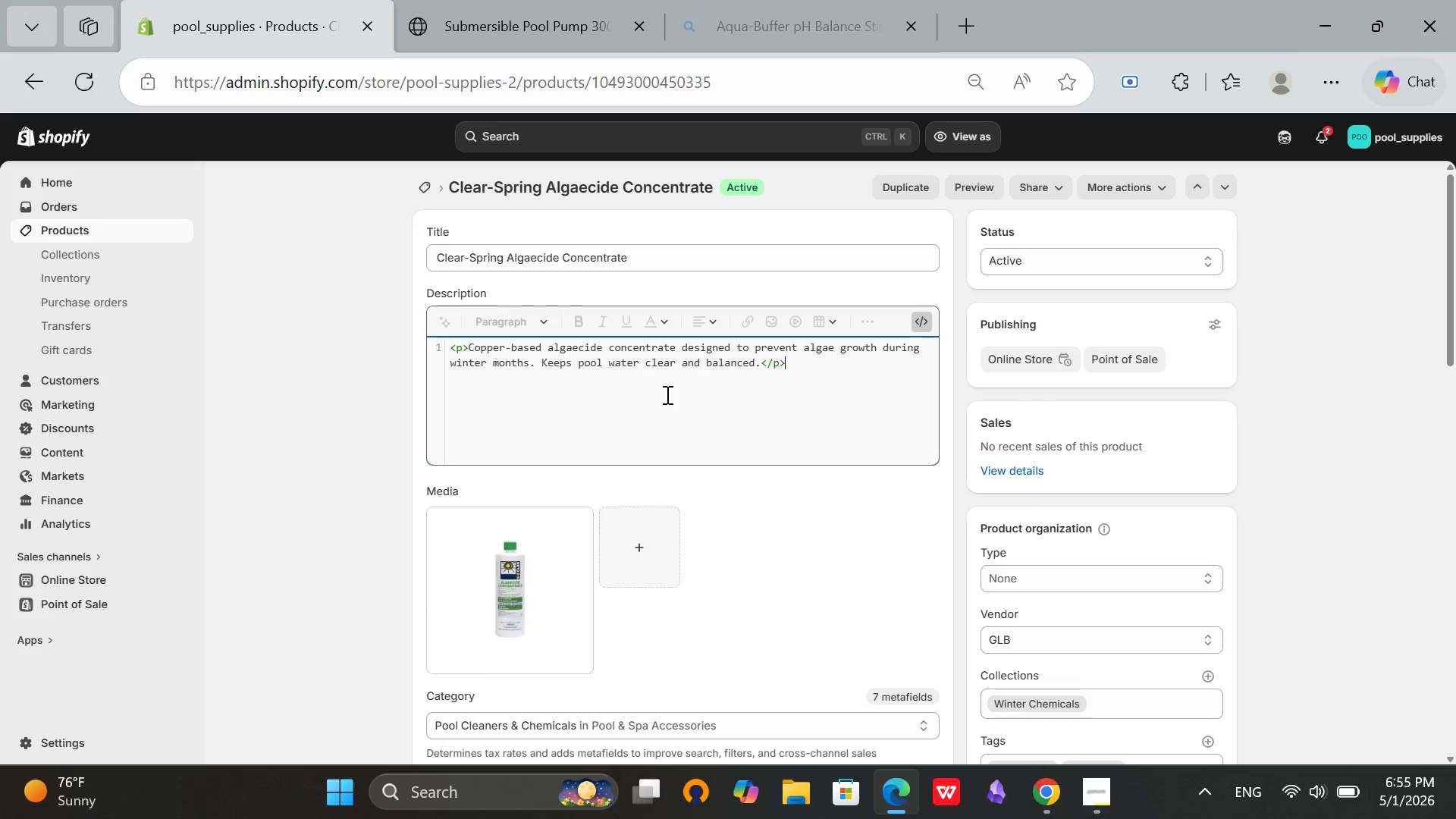 
key(Control+A)
 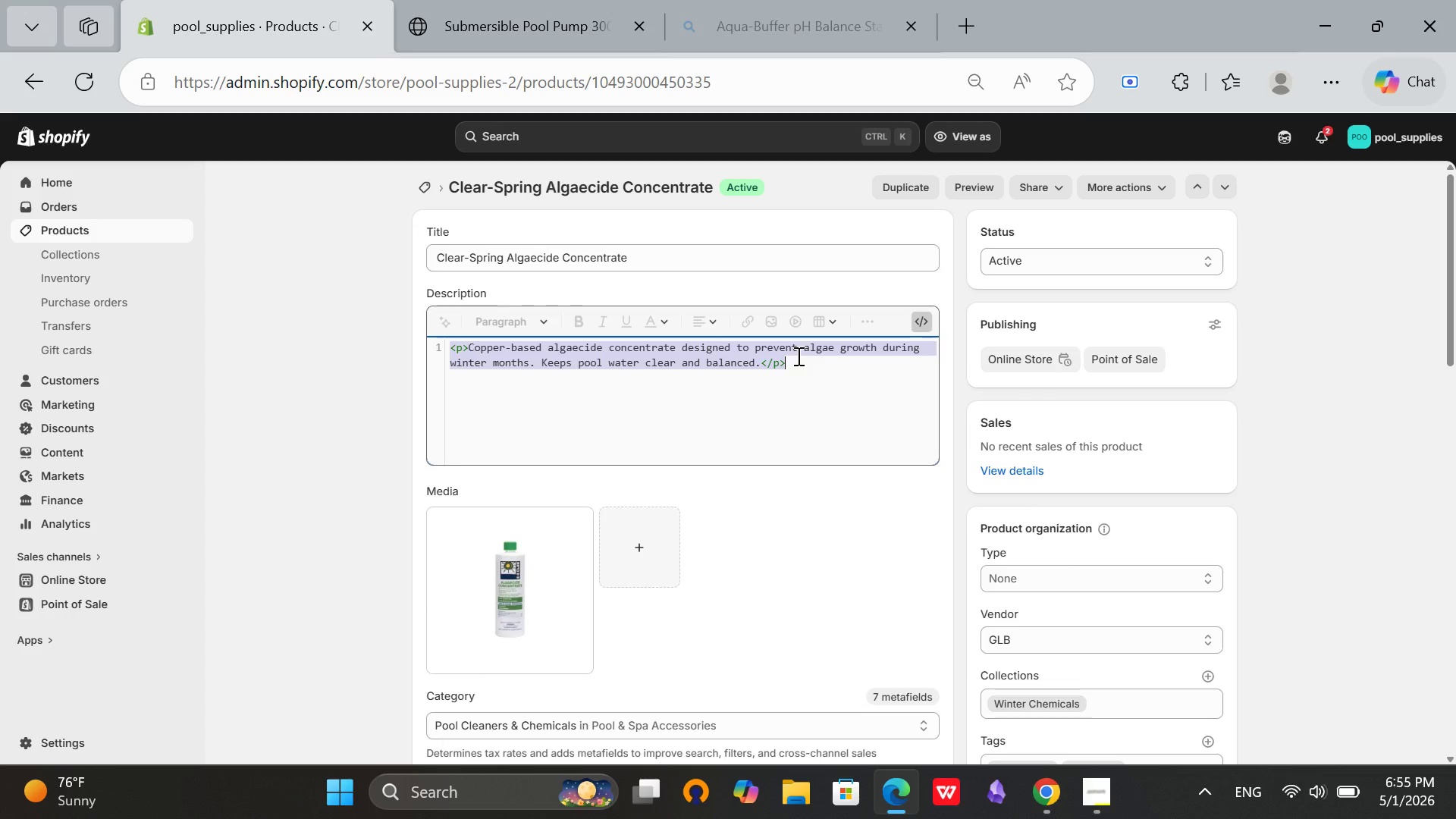 
key(Backspace)
 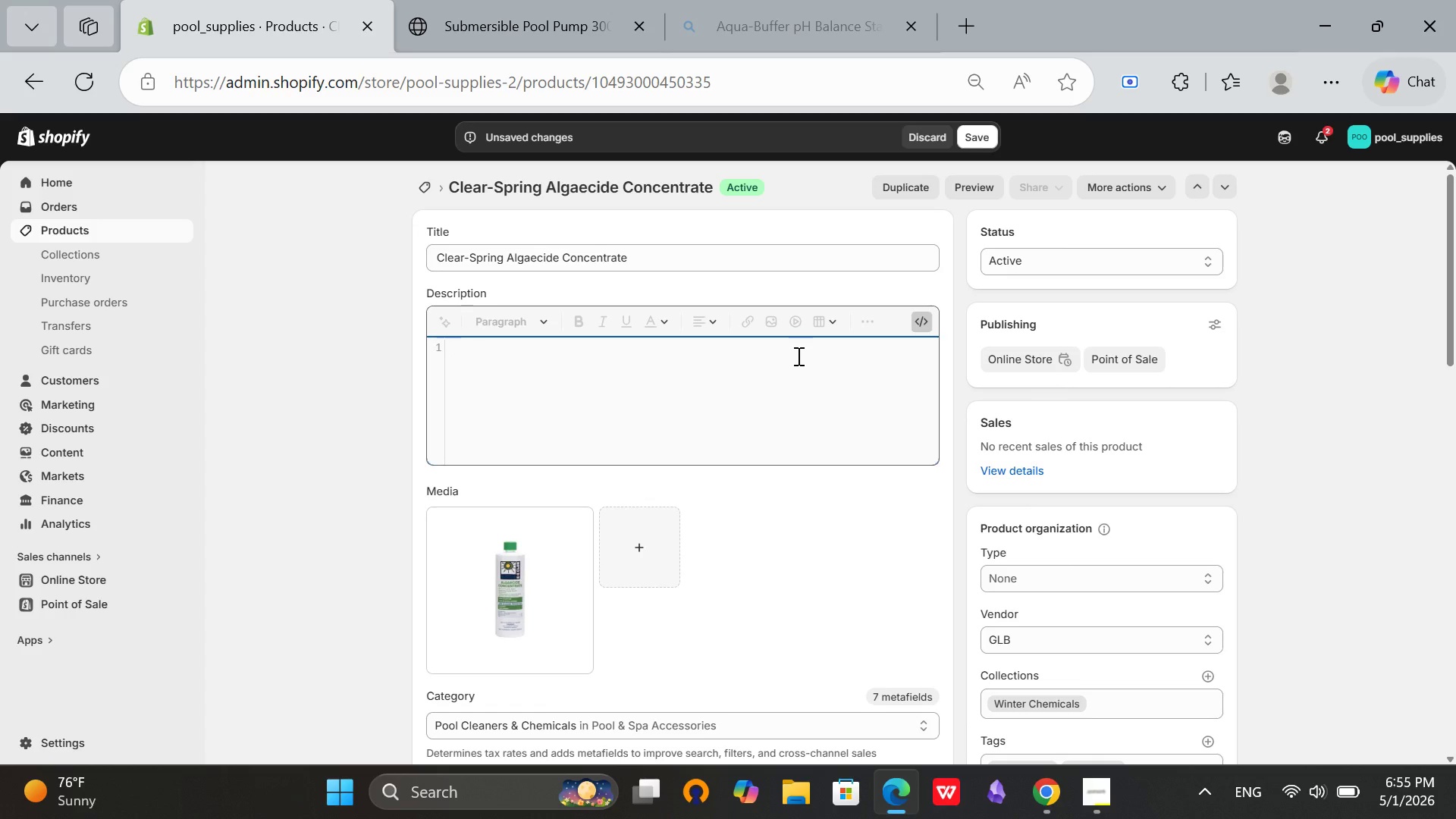 
key(Shift+ShiftRight)
 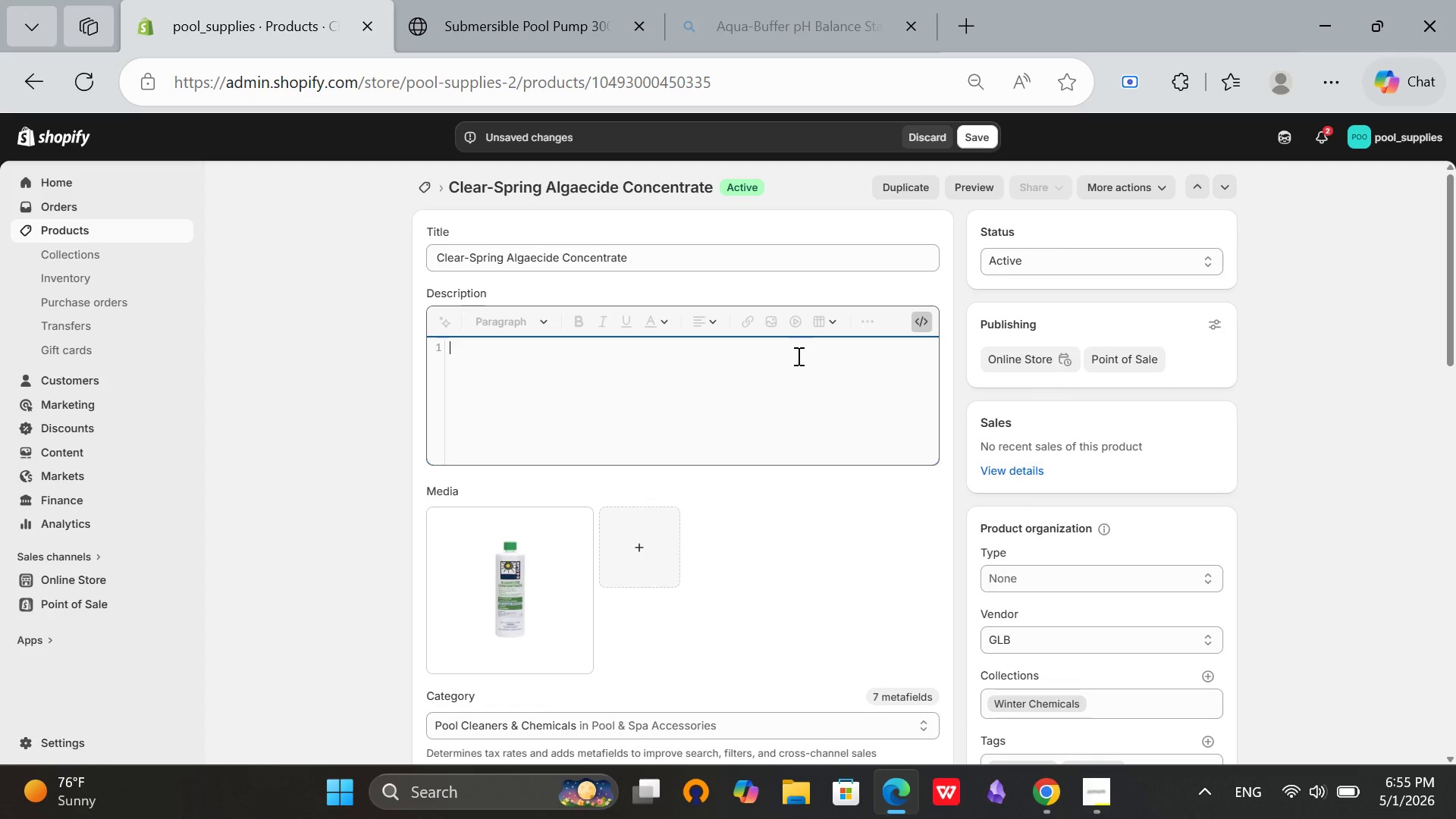 
key(Shift+Comma)
 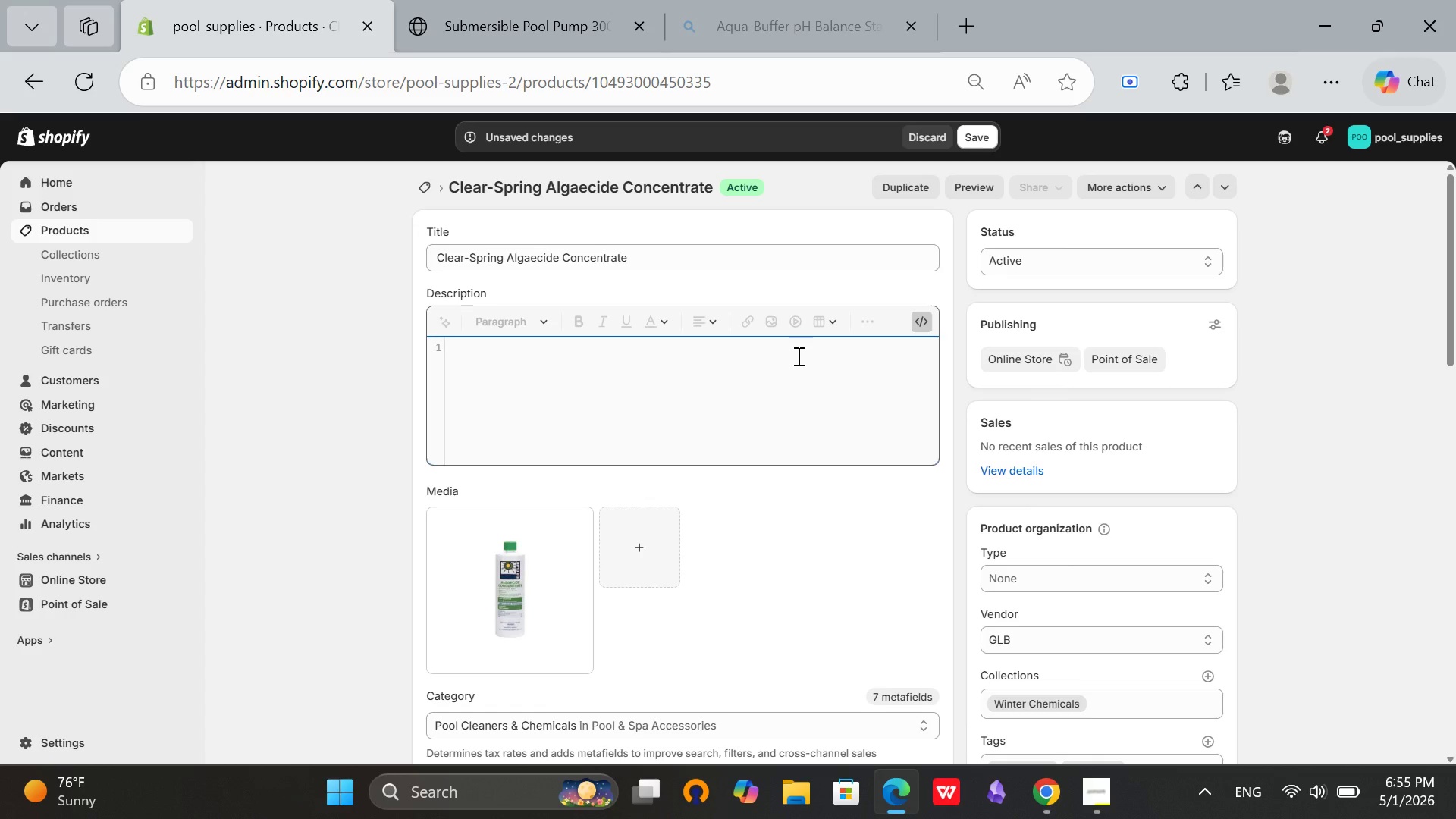 
key(P)
 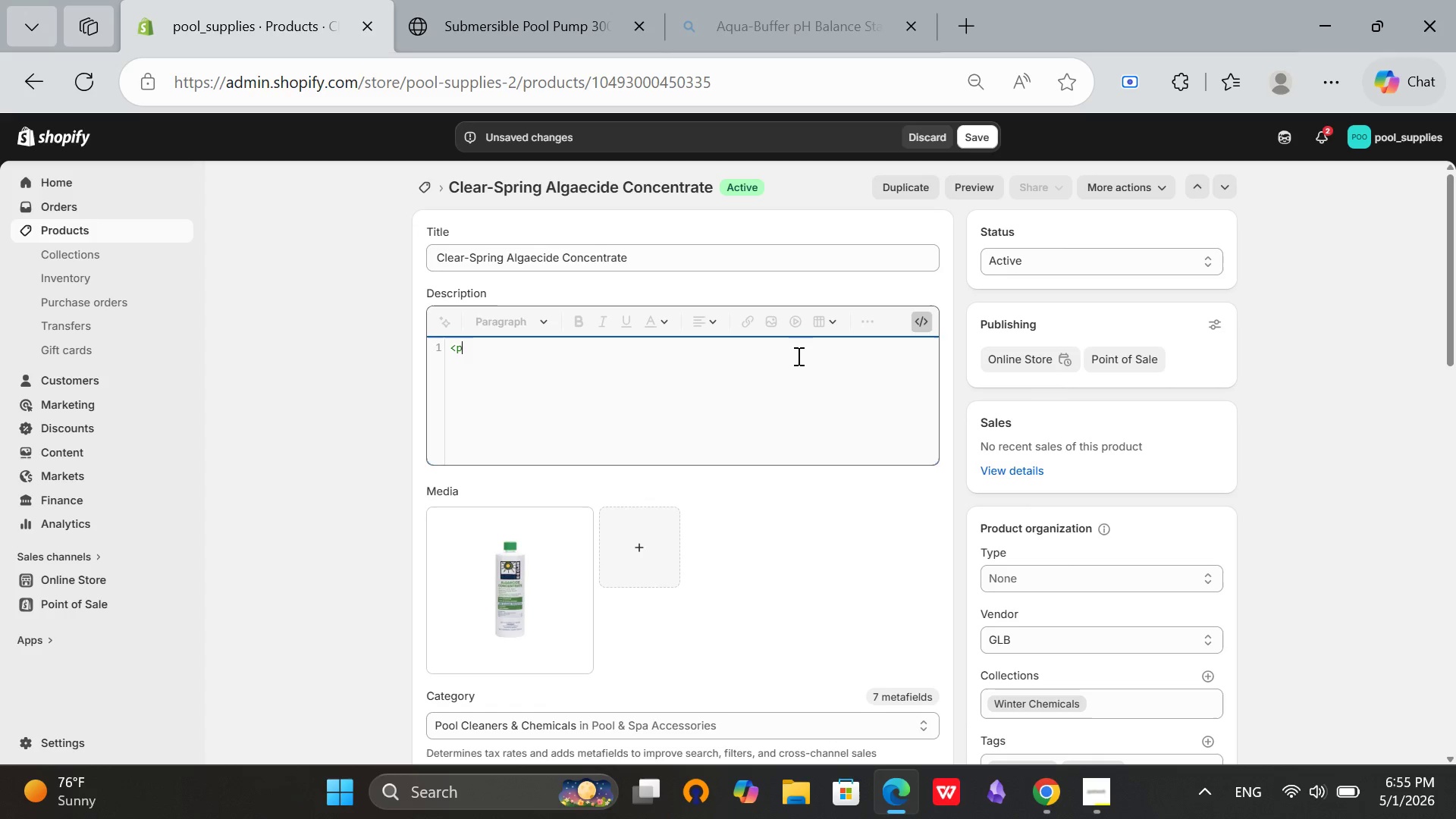 
key(Shift+Period)
 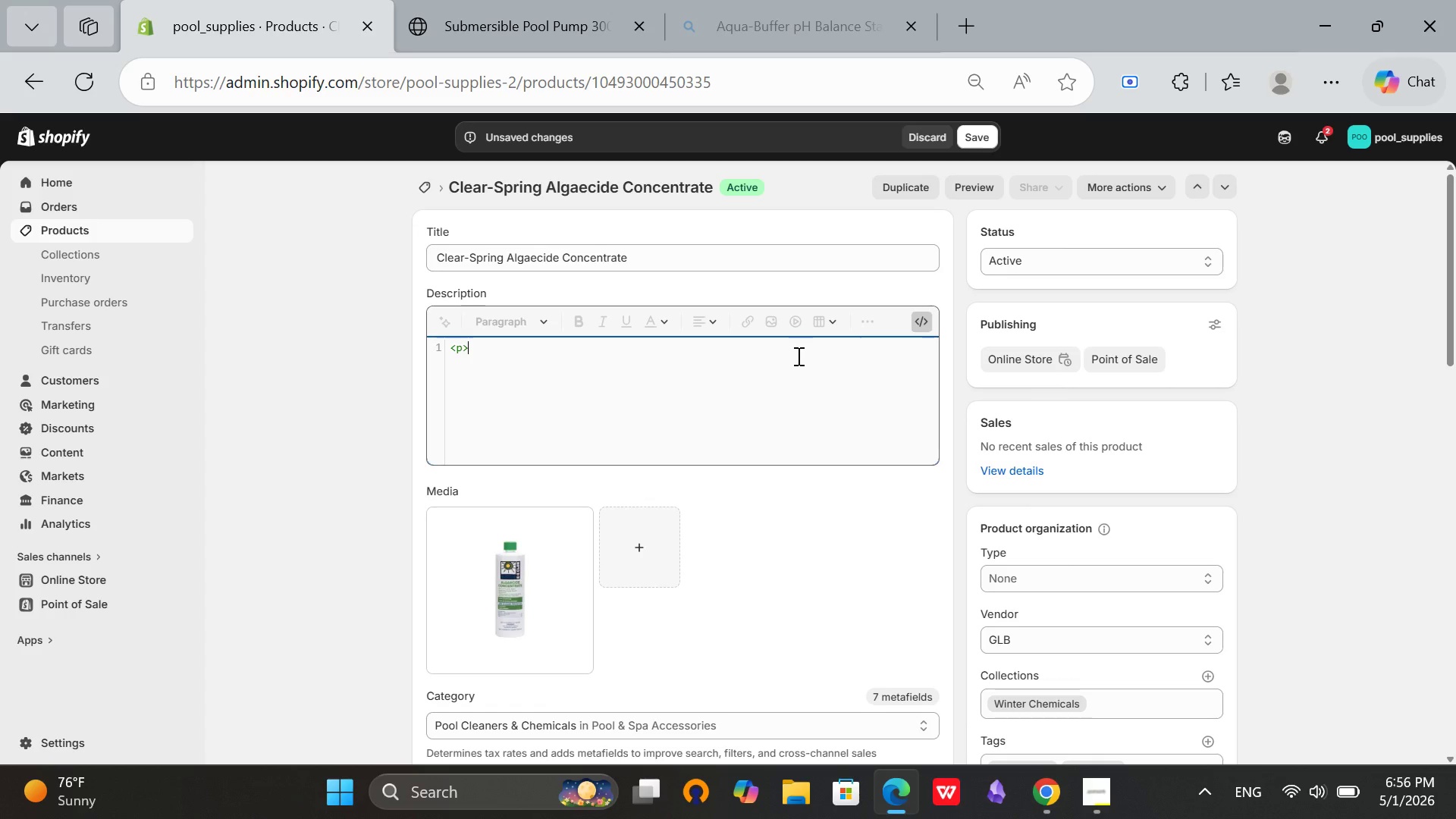 
wait(5.7)
 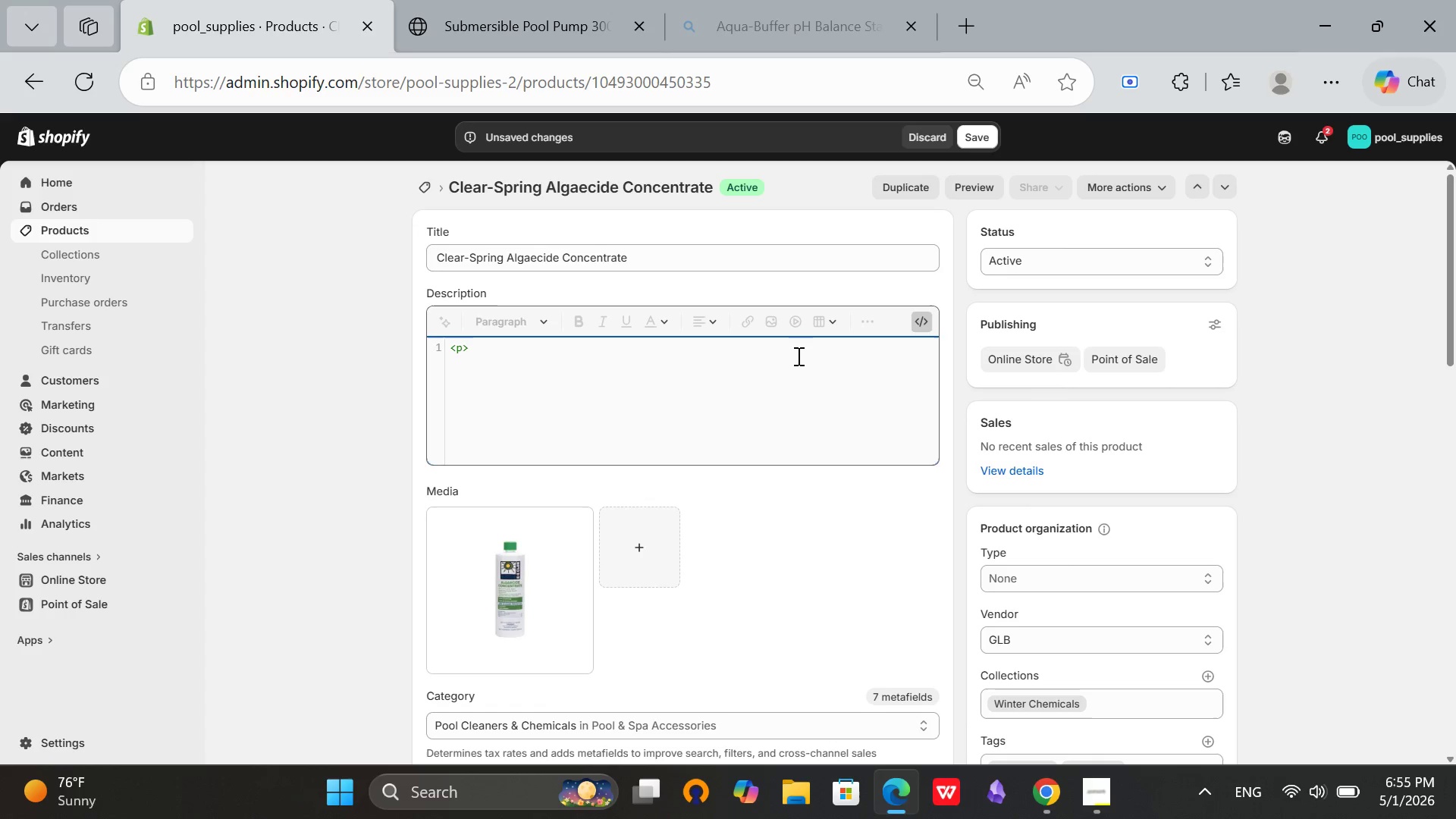 
left_click([913, 318])
 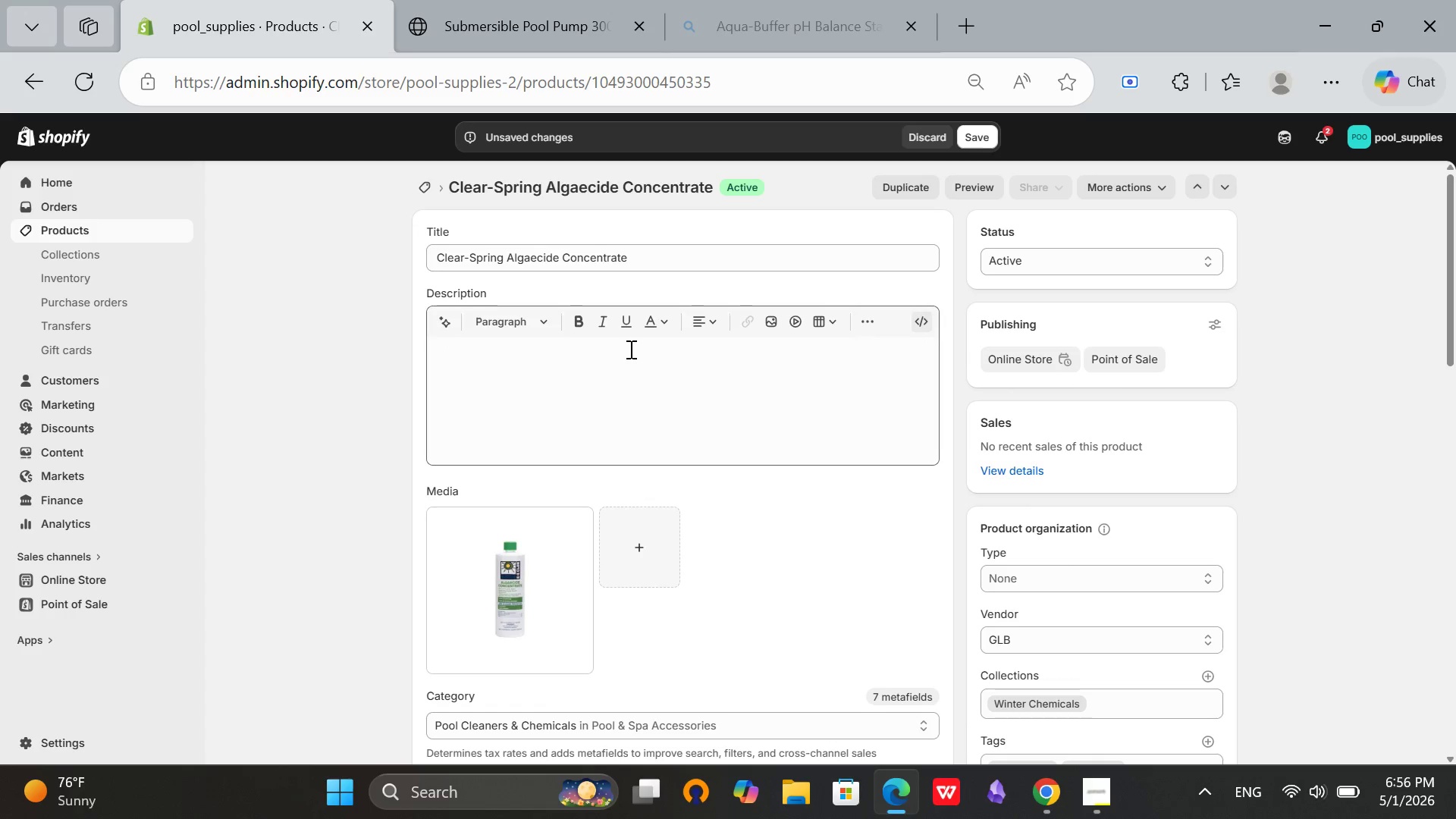 
left_click([569, 346])
 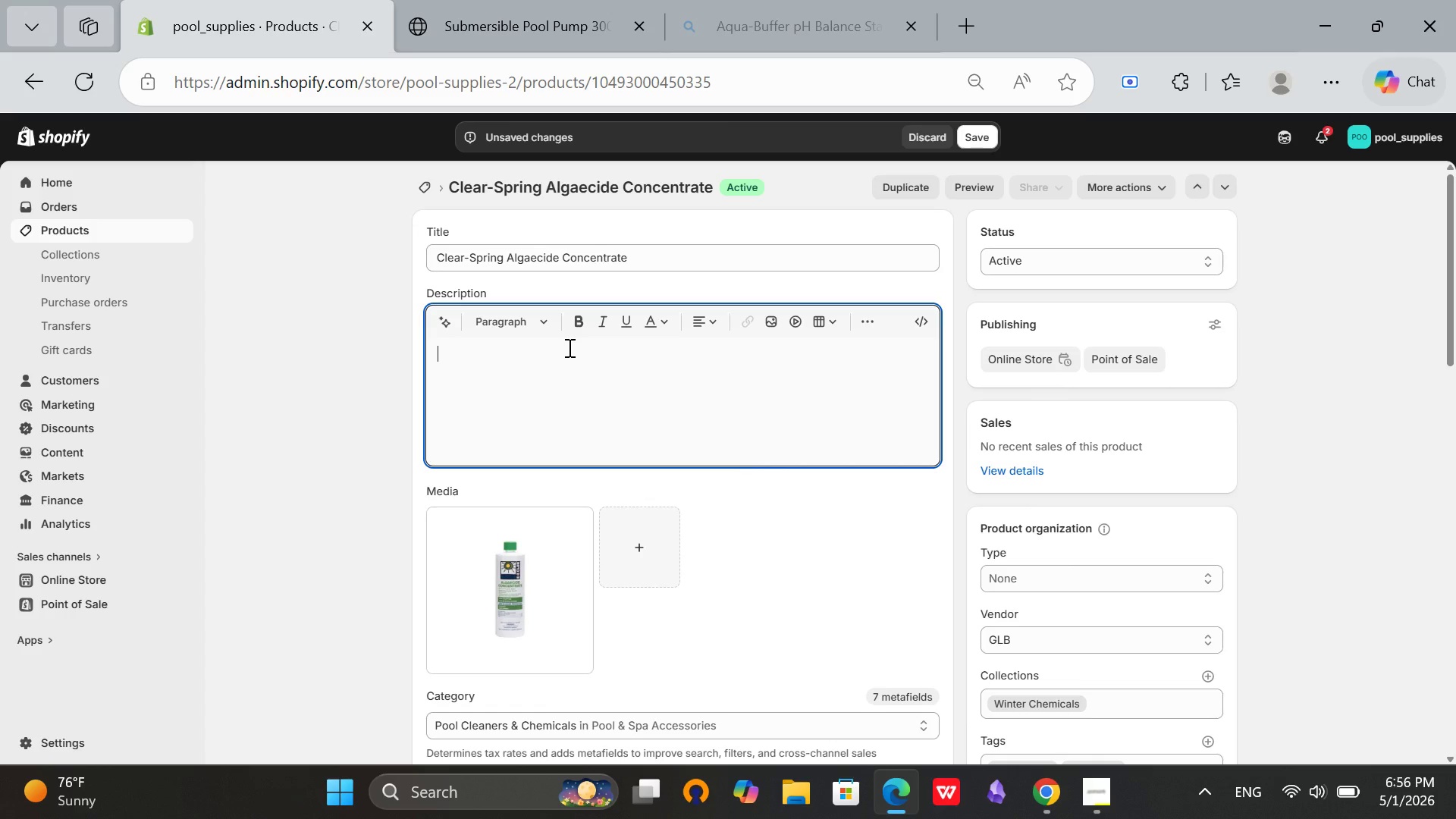 
type(Clear Spring)
 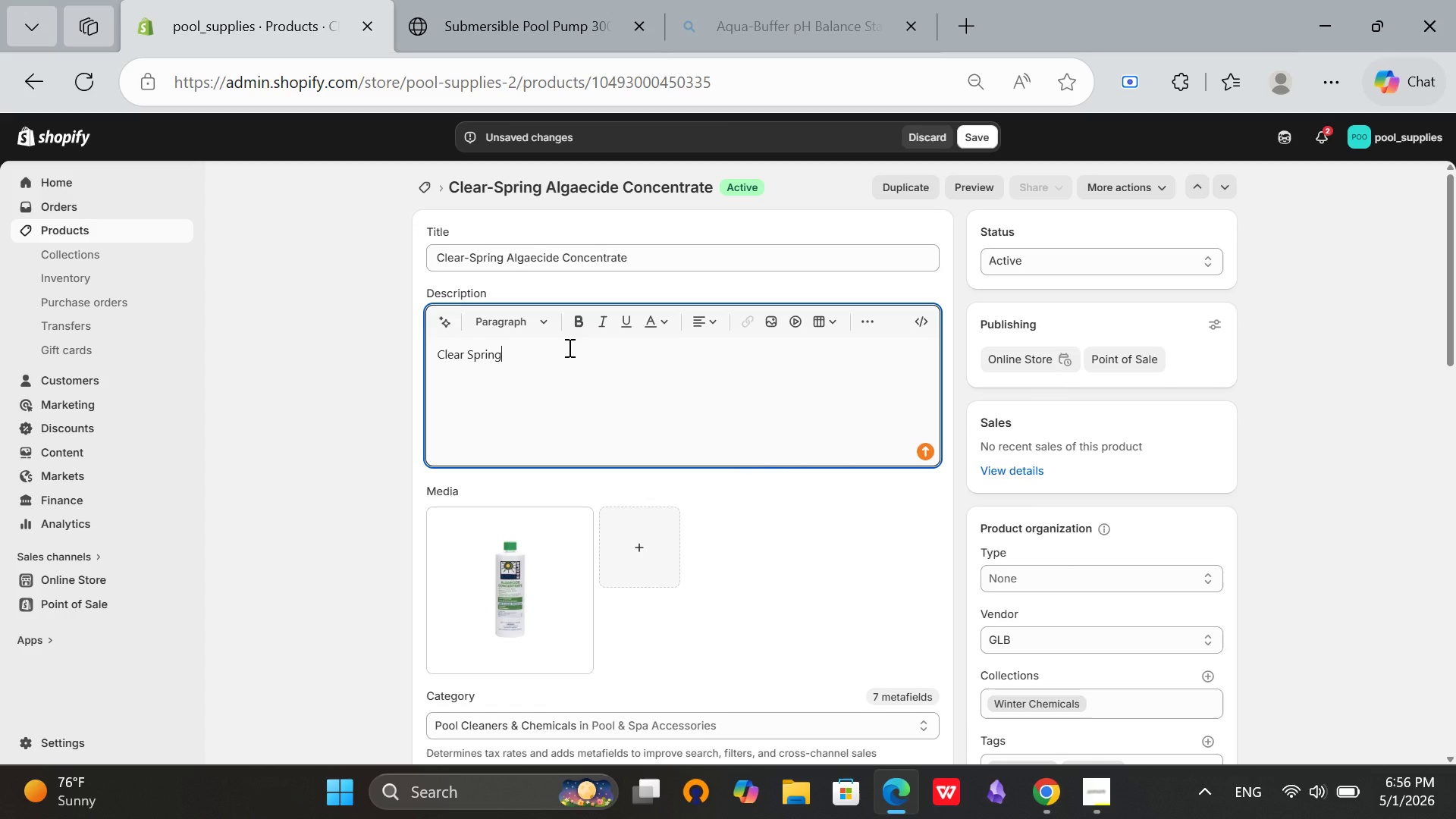 
key(ArrowLeft)
 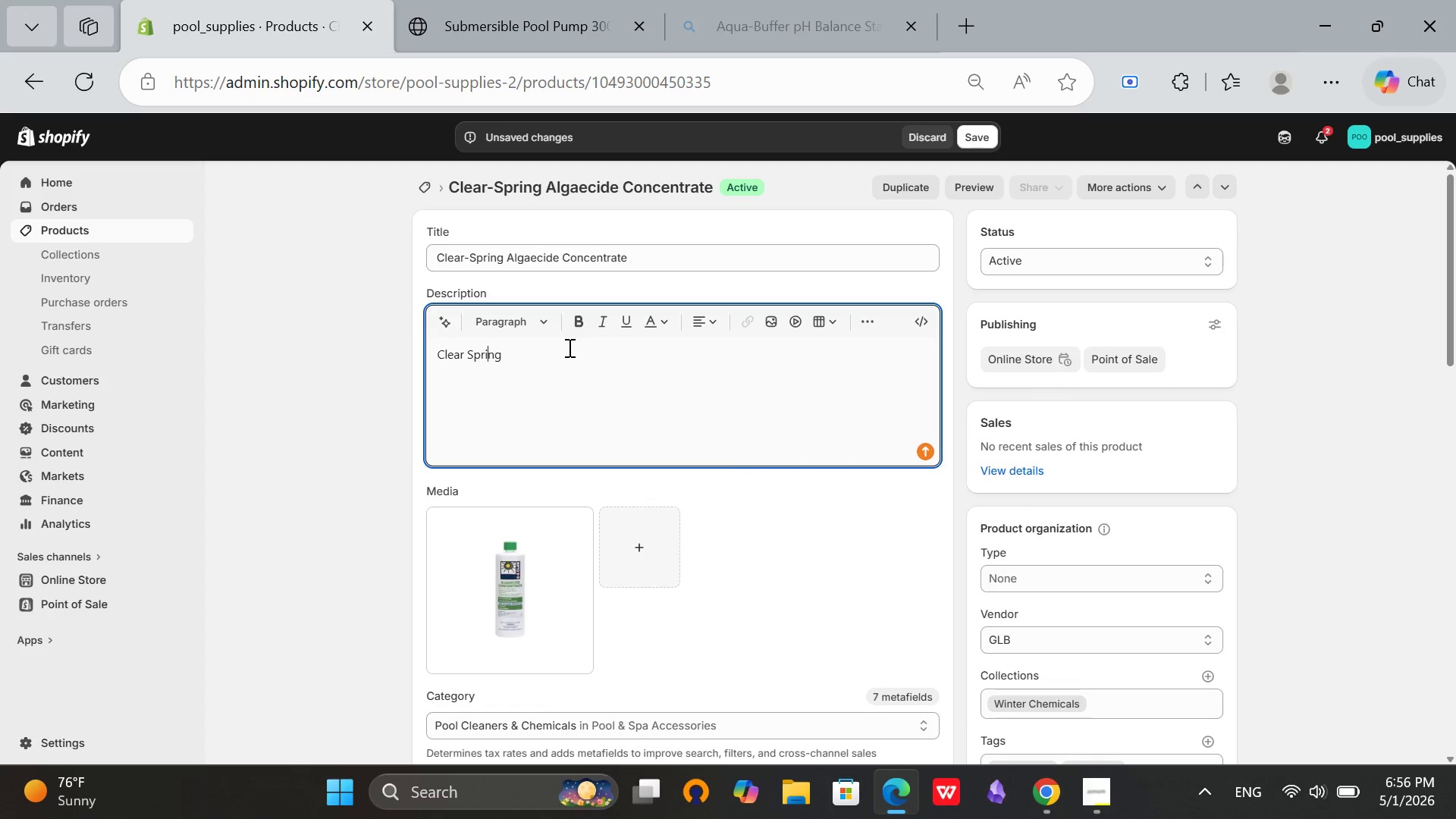 
key(ArrowLeft)
 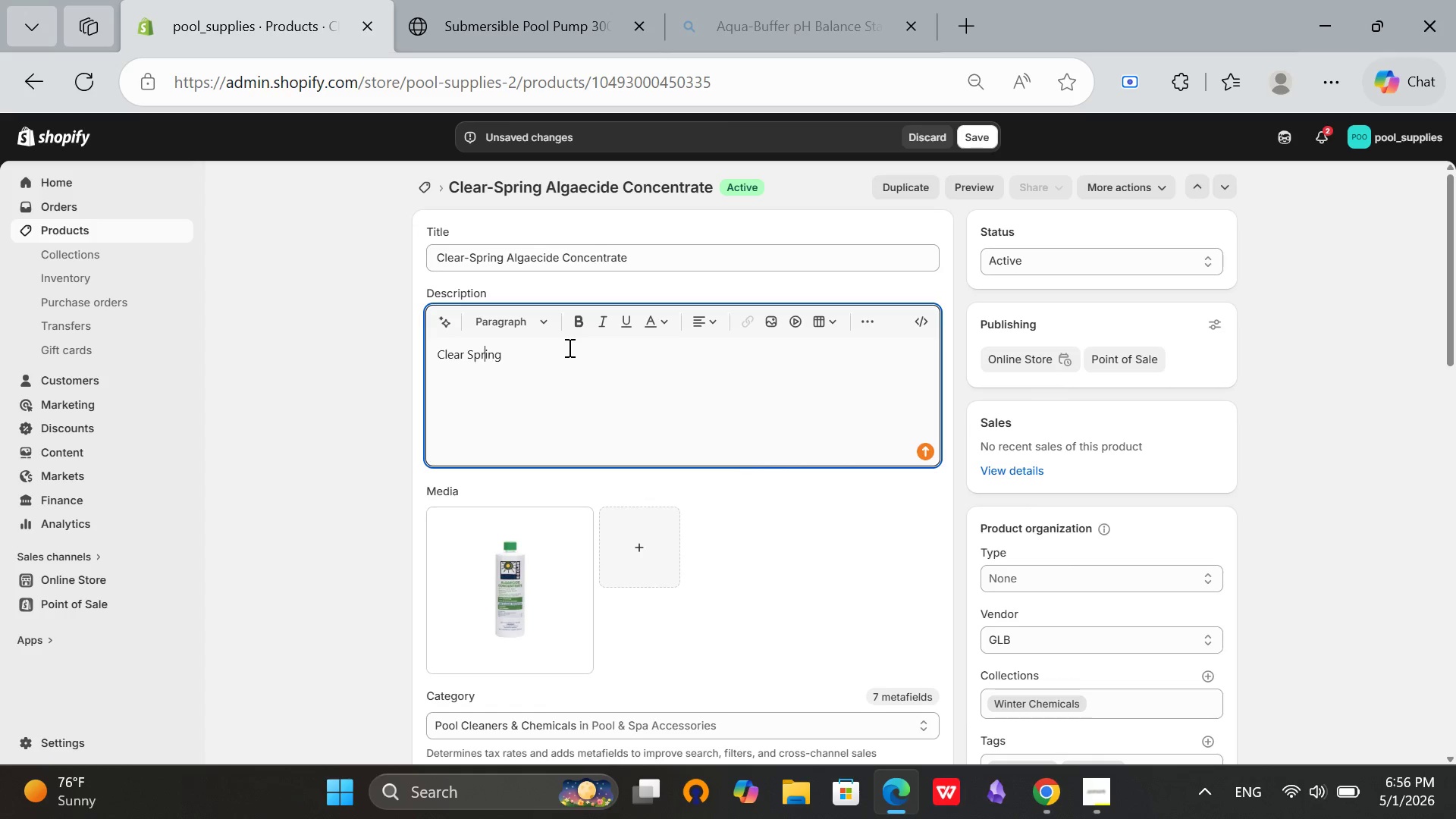 
key(ArrowLeft)
 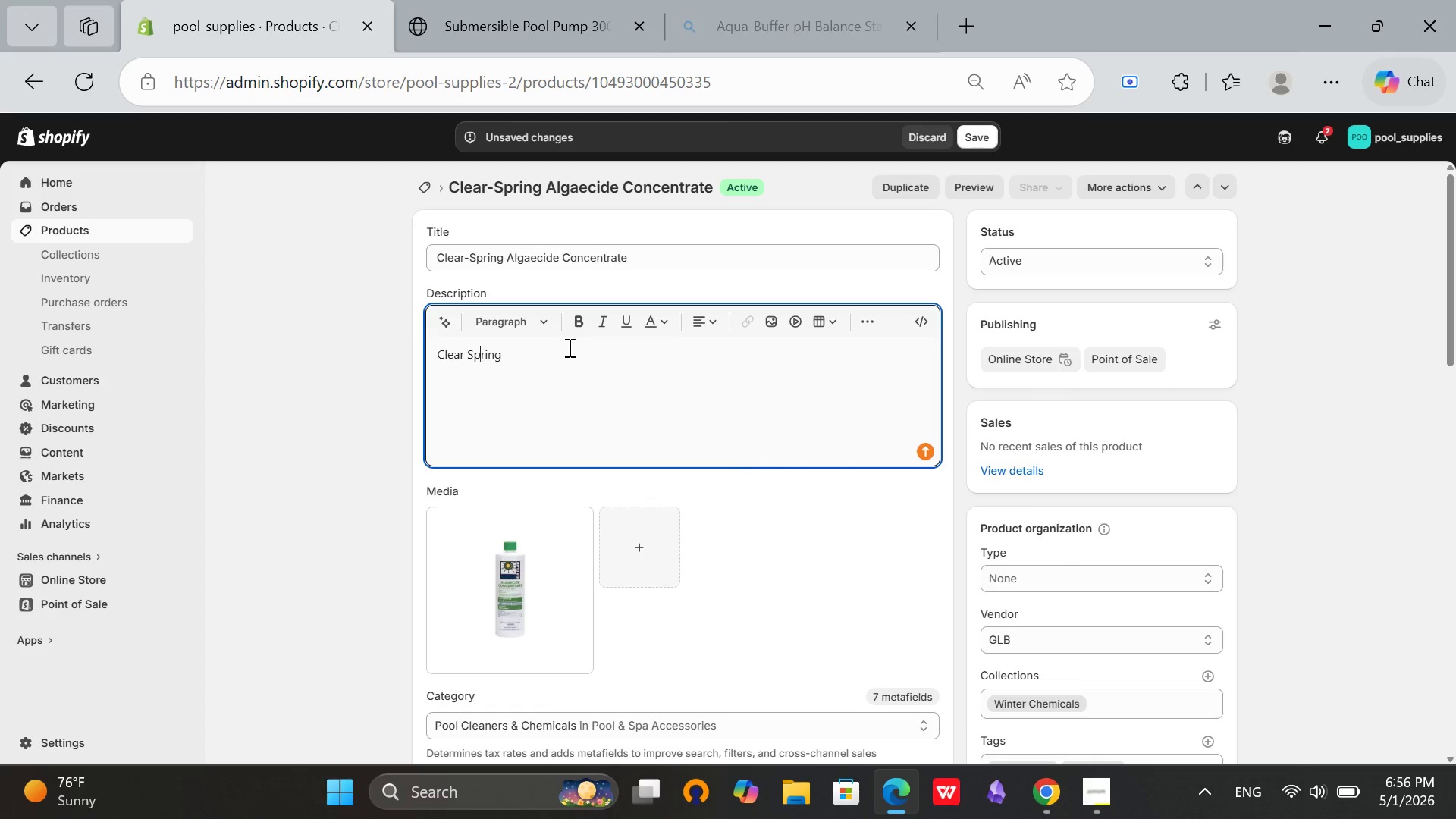 
key(ArrowLeft)
 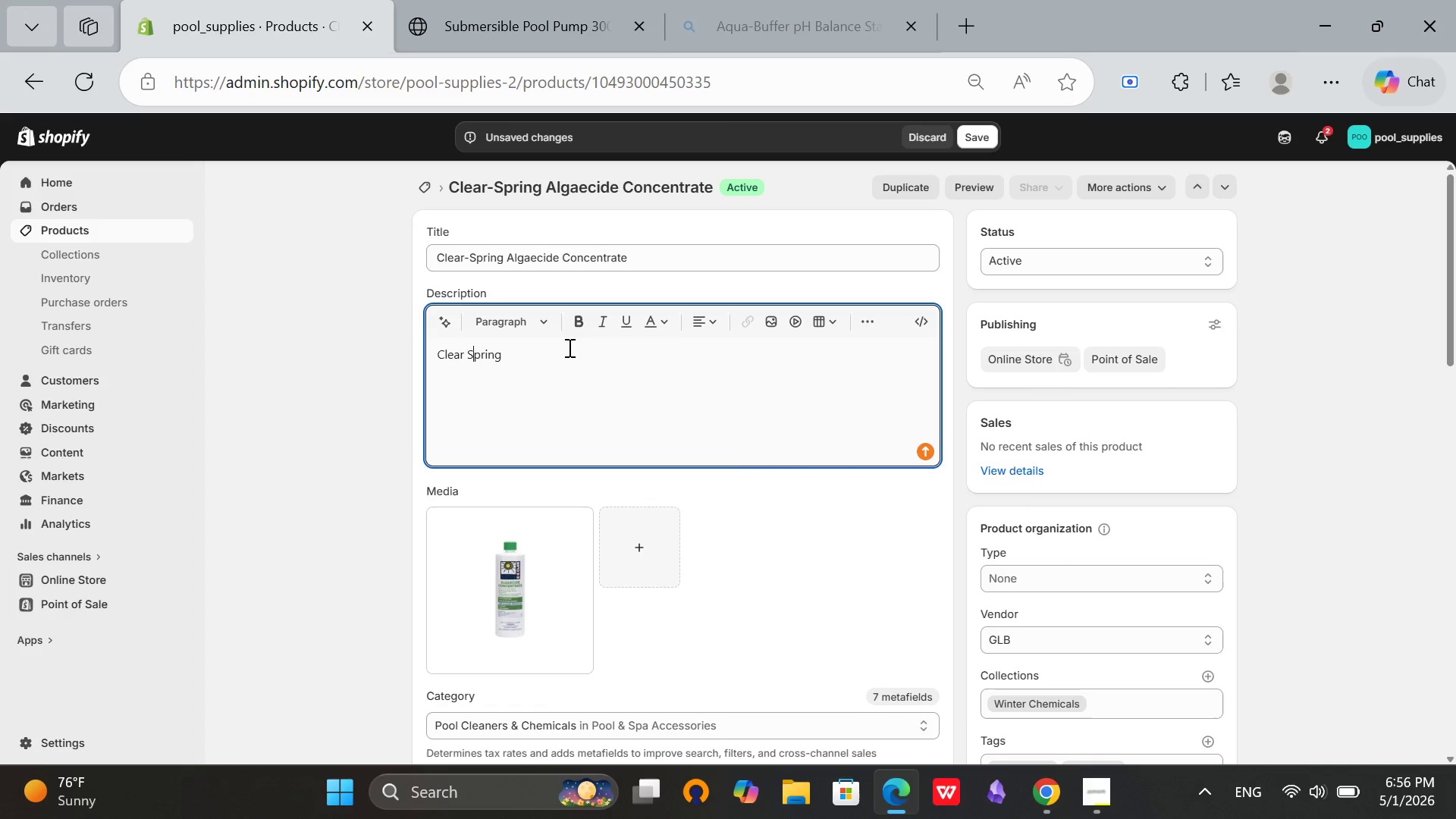 
key(ArrowLeft)
 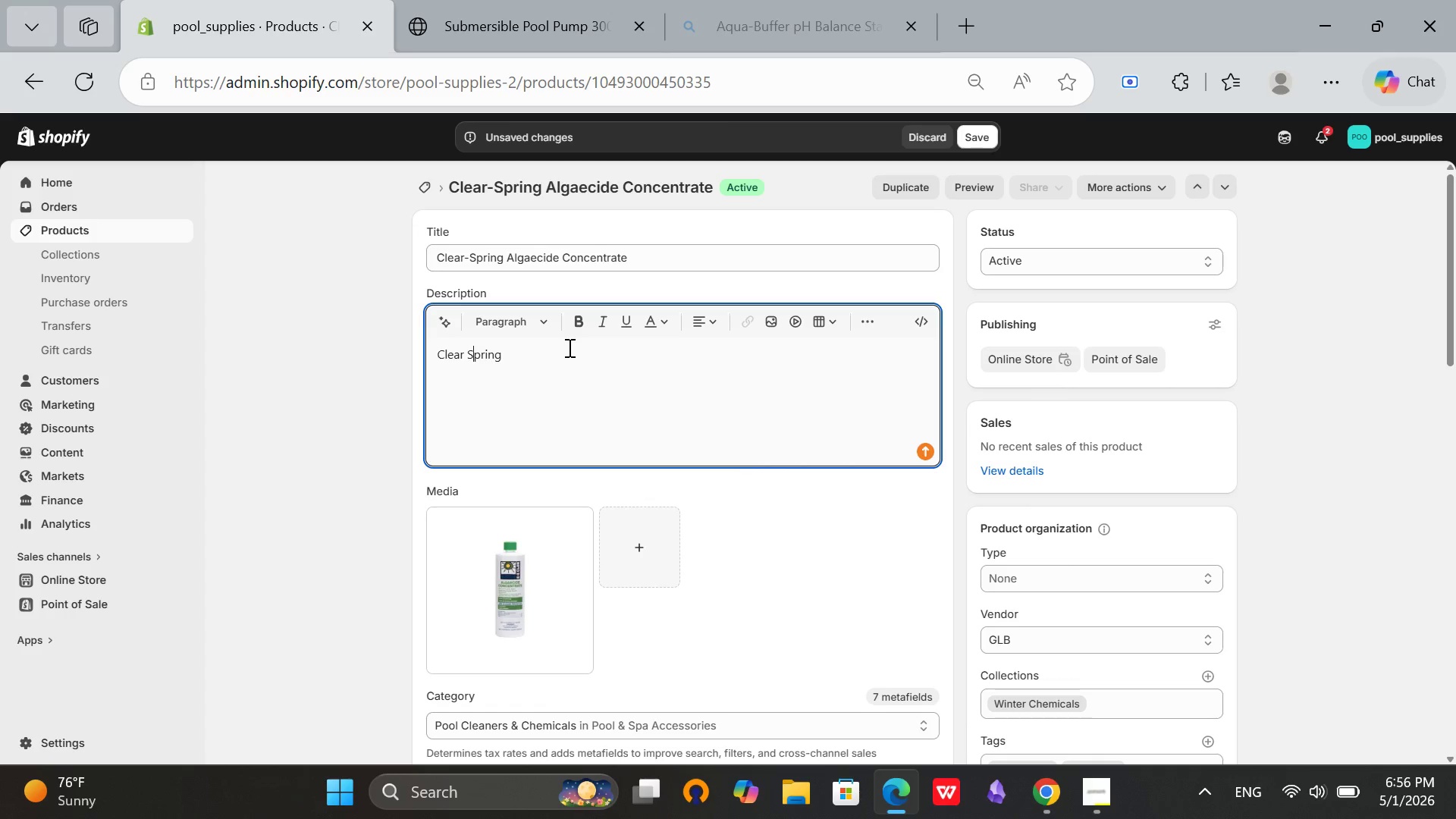 
key(ArrowLeft)
 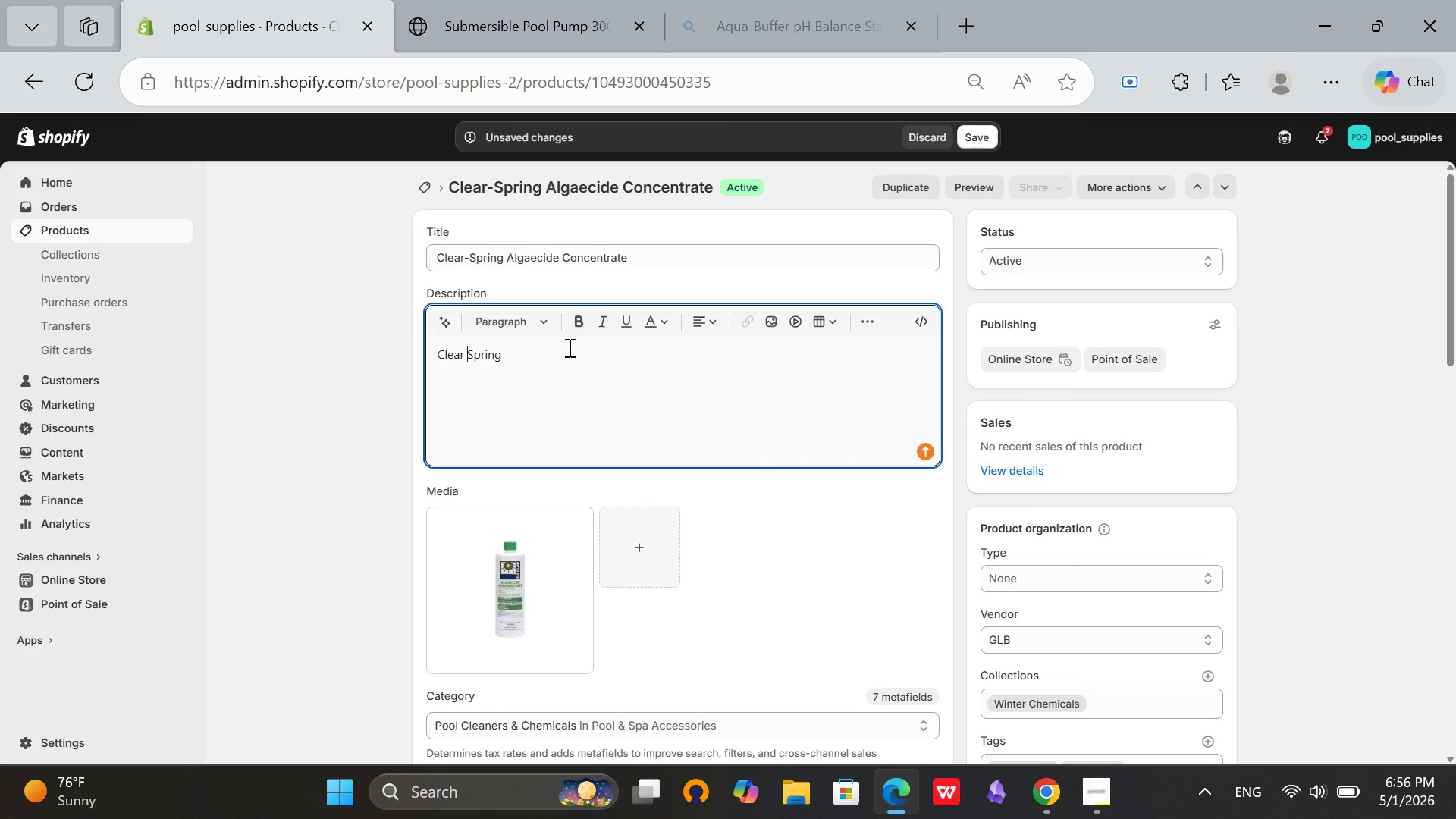 
key(Backspace)
 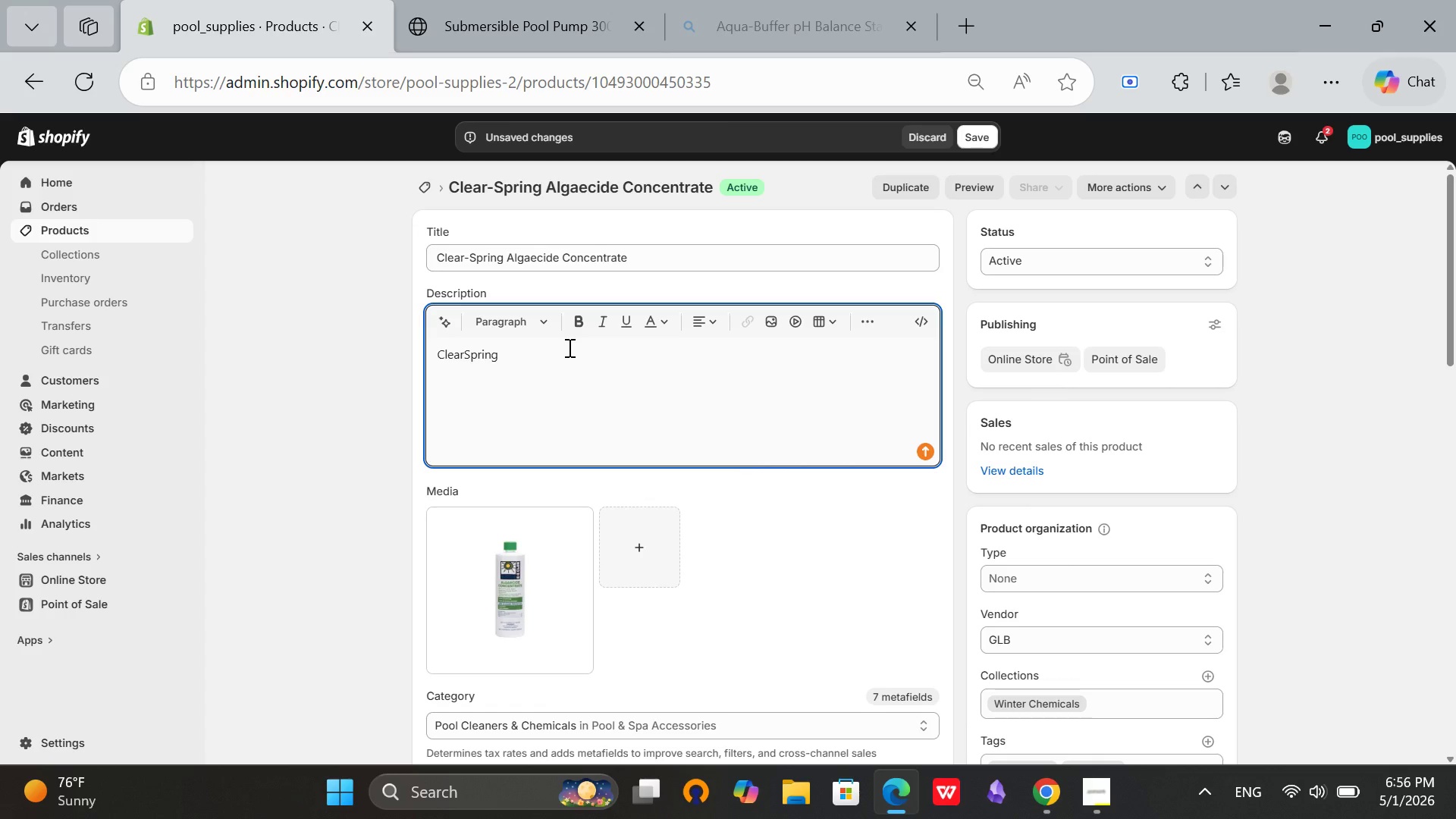 
key(Minus)
 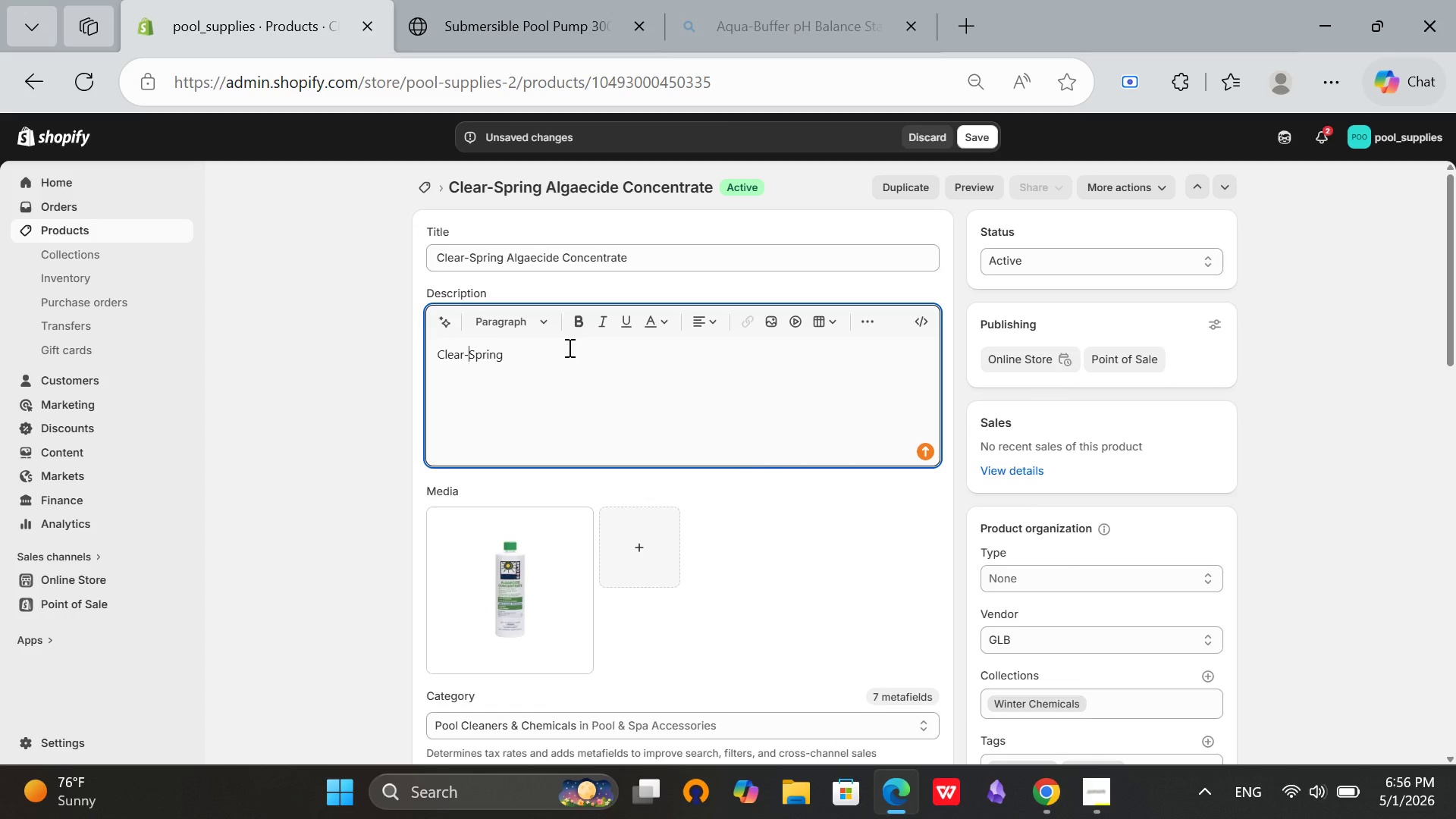 
wait(45.17)
 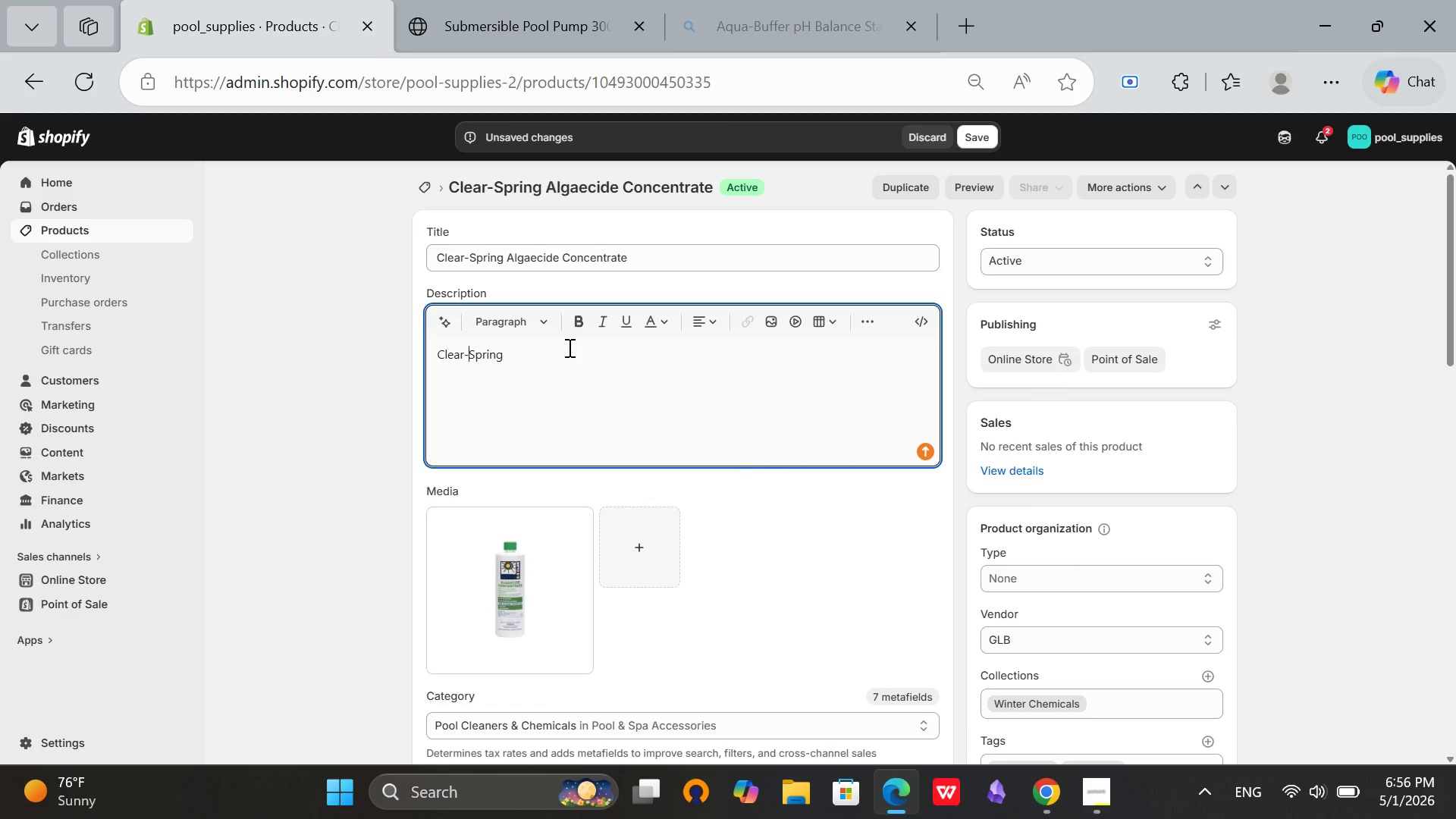 
left_click([677, 365])
 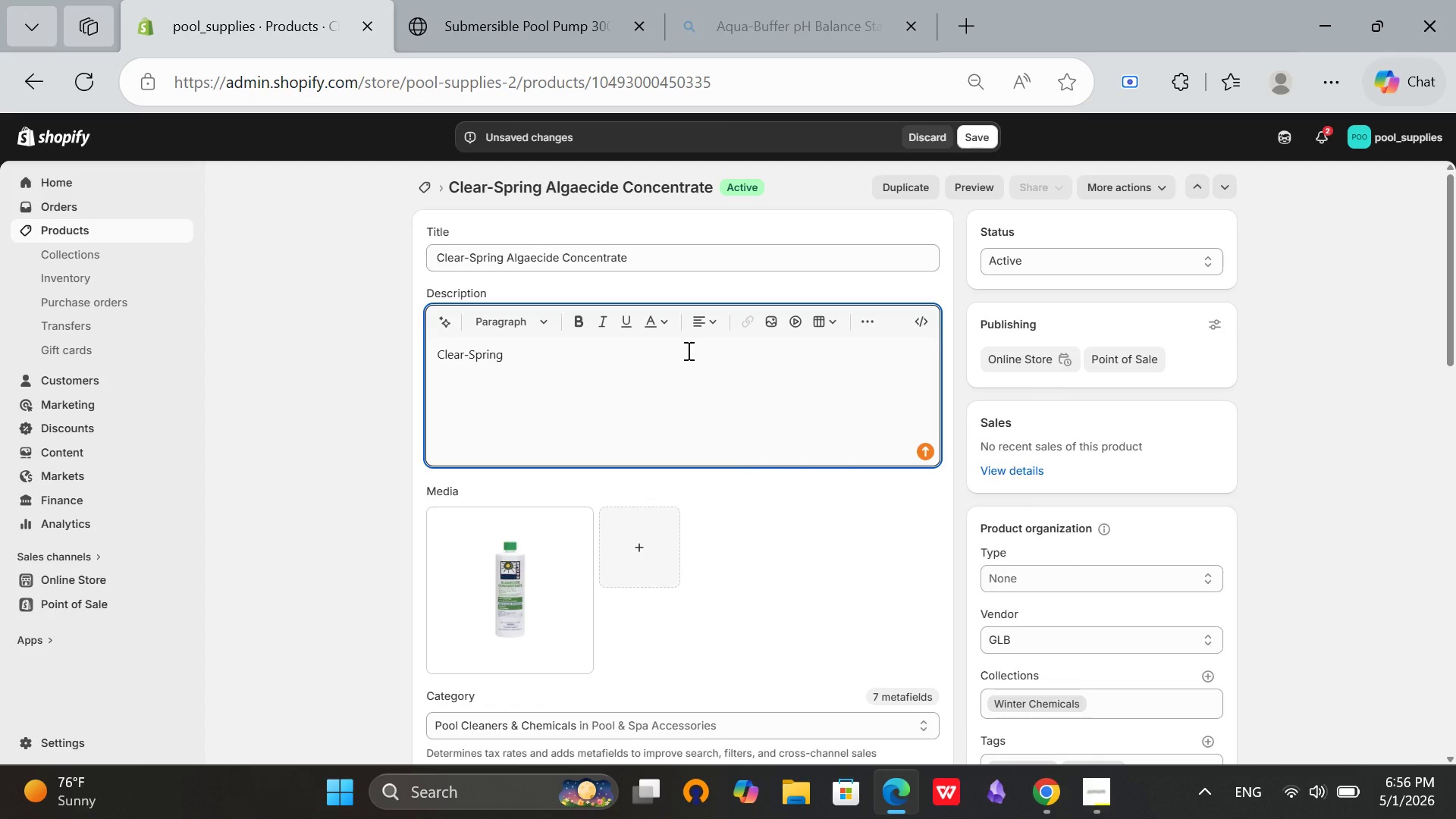 
type( Algae)
 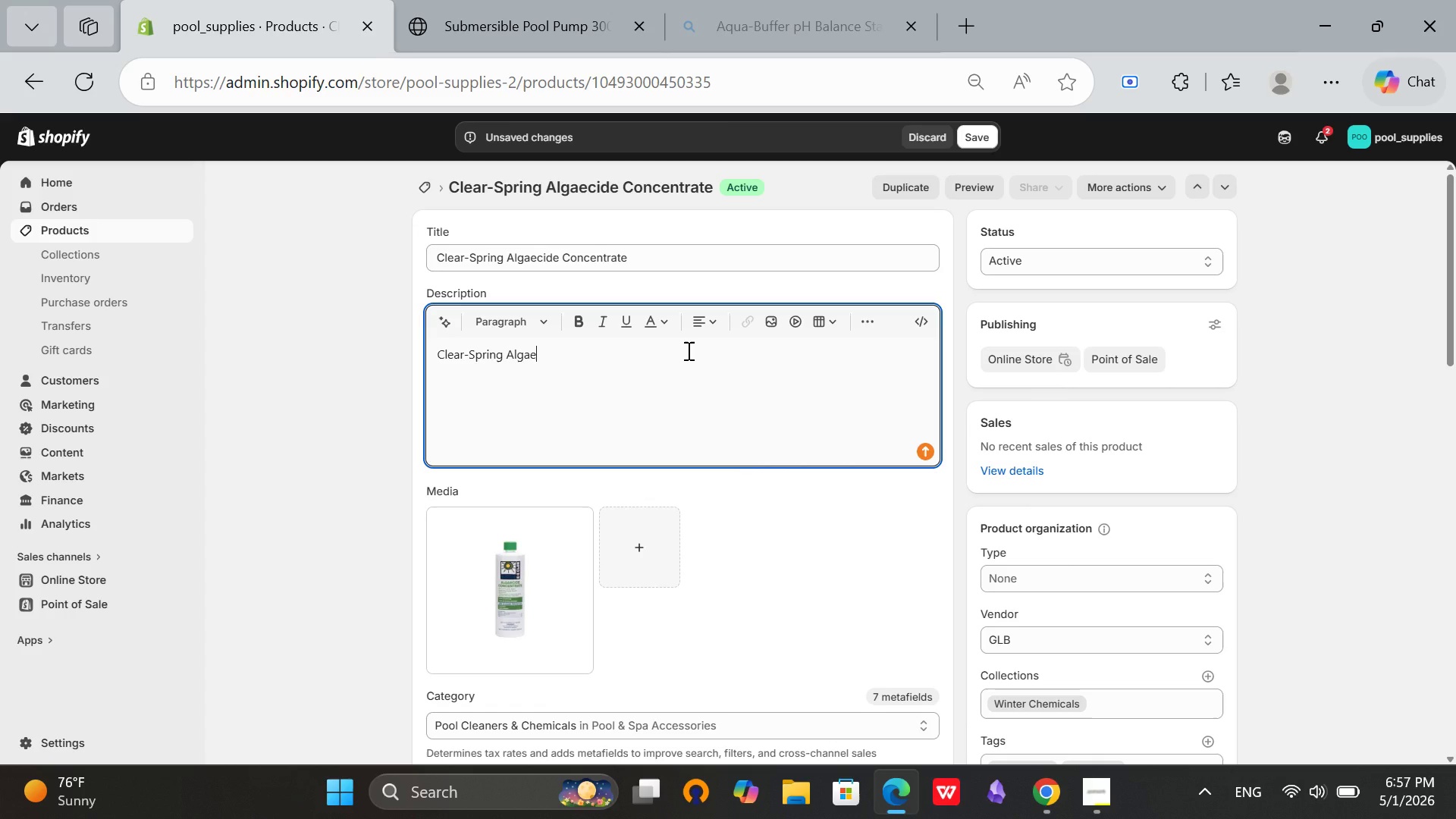 
wait(5.78)
 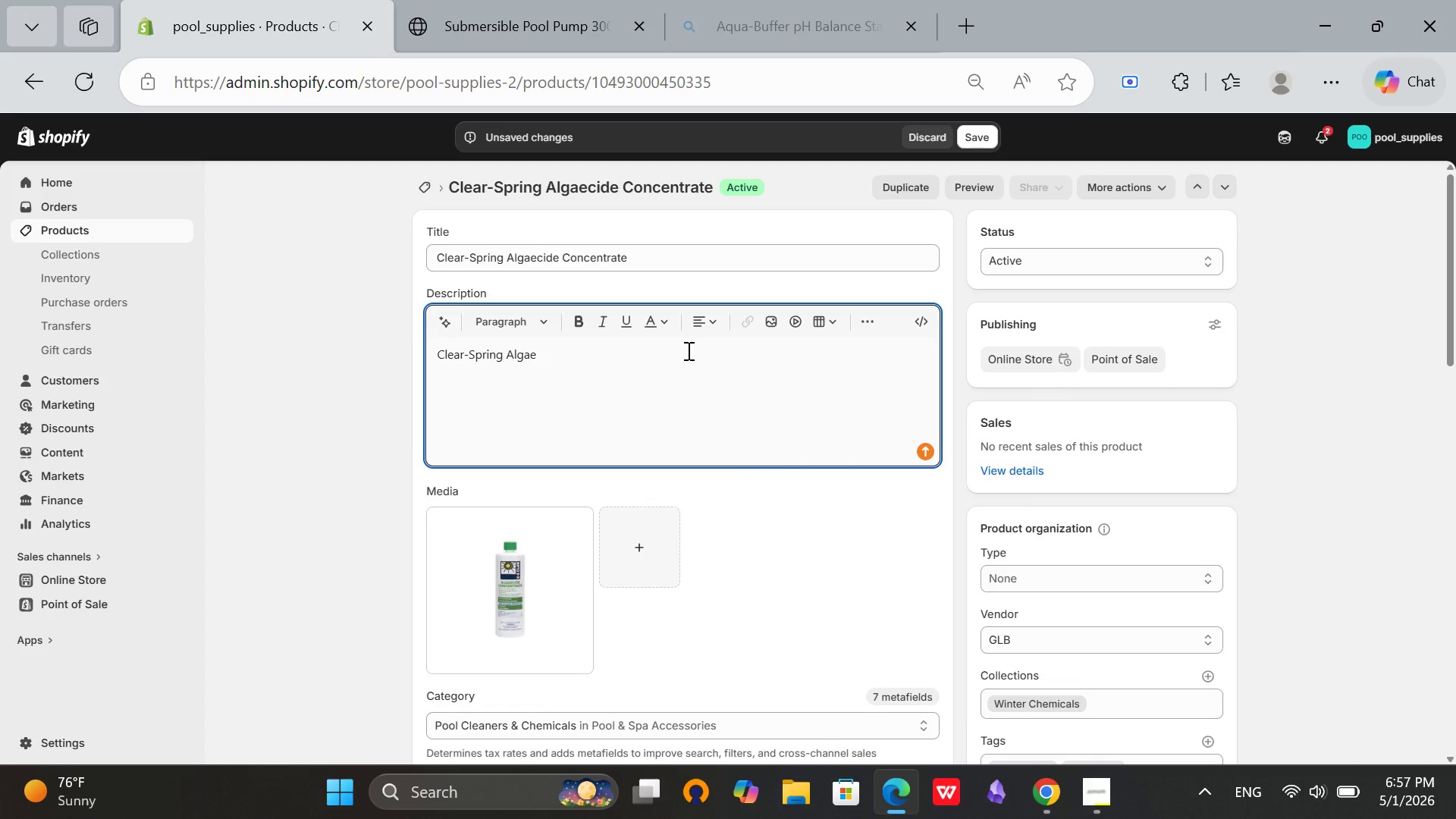 
type(cide[VolumeUp])
 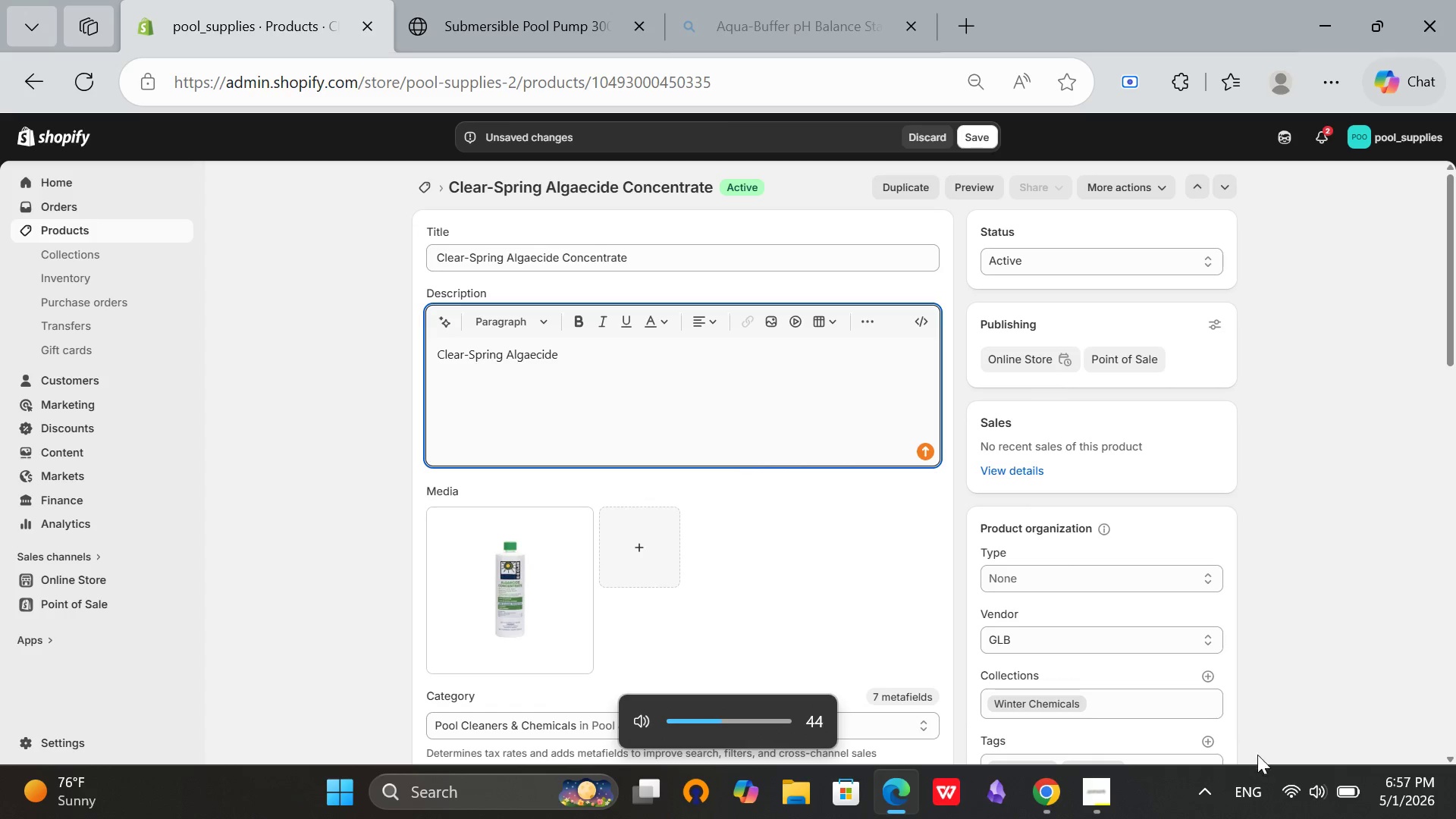 
key(VolumeUp)
 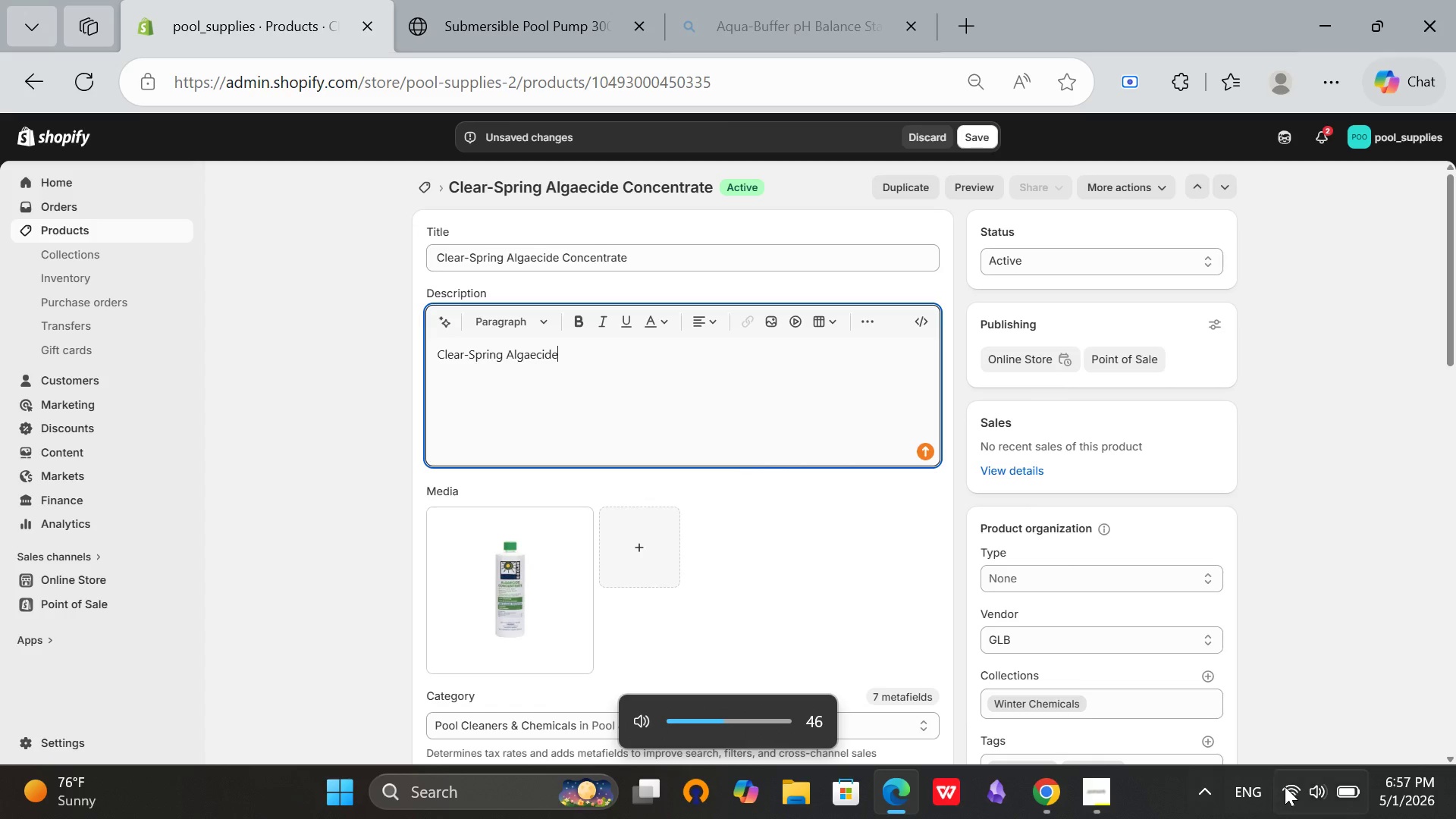 
key(VolumeUp)
 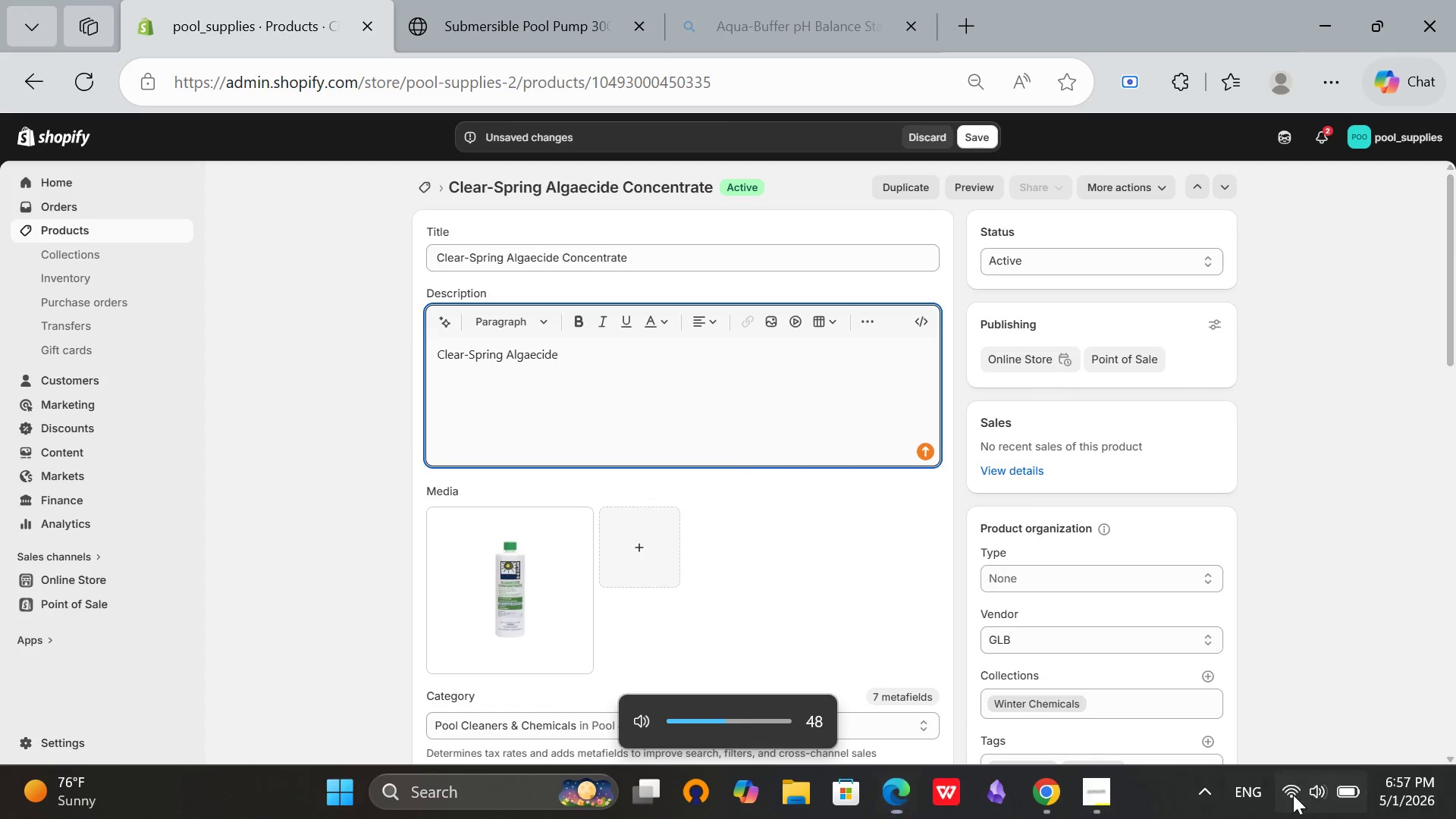 
left_click([1293, 795])
 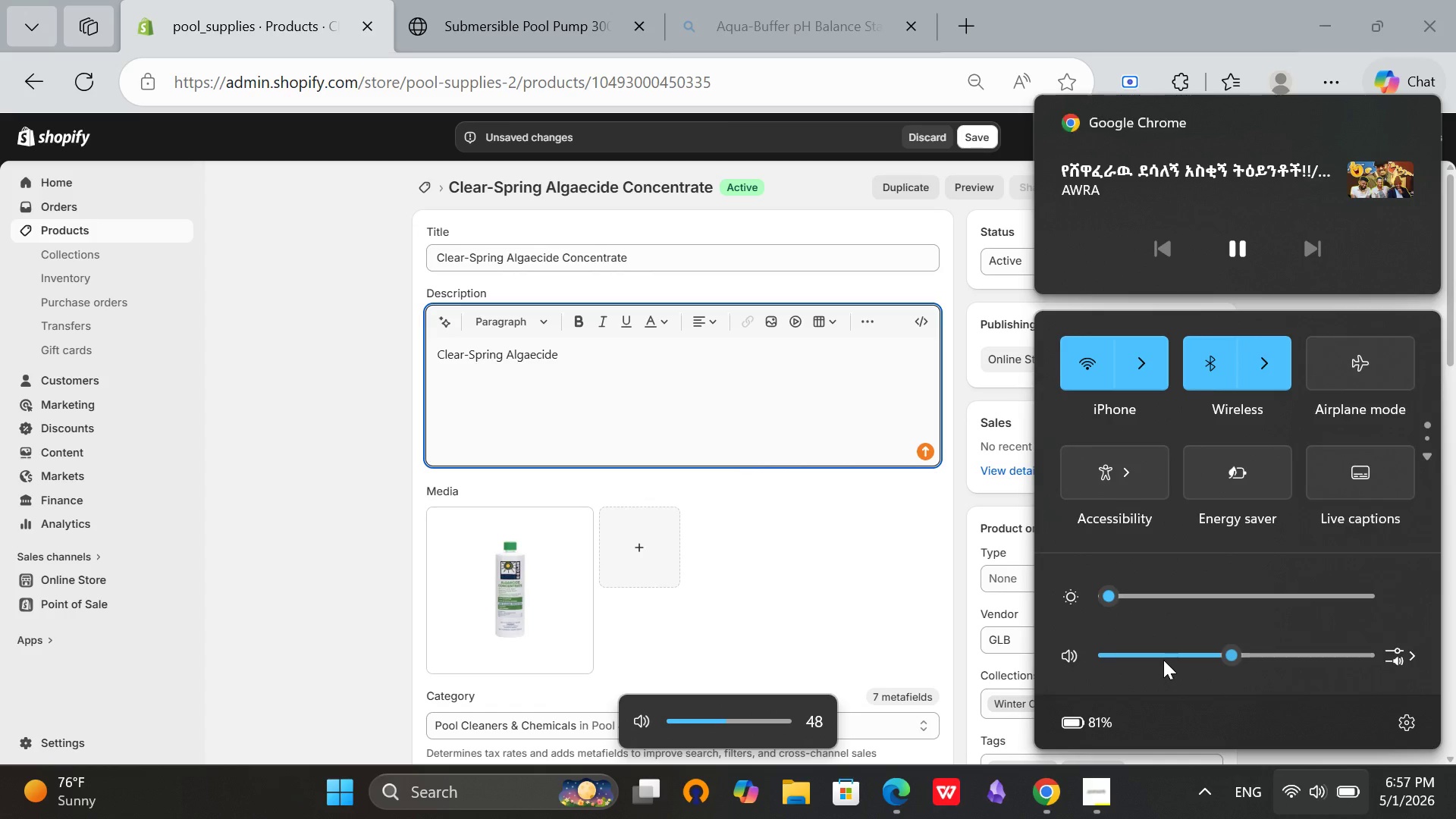 
key(VolumeUp)
 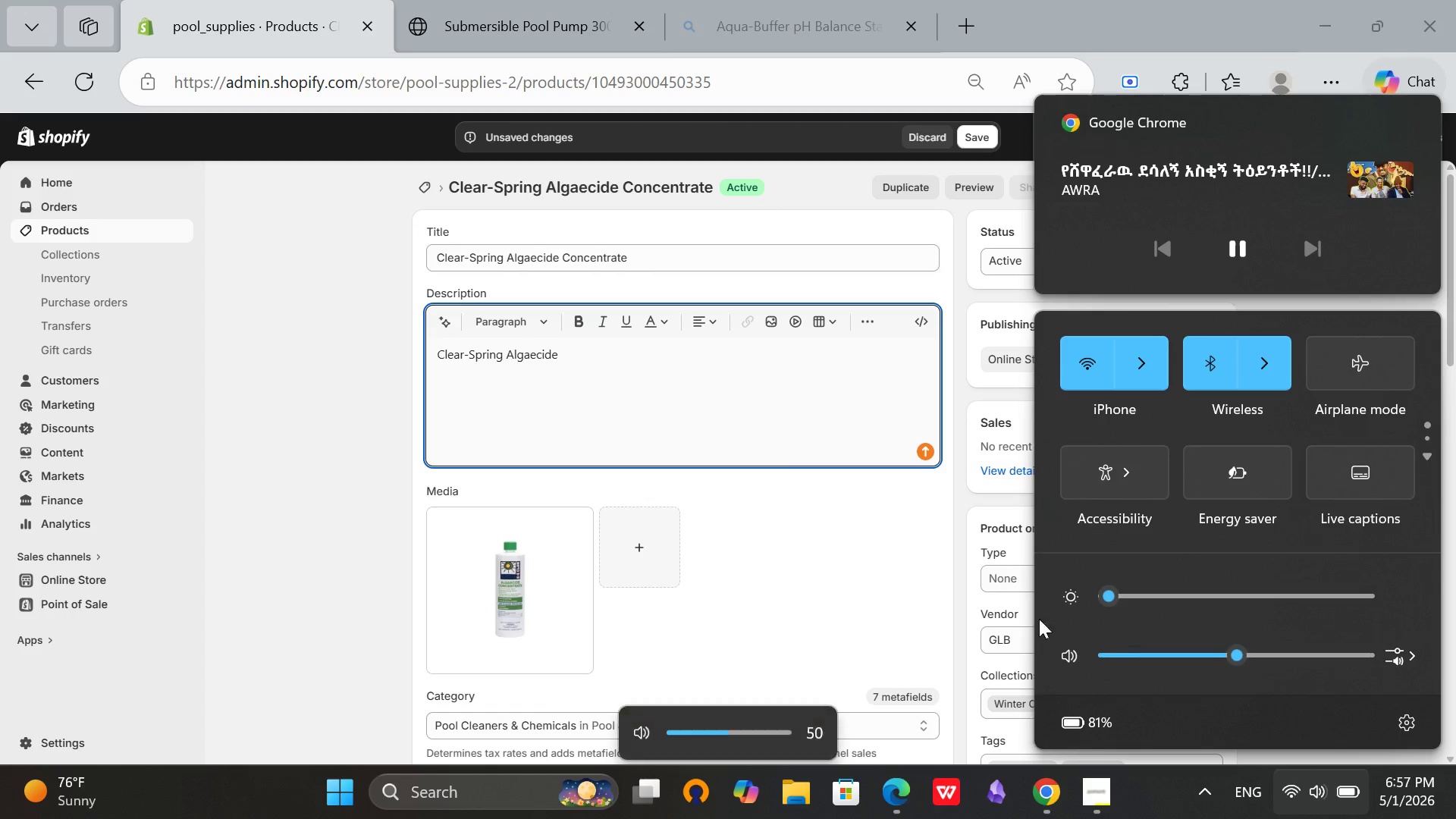 
key(VolumeUp)
 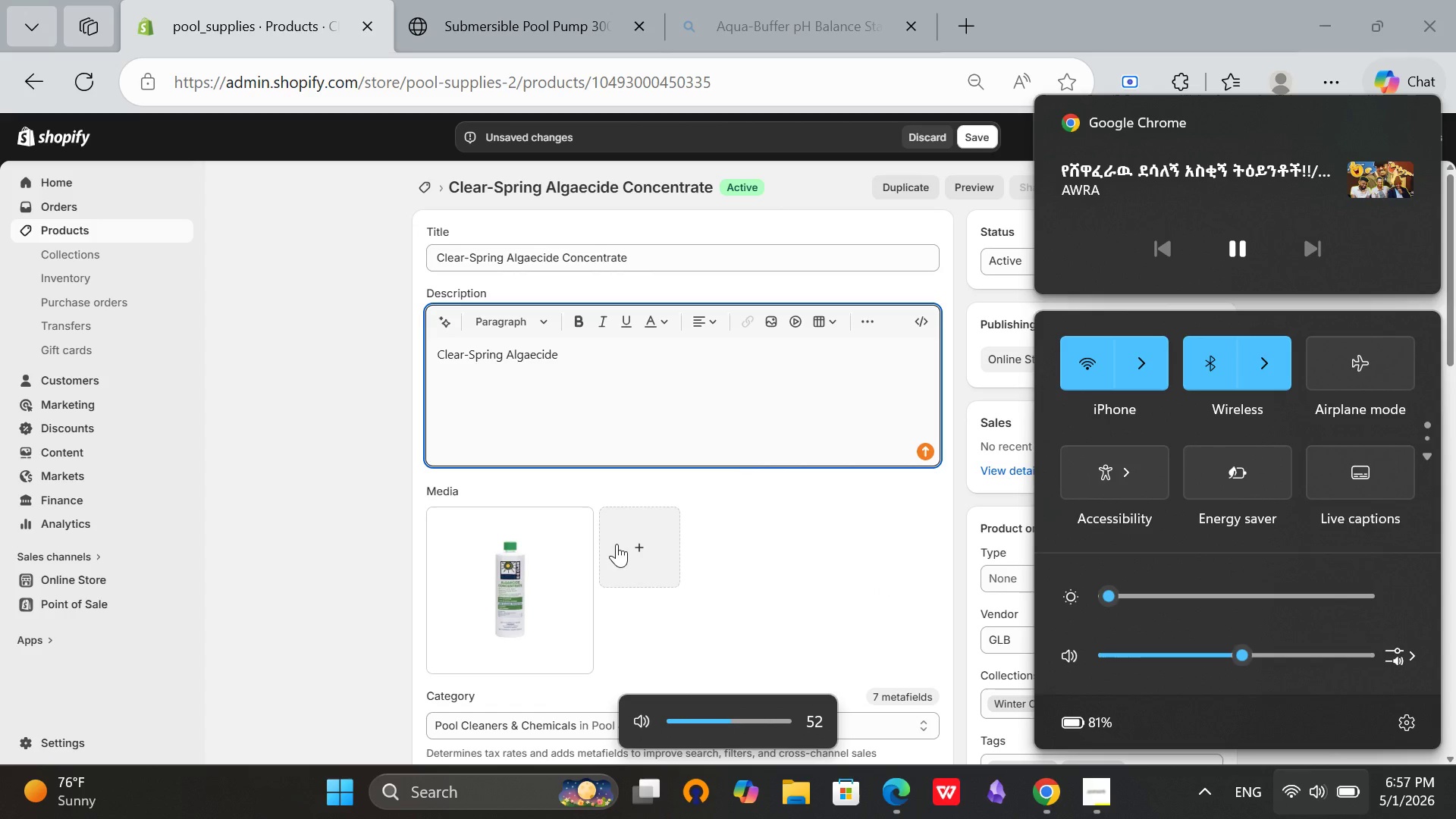 
left_click([137, 483])
 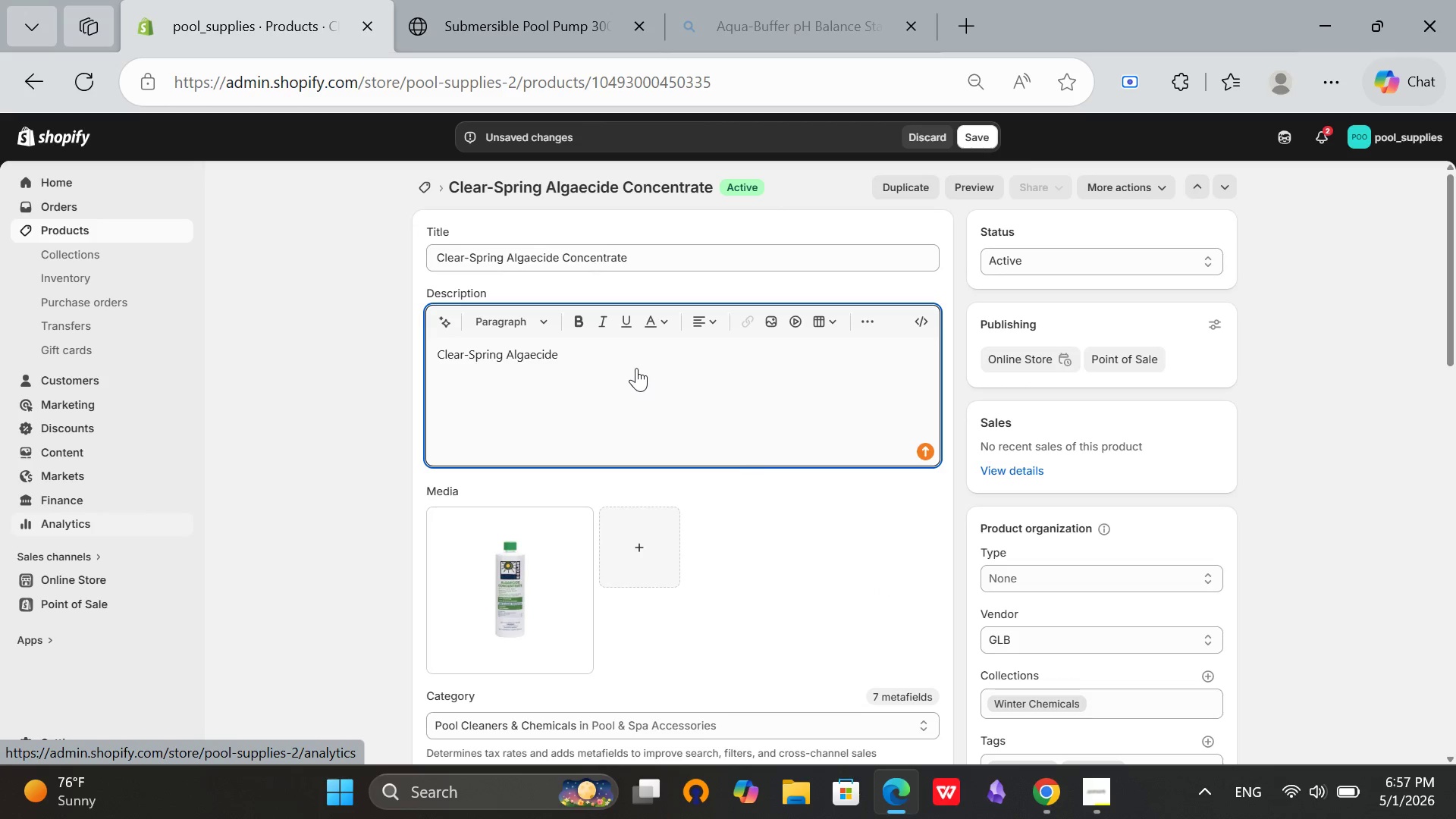 
left_click([635, 357])
 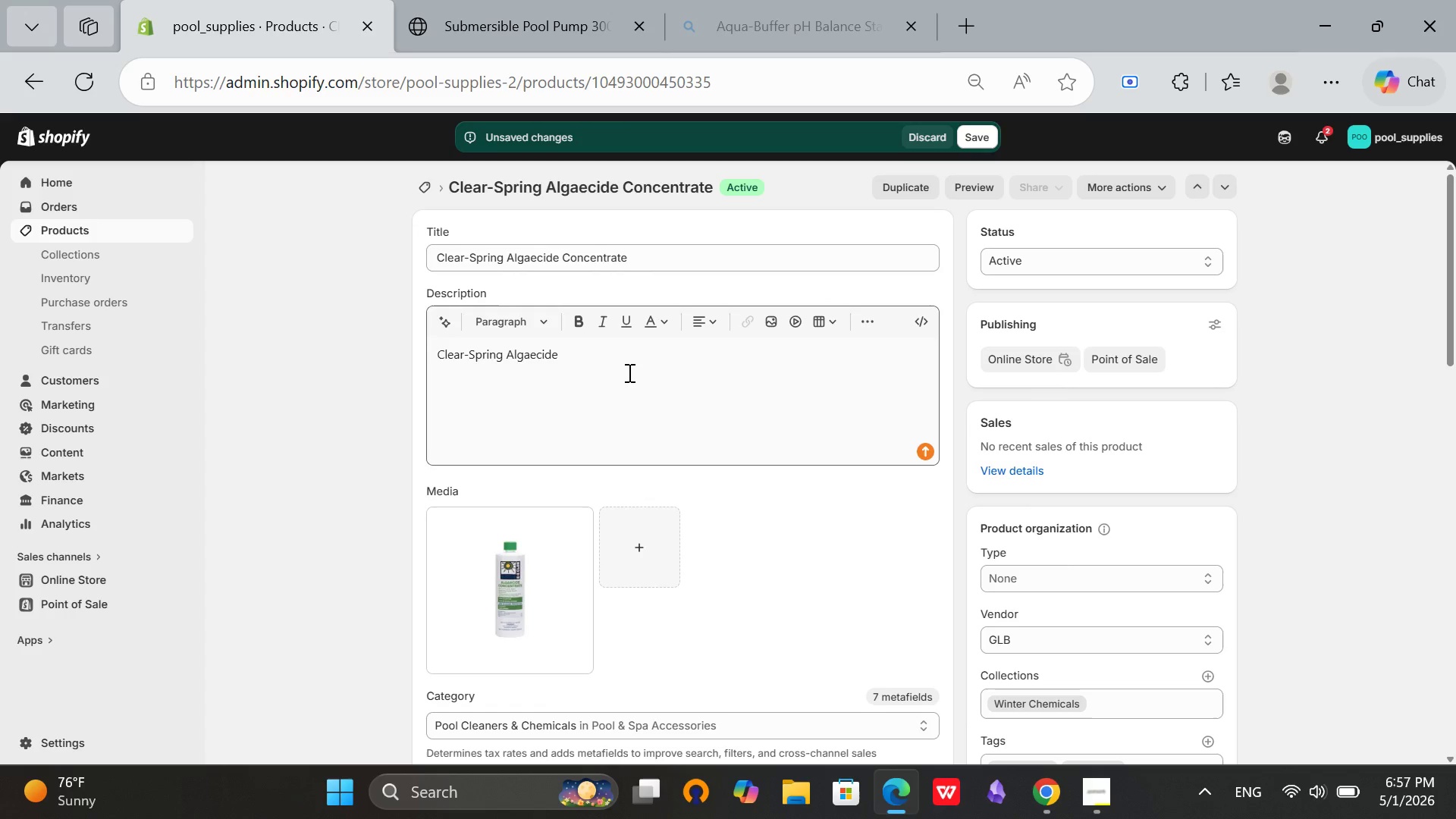 
type( Concentrate is a )
 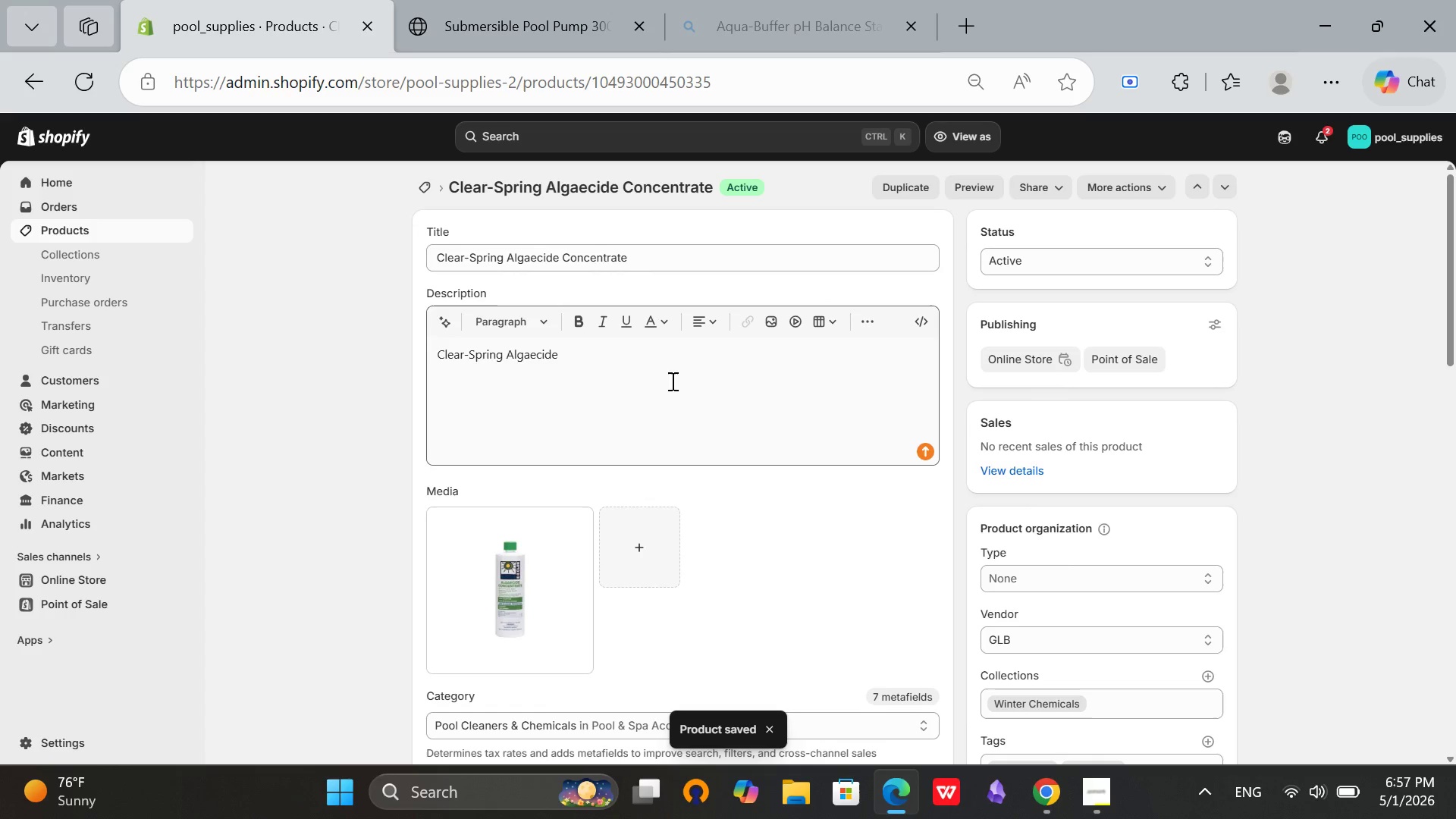 
left_click([664, 363])
 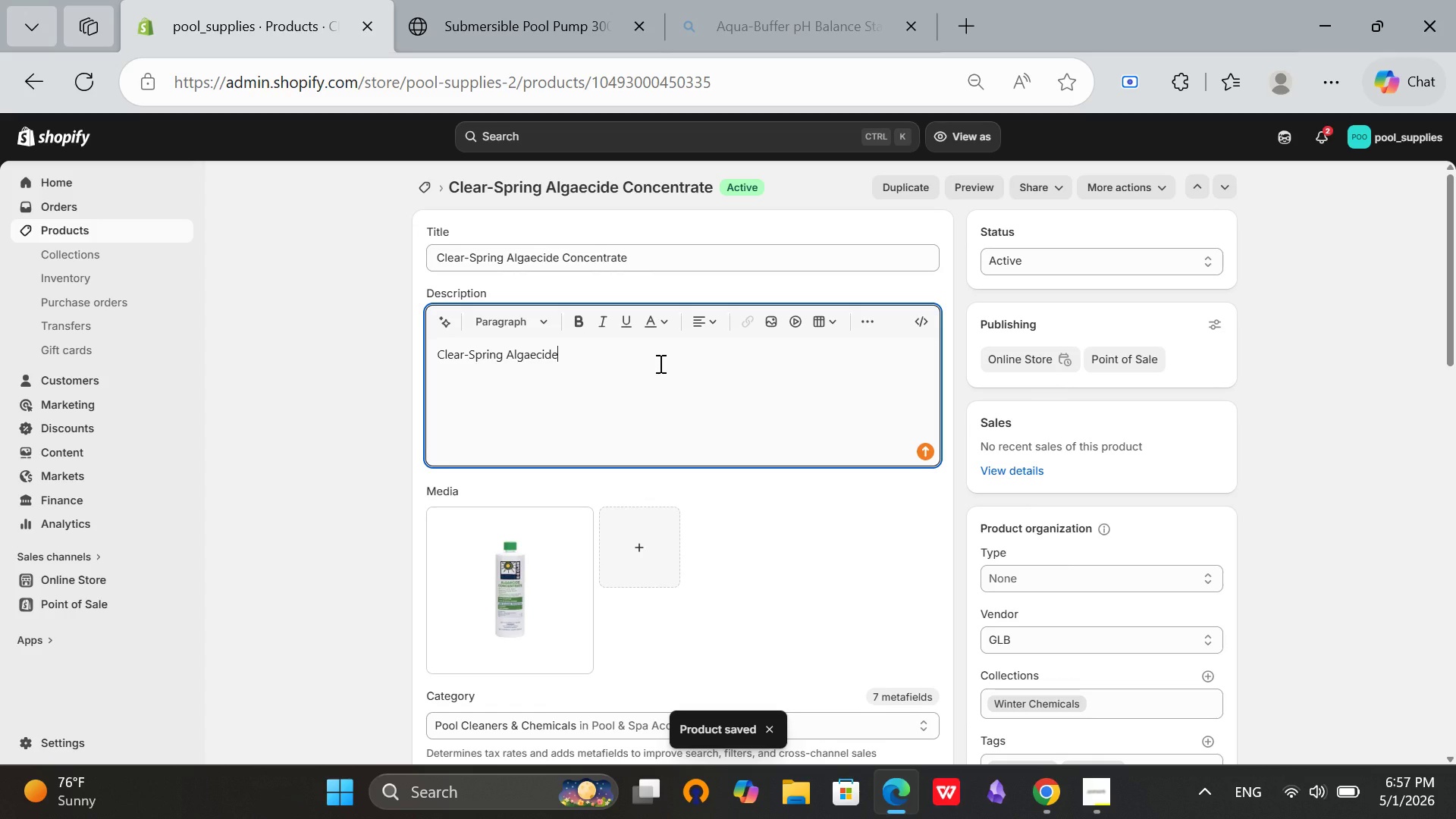 
type( is a powerful )
 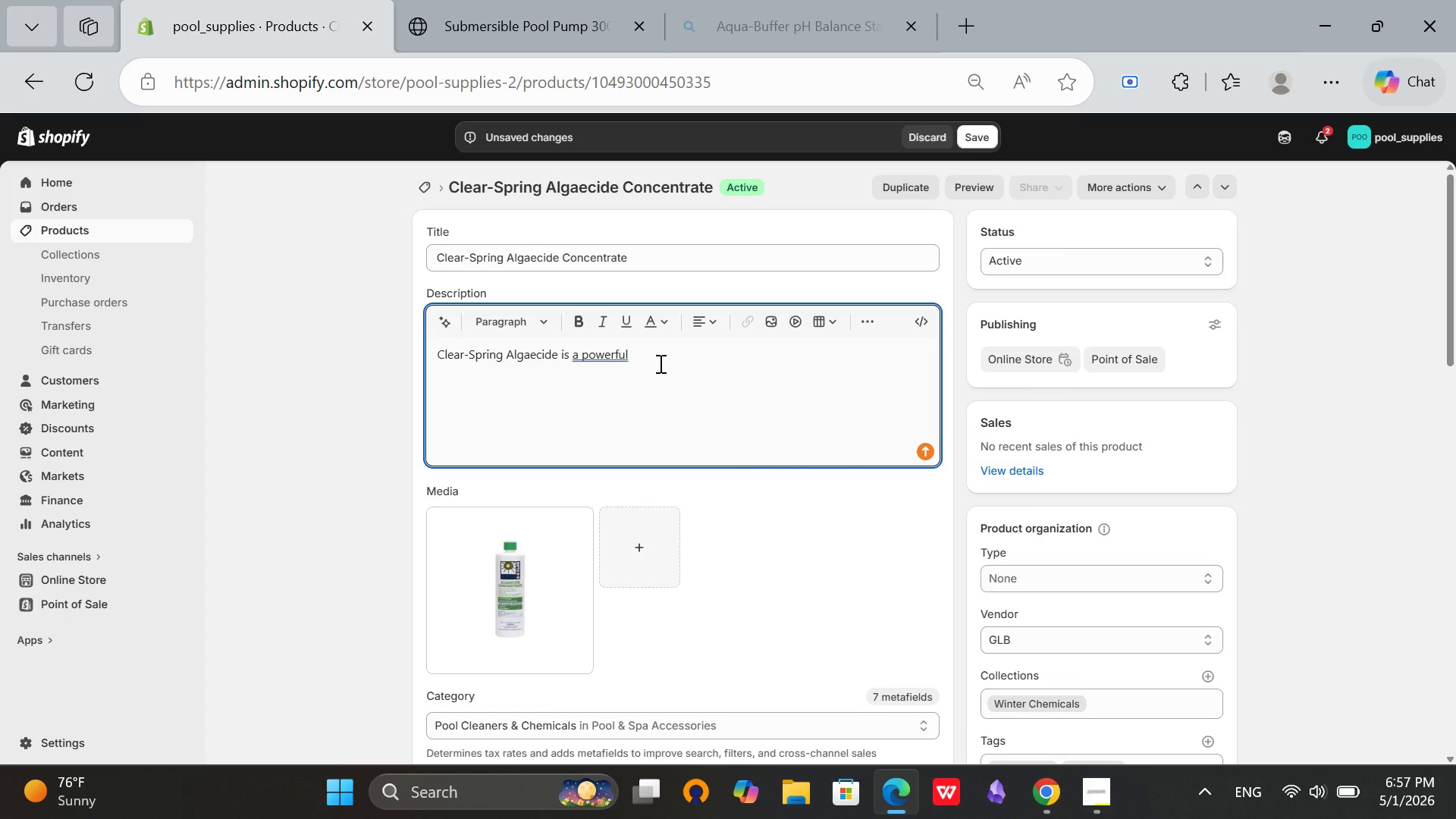 
type( )
key(Backspace)
type(copper-based)
 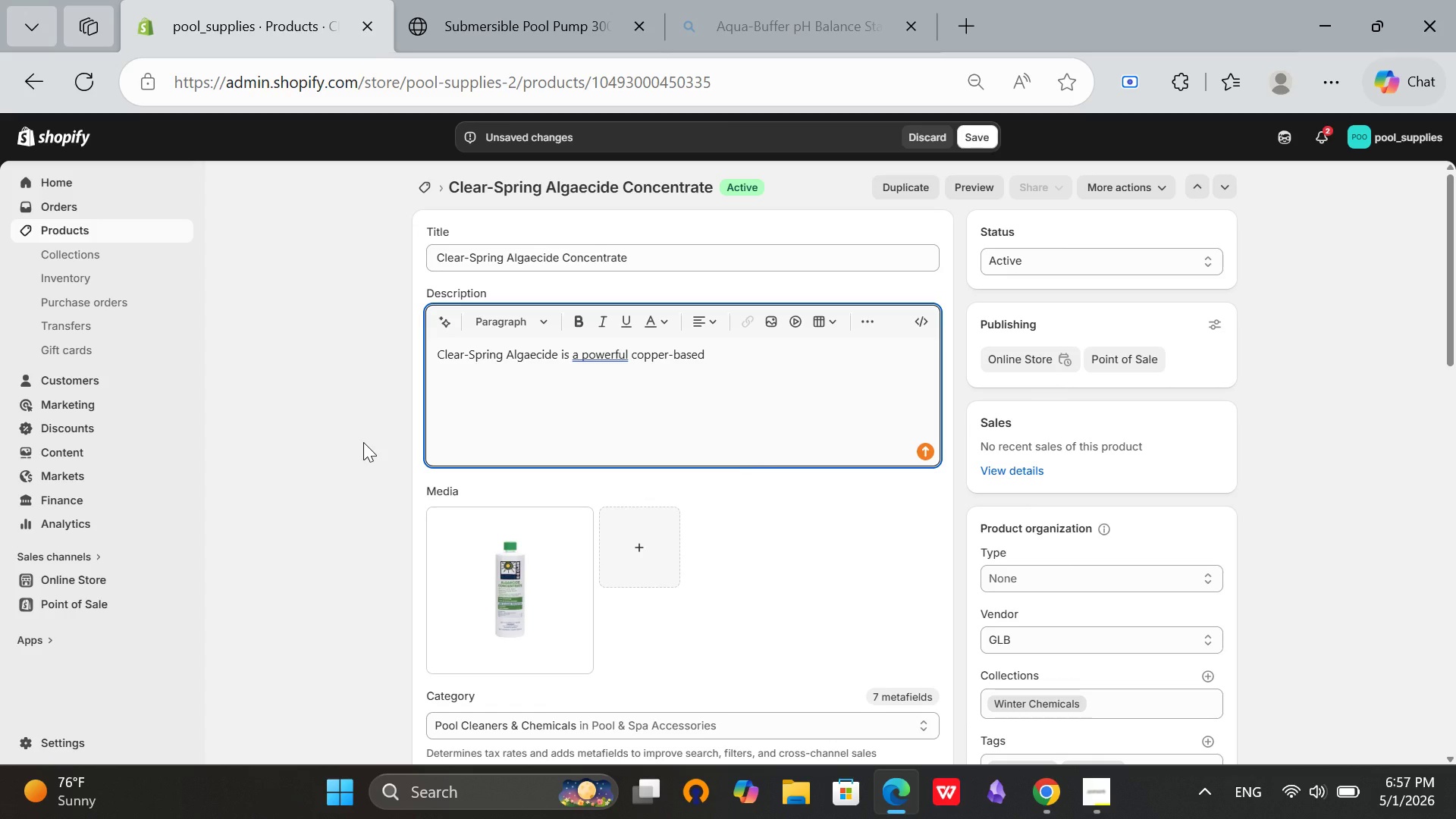 
type( solution designed to prevent)
 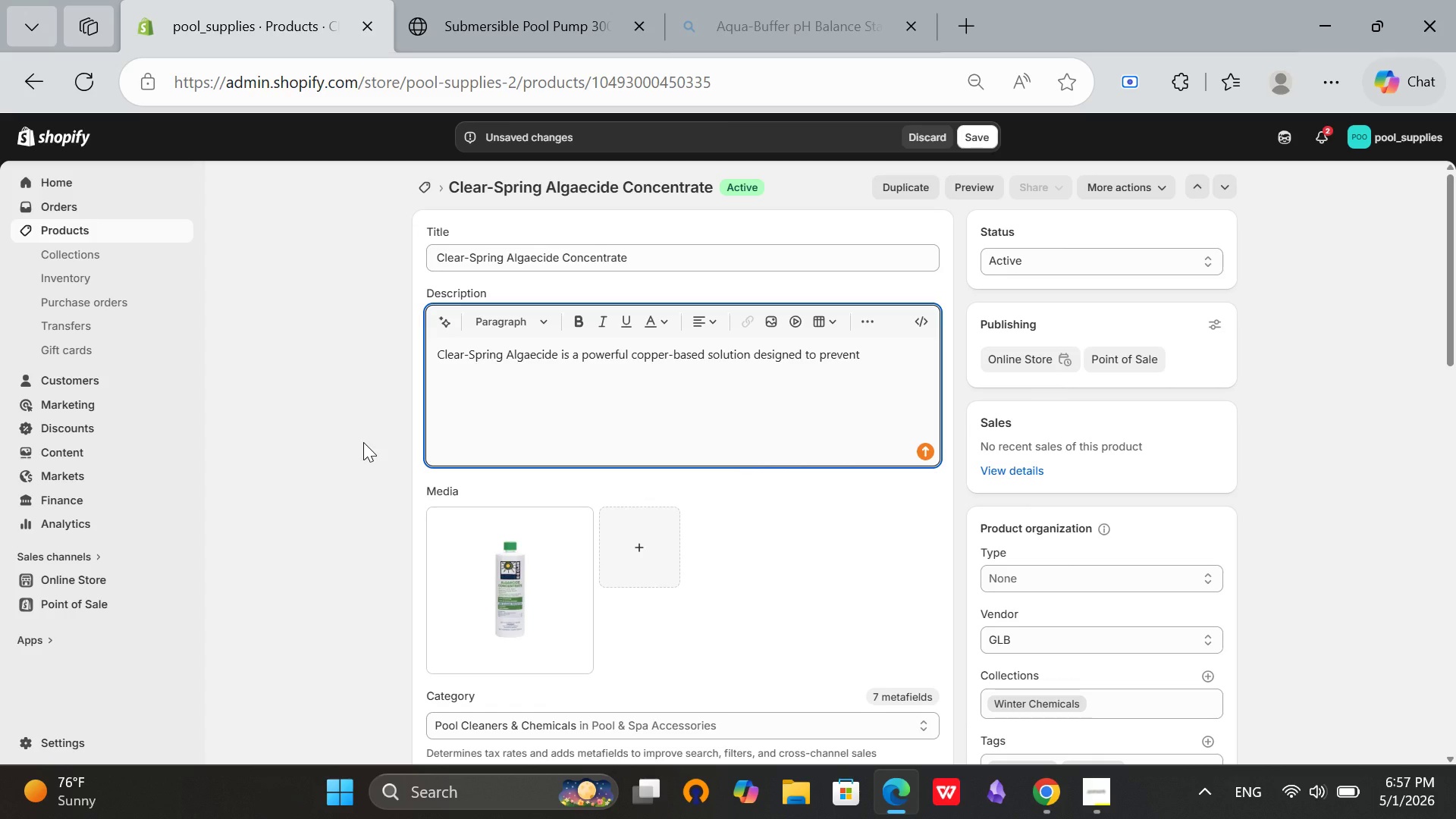 
type( and control algae growth in swimming pools)
 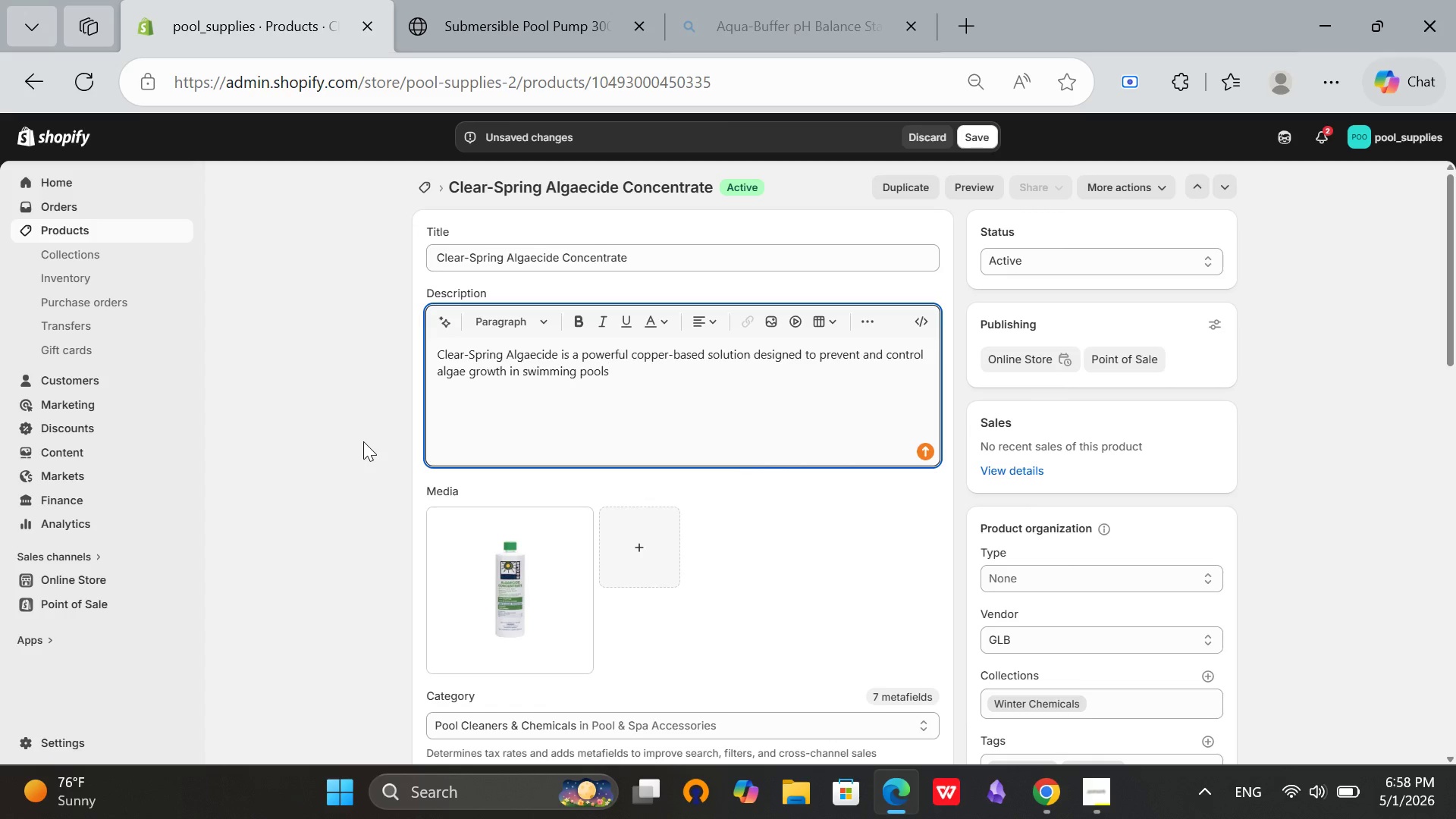 
type( during winter and low-usage seasons. When pool)
 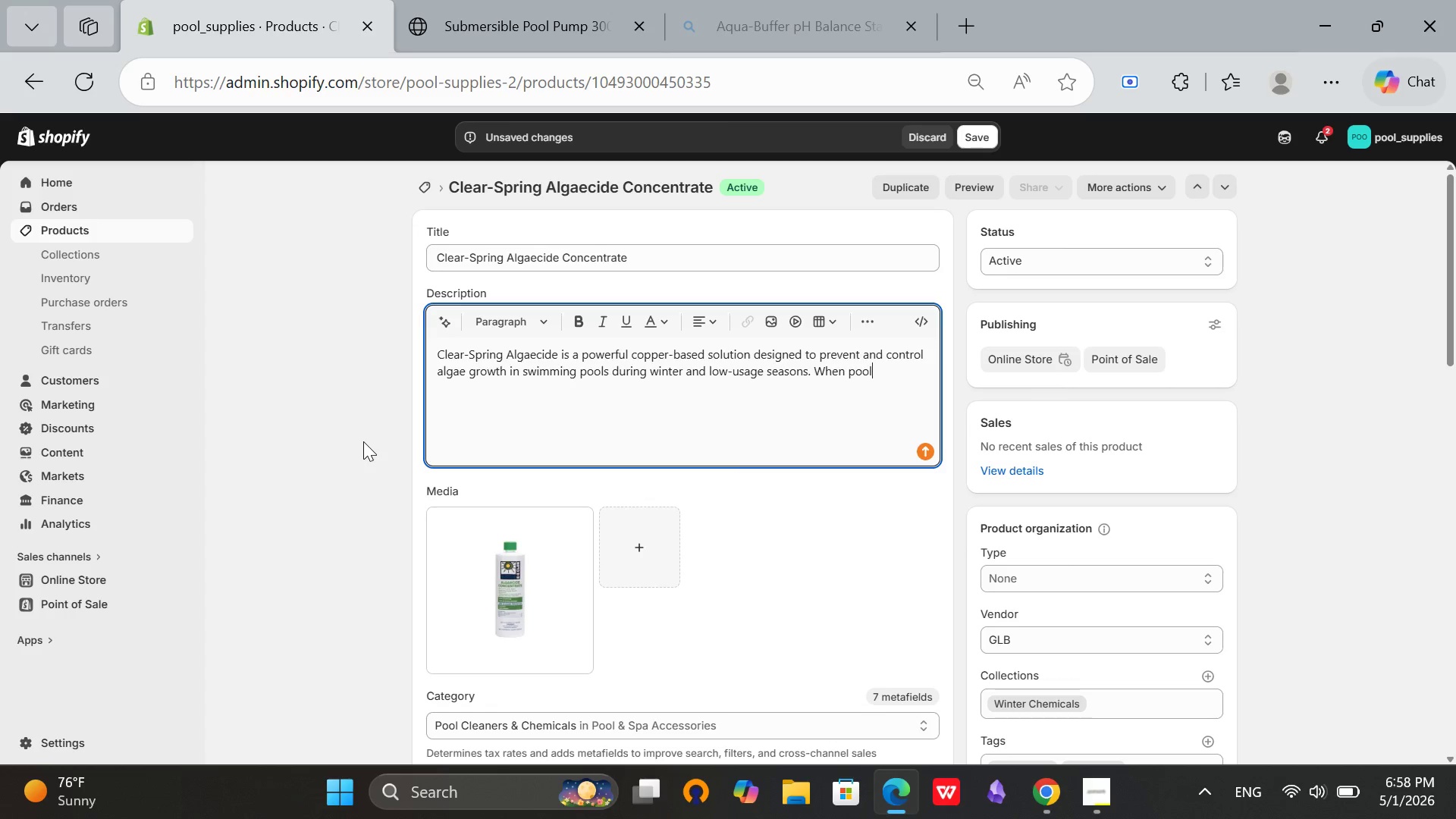 
type( circulatin slows or stops, algae )
 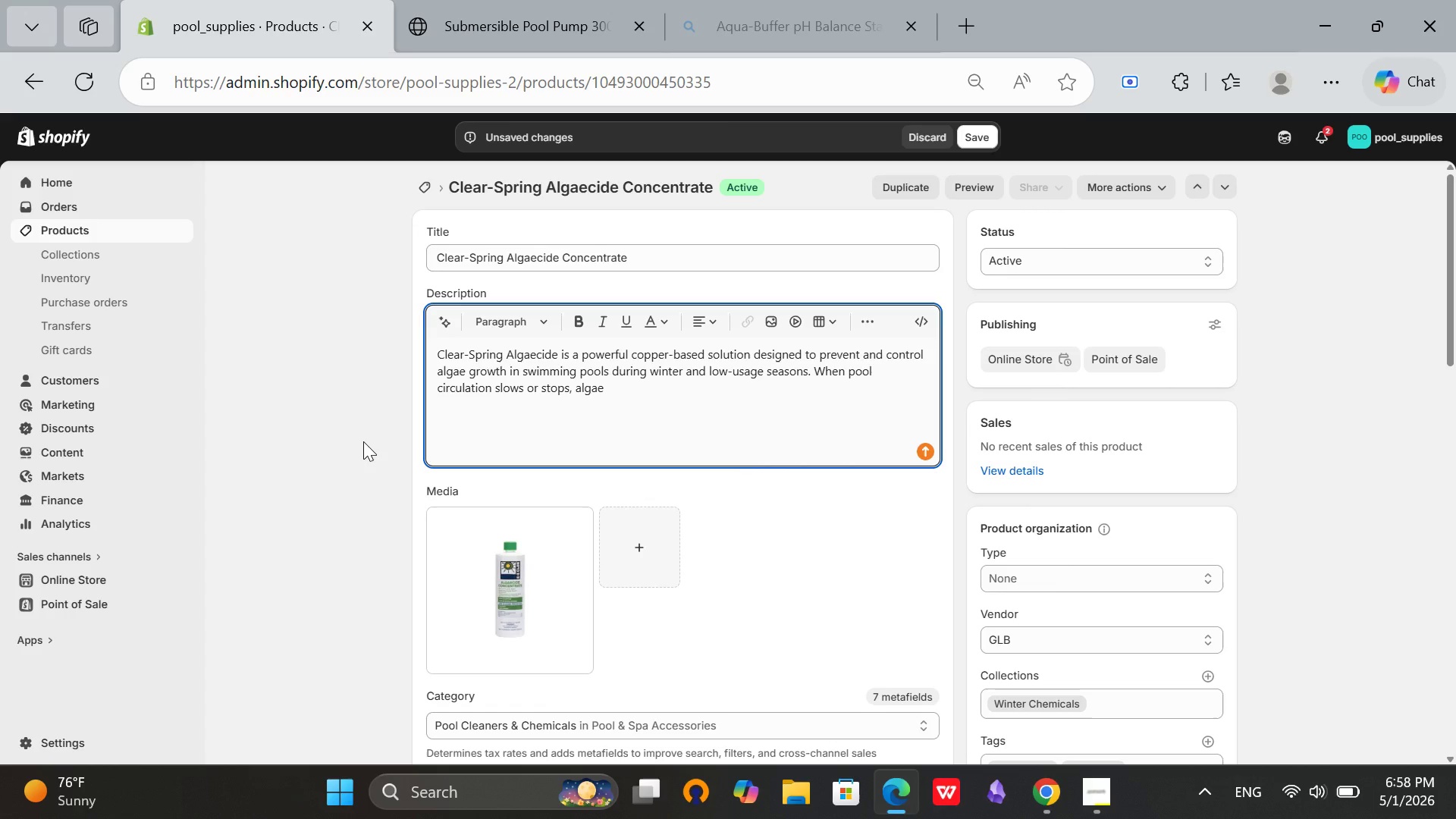 
type(spores can quickly develop and spreadm)
key(Backspace)
type(, leading to green water, staining, and  )
key(Backspace)
type(difficult cleanup. This product u)
key(Backspace)
type(is )
 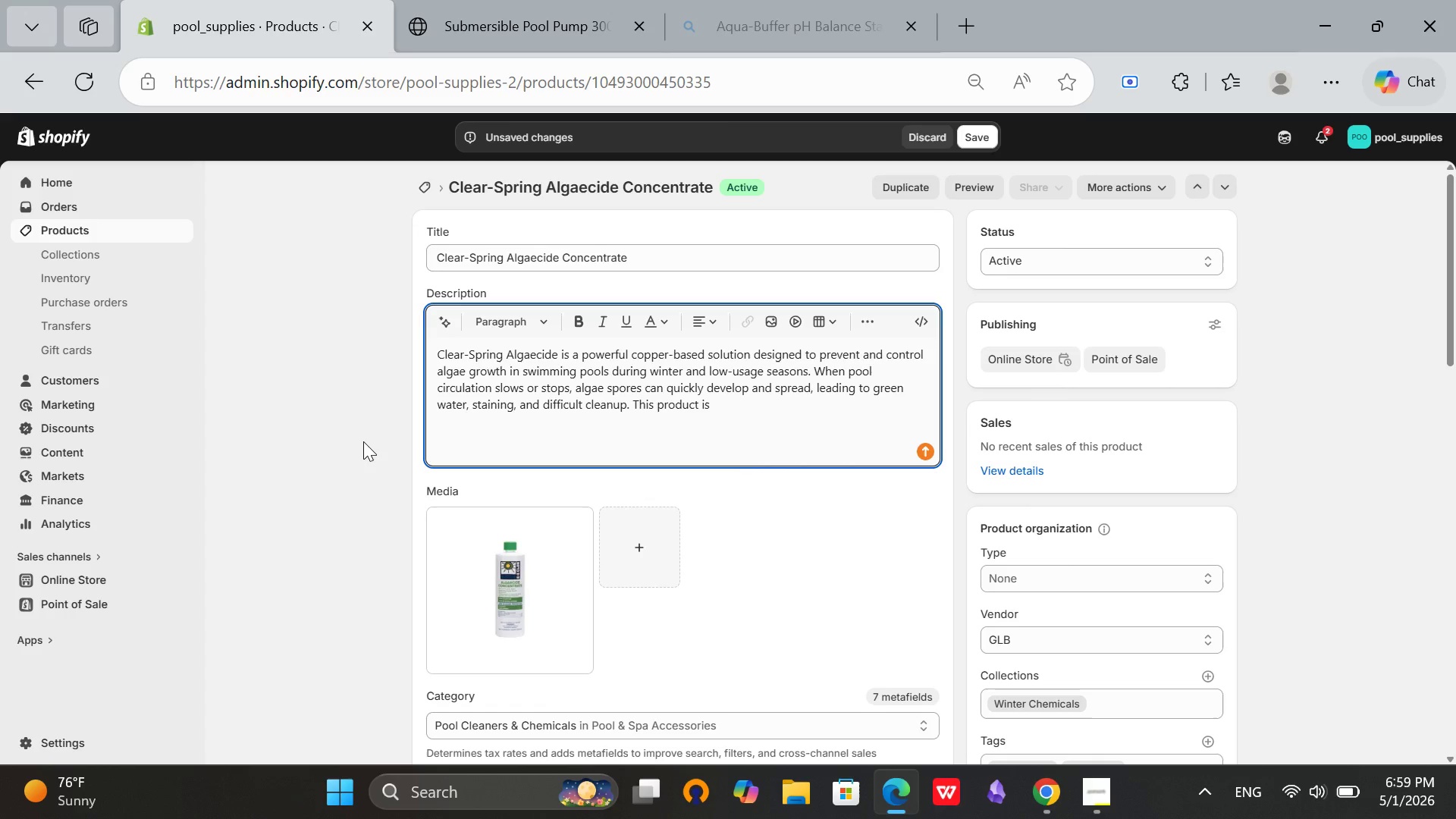 
type(d)
key(Backspace)
type(formulated)
 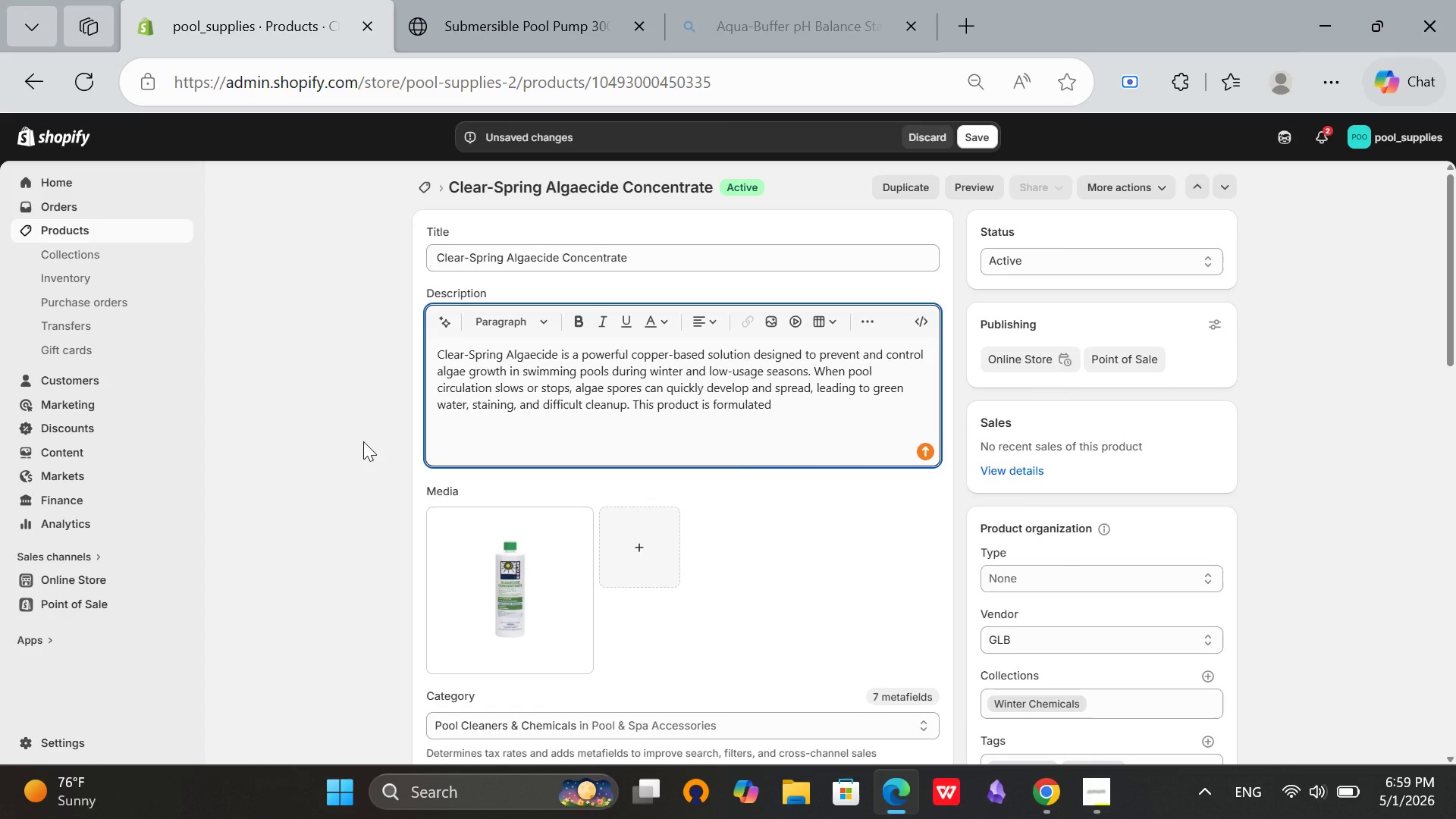 
wait(5.03)
 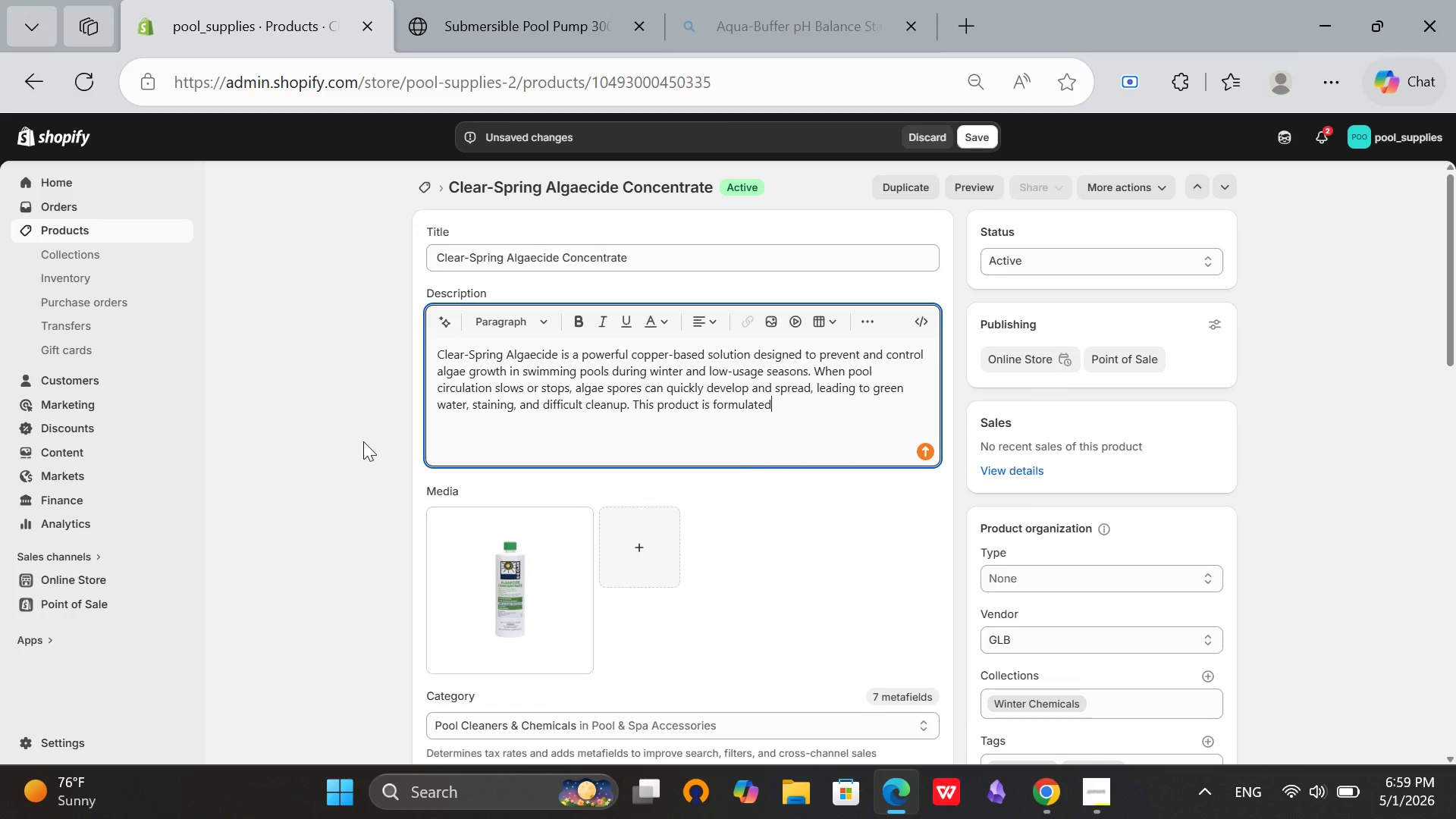 
type( tp)
key(Backspace)
type(o stop that process before it begins)
 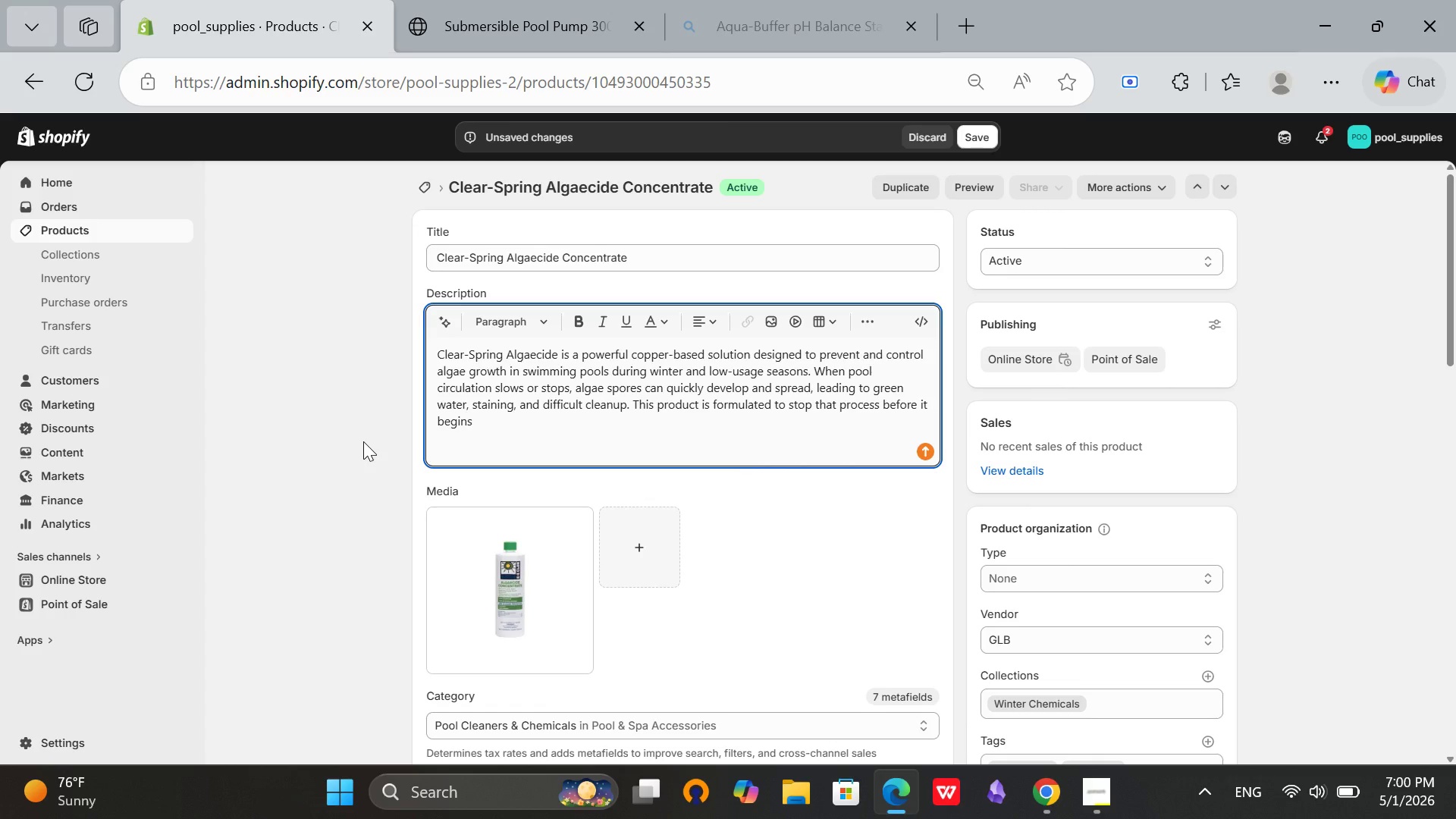 
key(Period)
 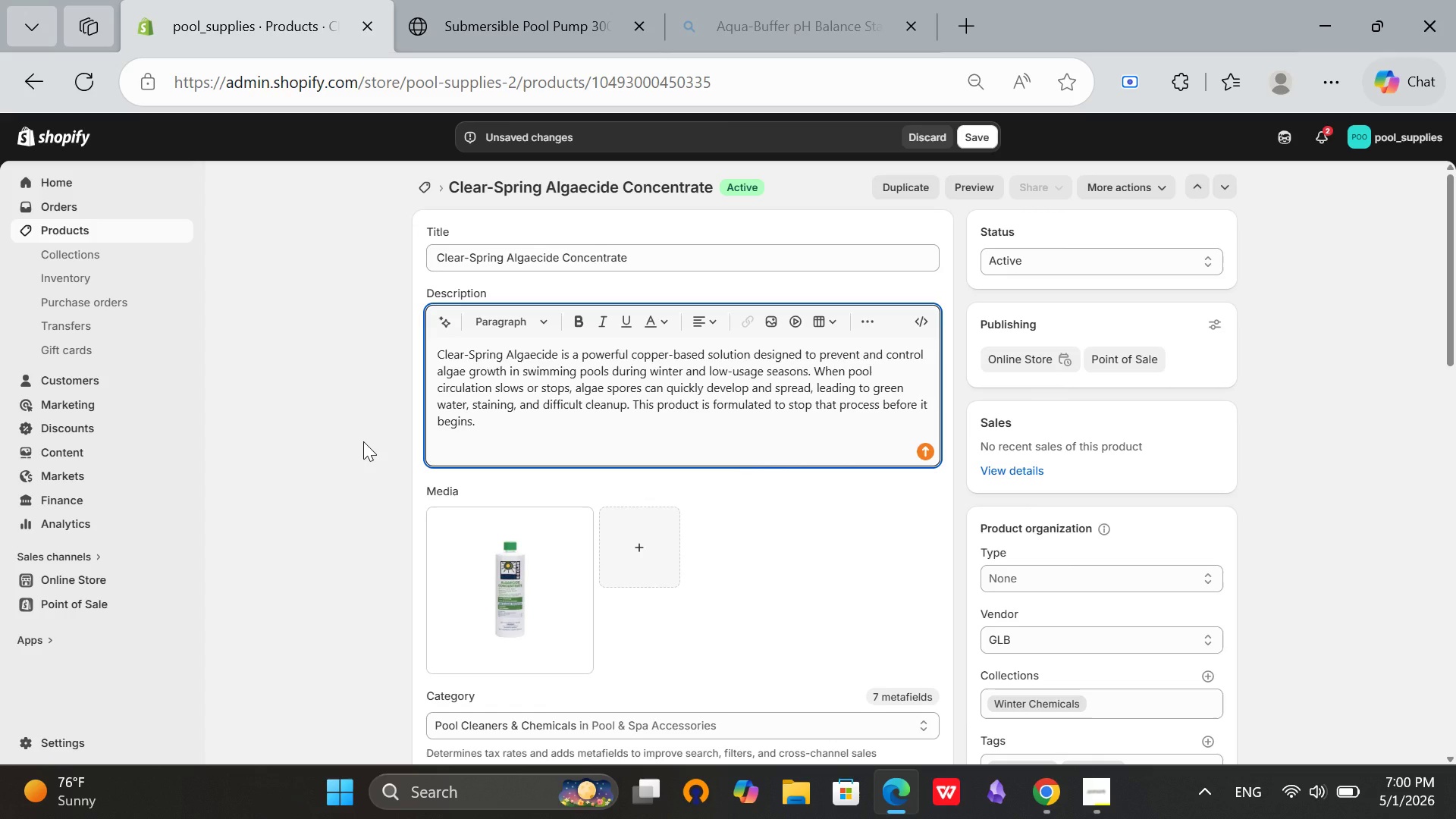 
key(Enter)
 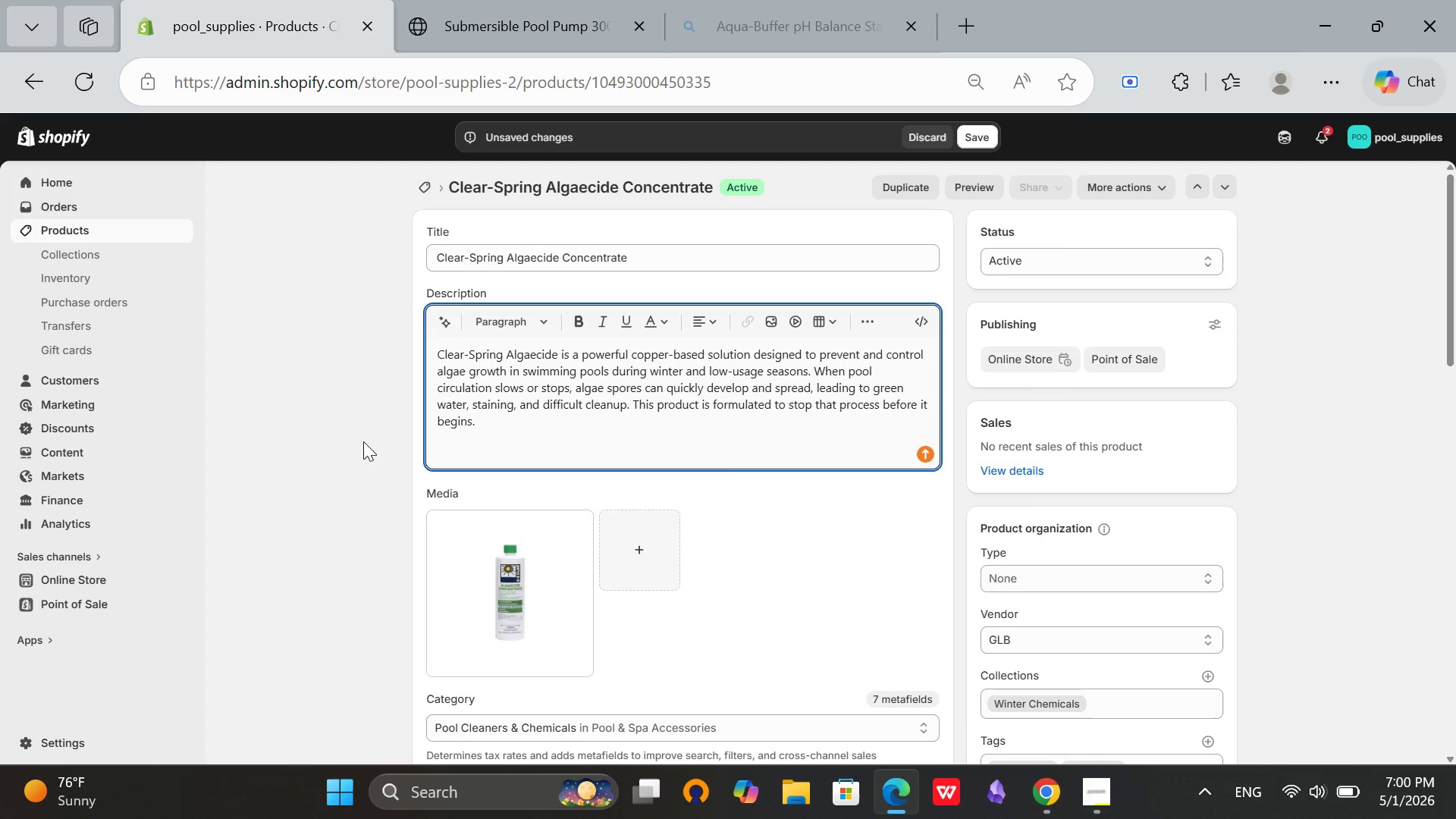 
type(Its concentrated fr)
key(Backspace)
type(ormula ensures string )
 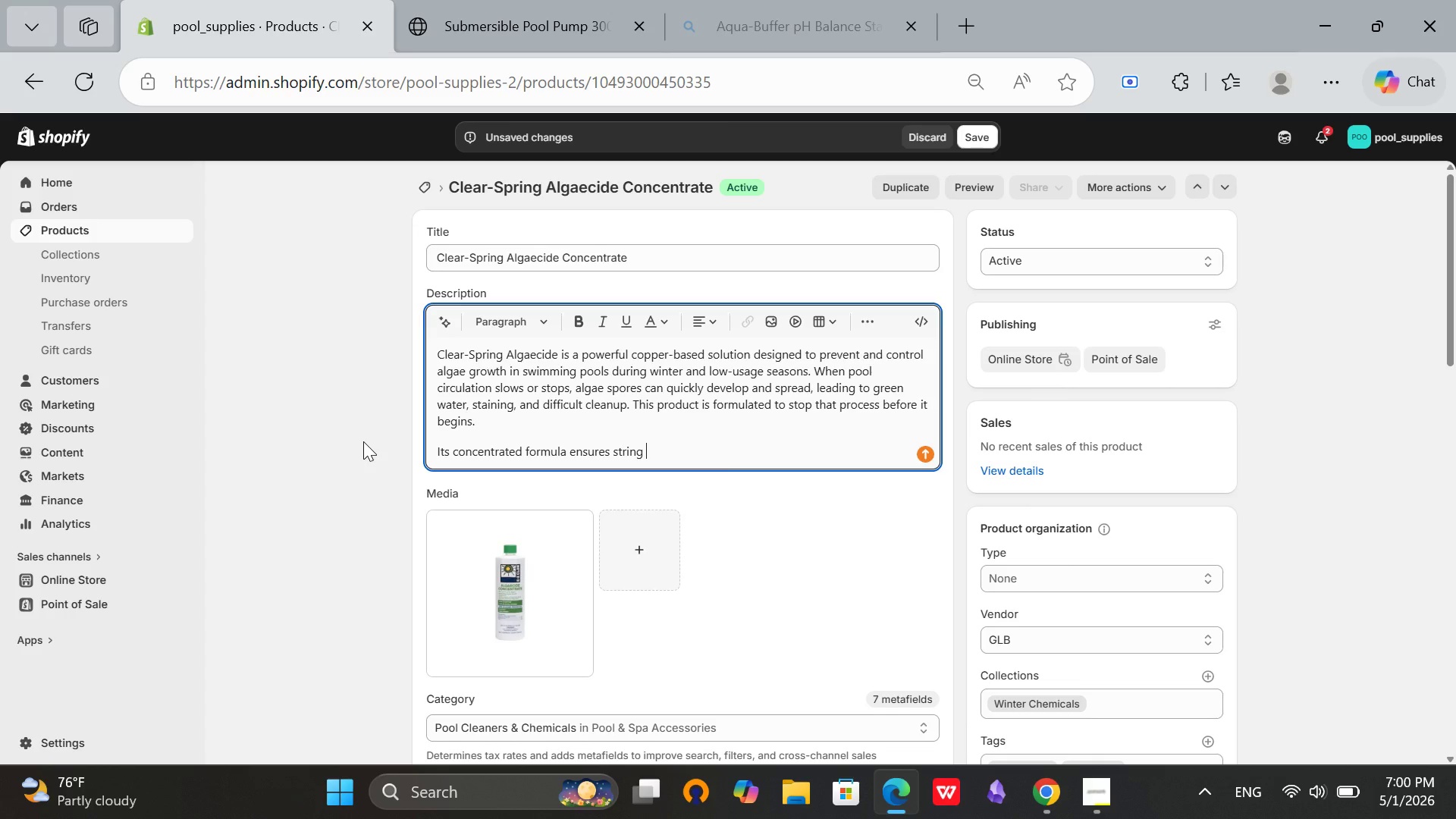 
key(Backspace)
key(Backspace)
key(Backspace)
key(Backspace)
type(ong performance even in small doses, making it)
 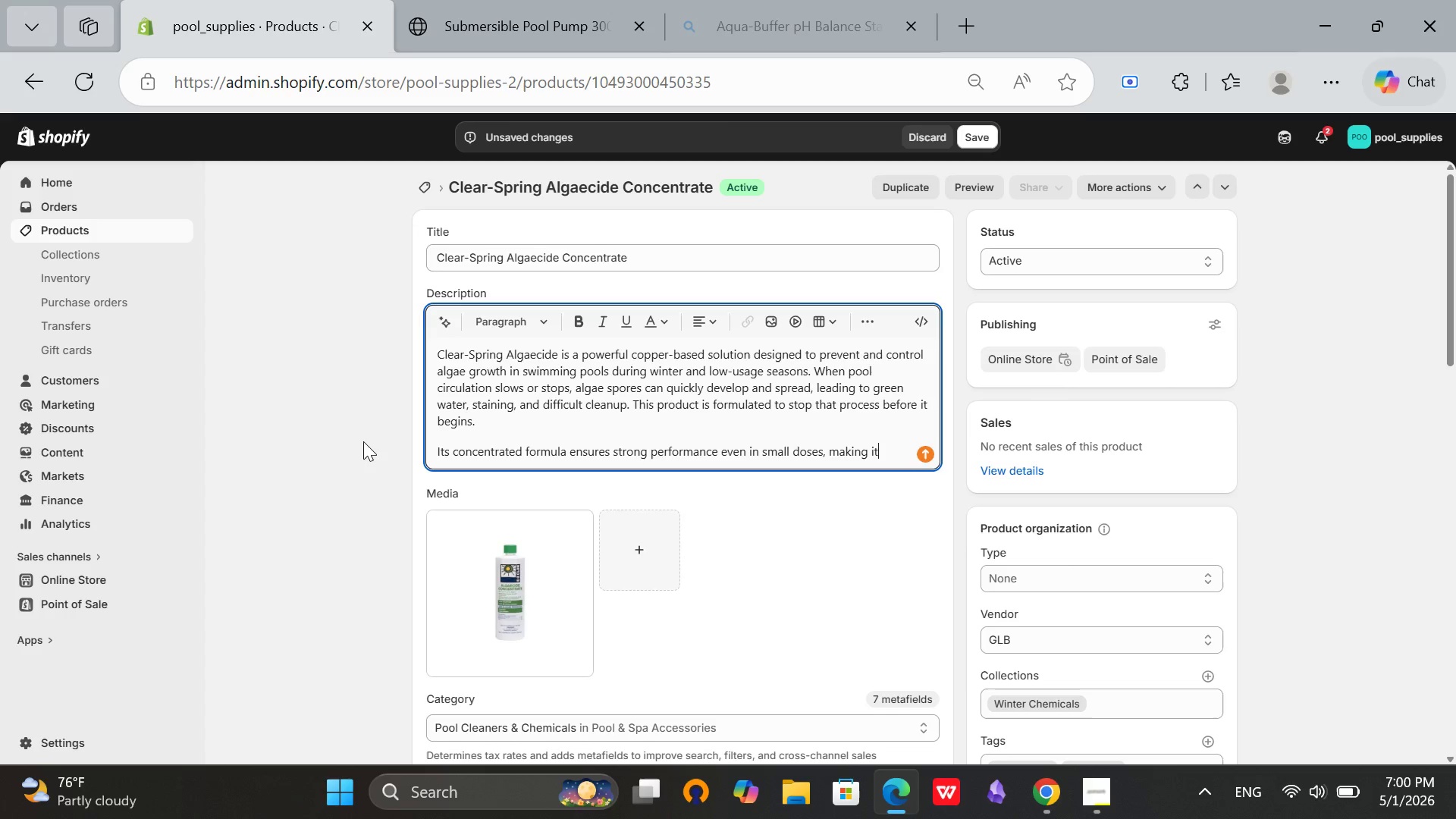 
wait(5.97)
 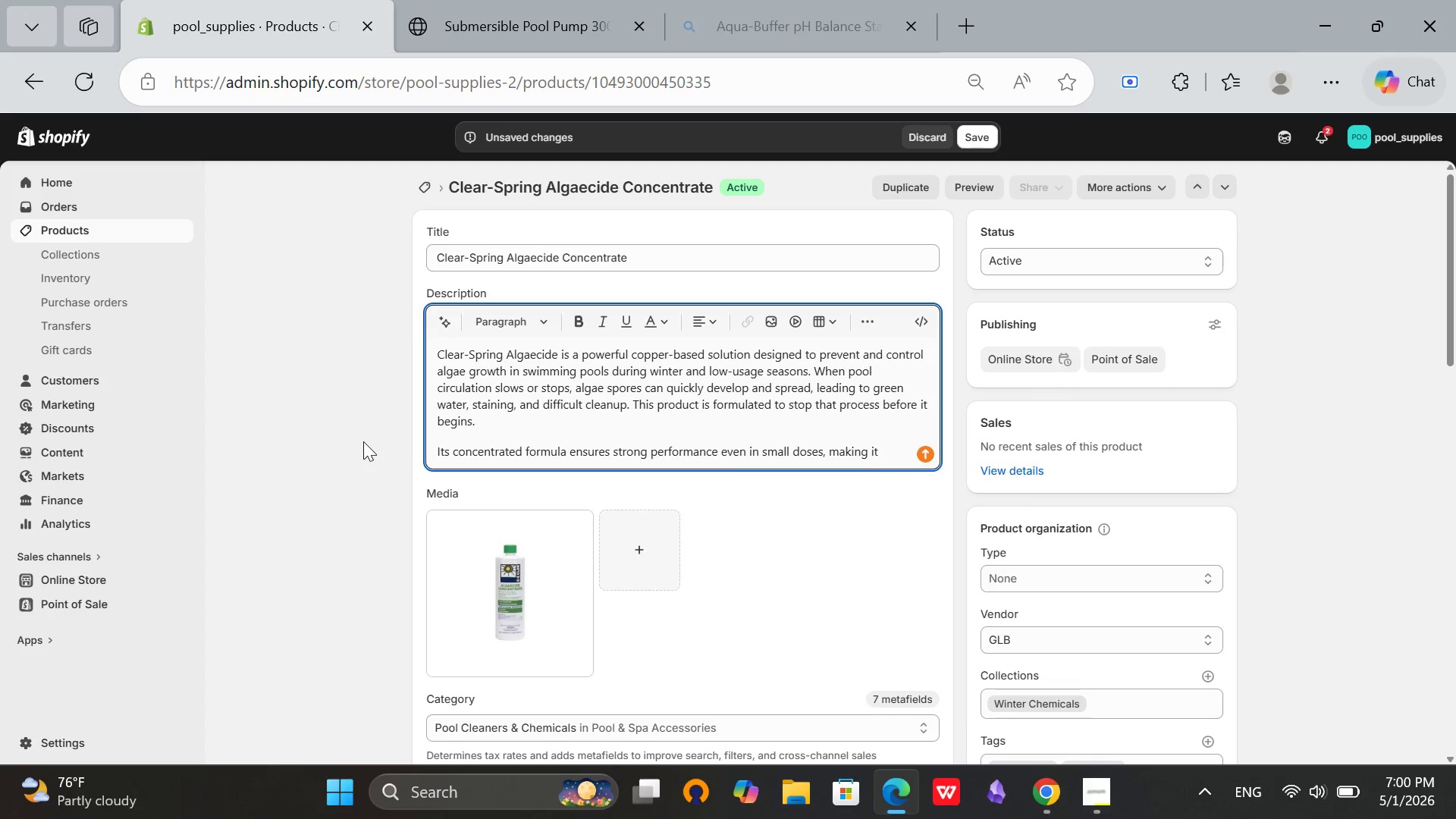 
type( highly effice)
key(Backspace)
type(ient for long-term seasonal protections. The copper-based)
 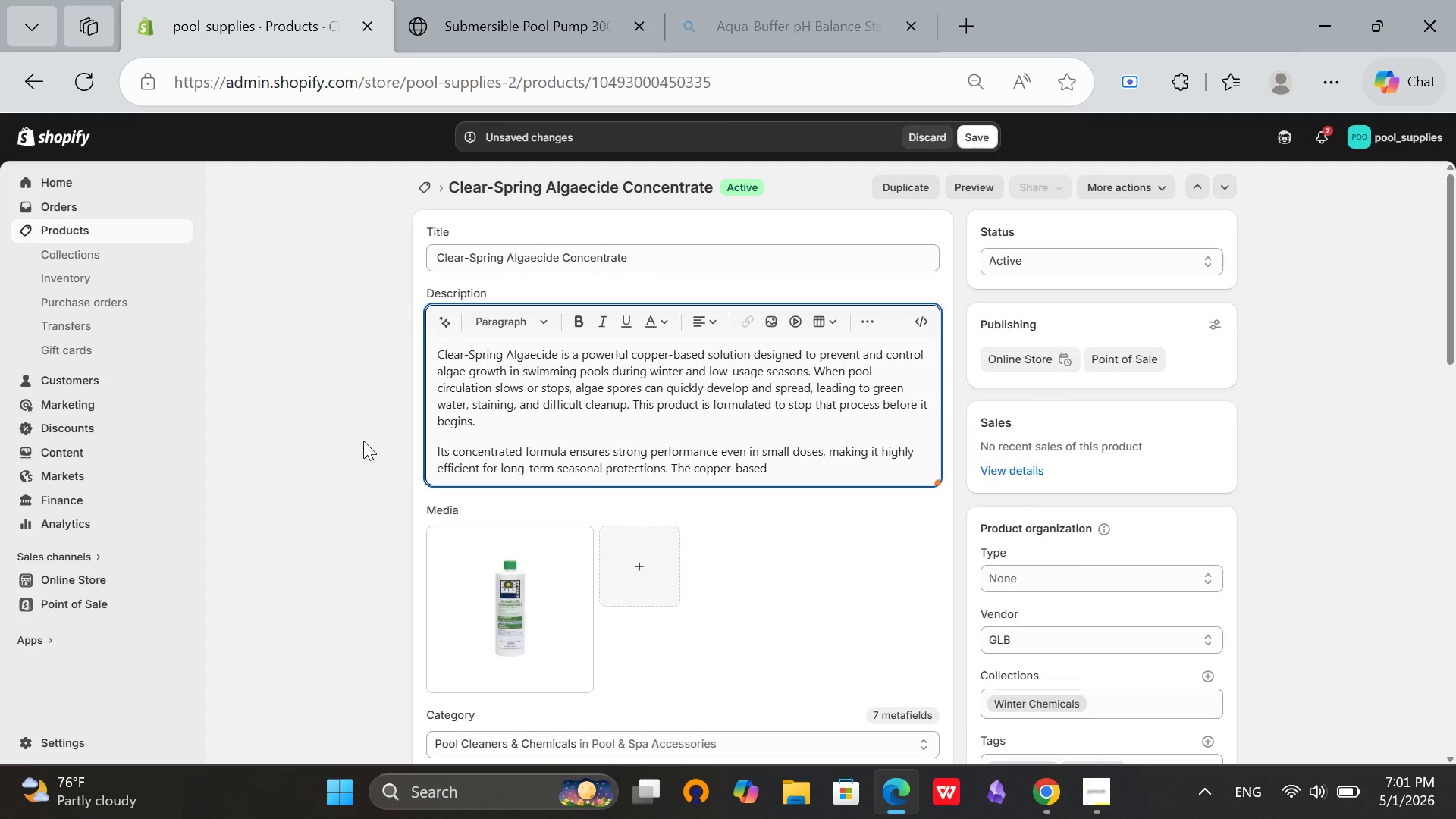 
wait(5.08)
 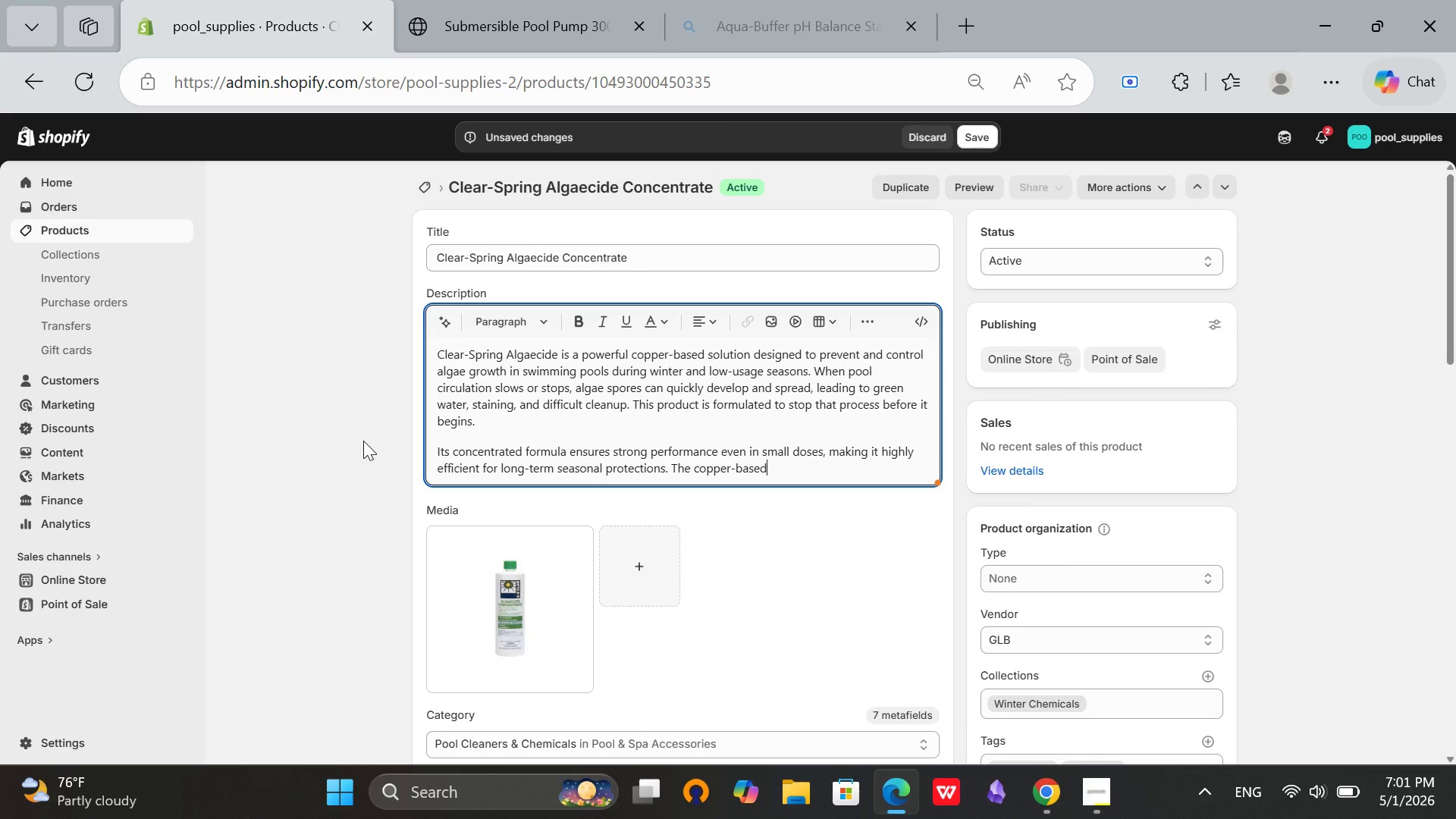 
type( active ingredient targets algae at its source,)
 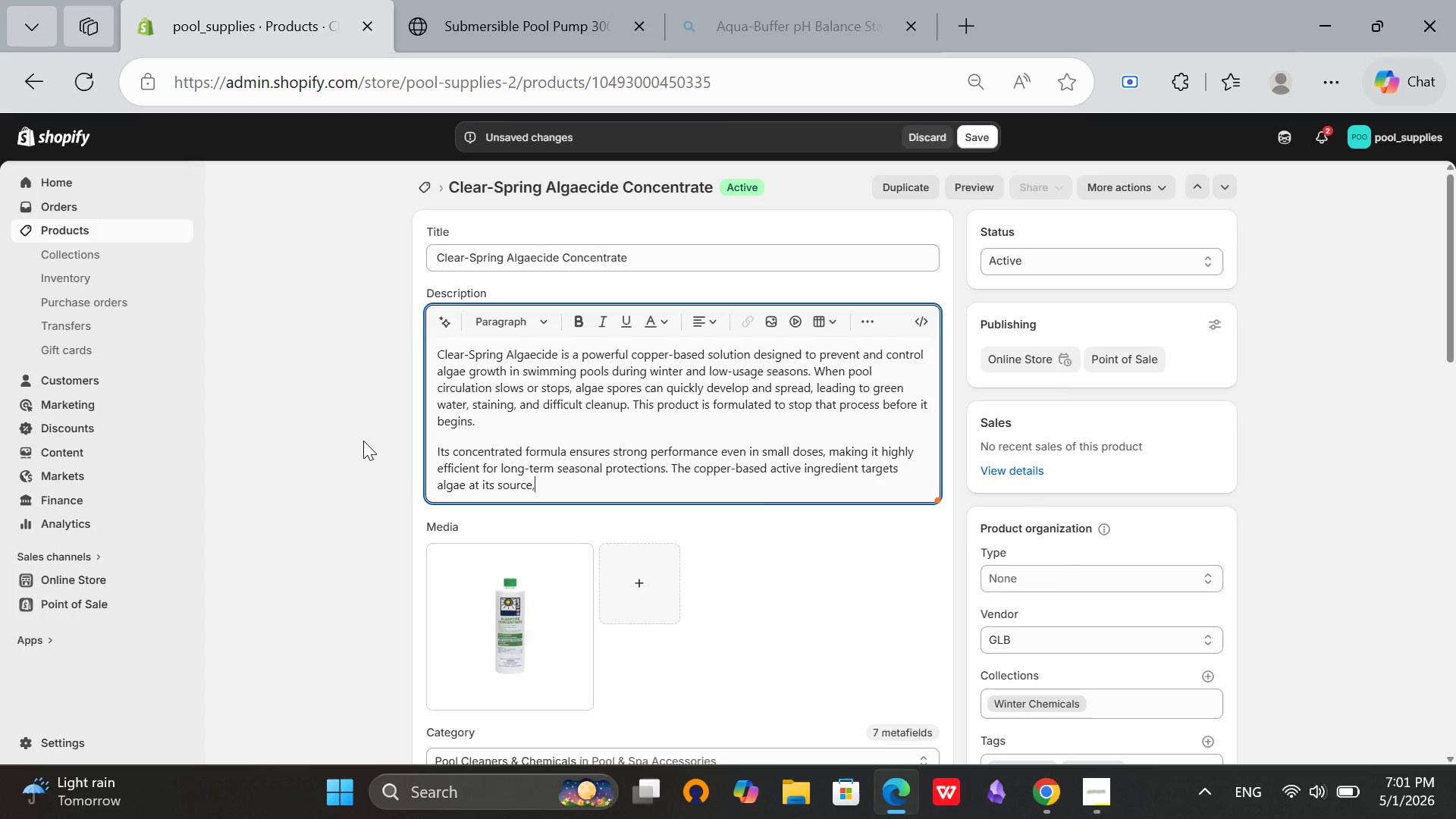 
type( disrupting growth cycles)
 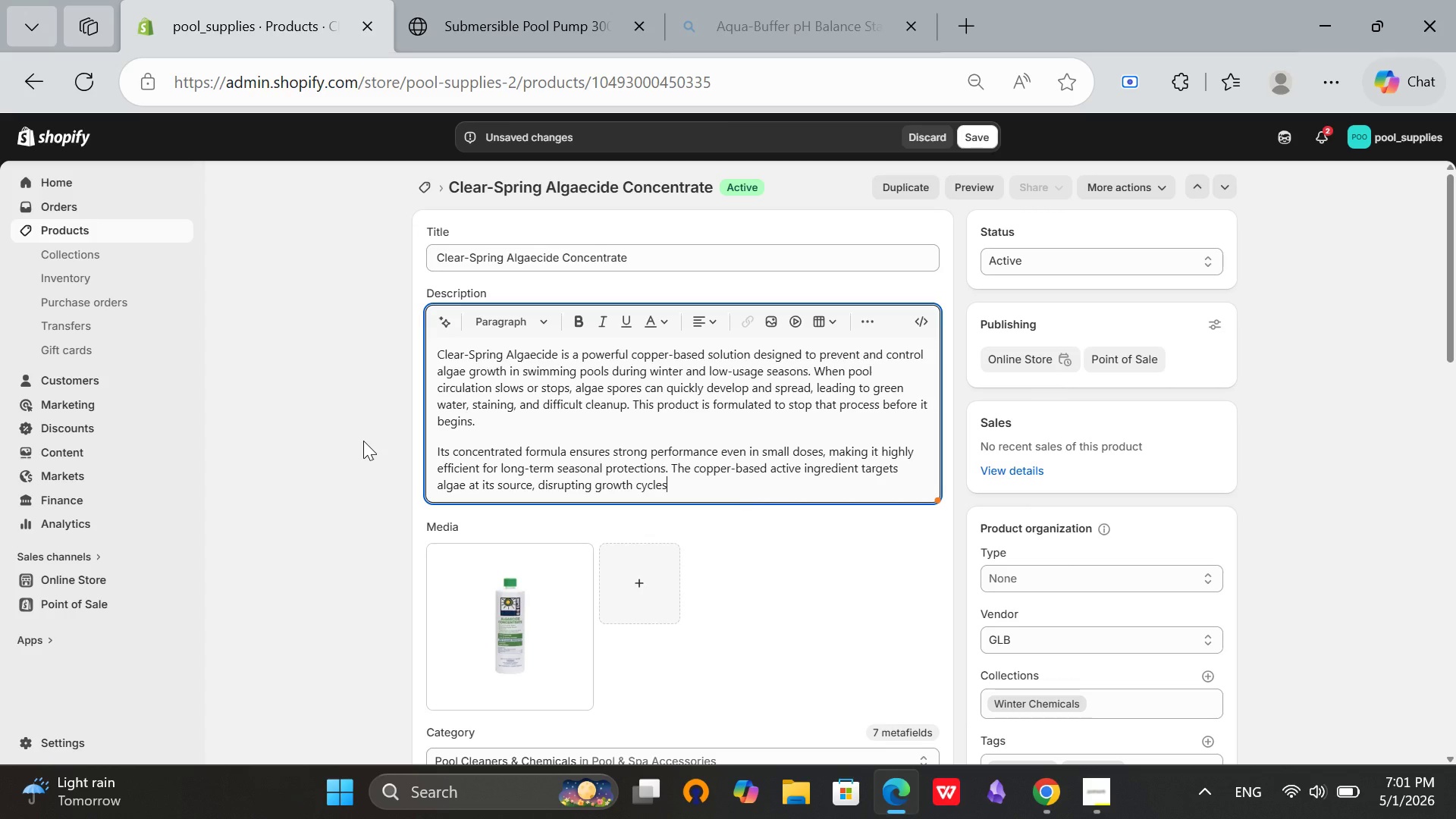 
type( and maintaining clear, balanced water thorughout th off-season. It)
 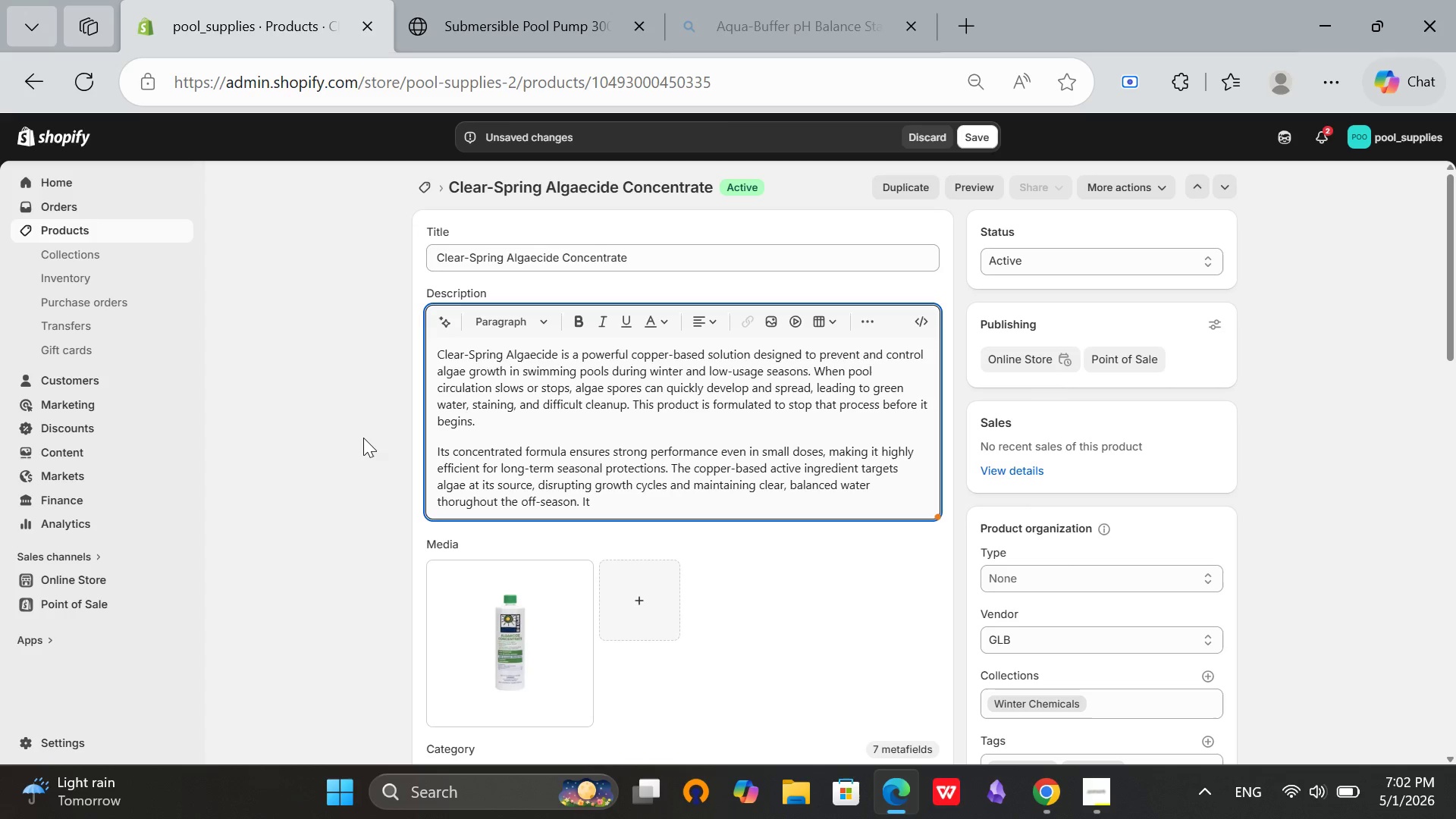 